 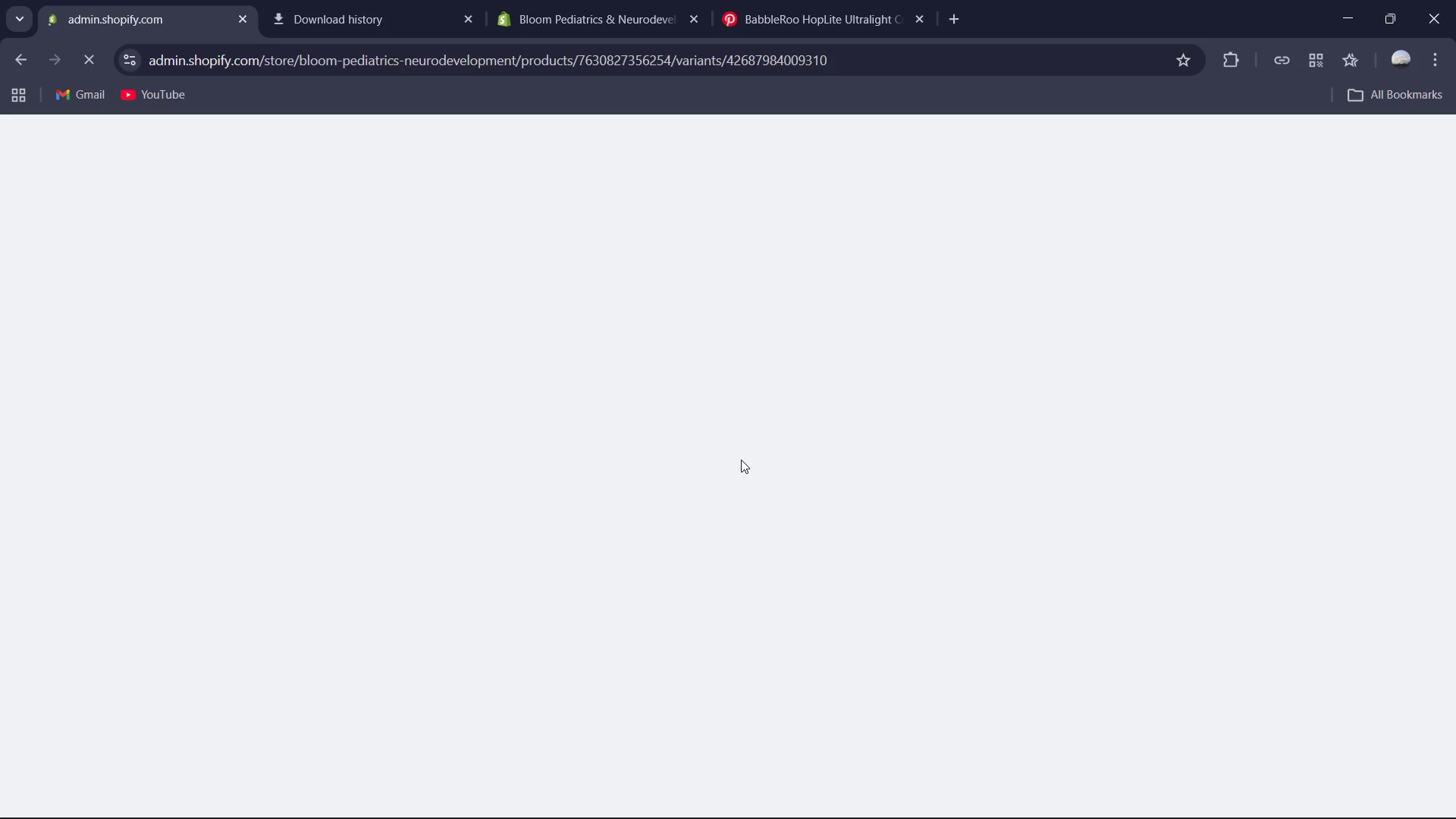 
left_click([734, 55])
 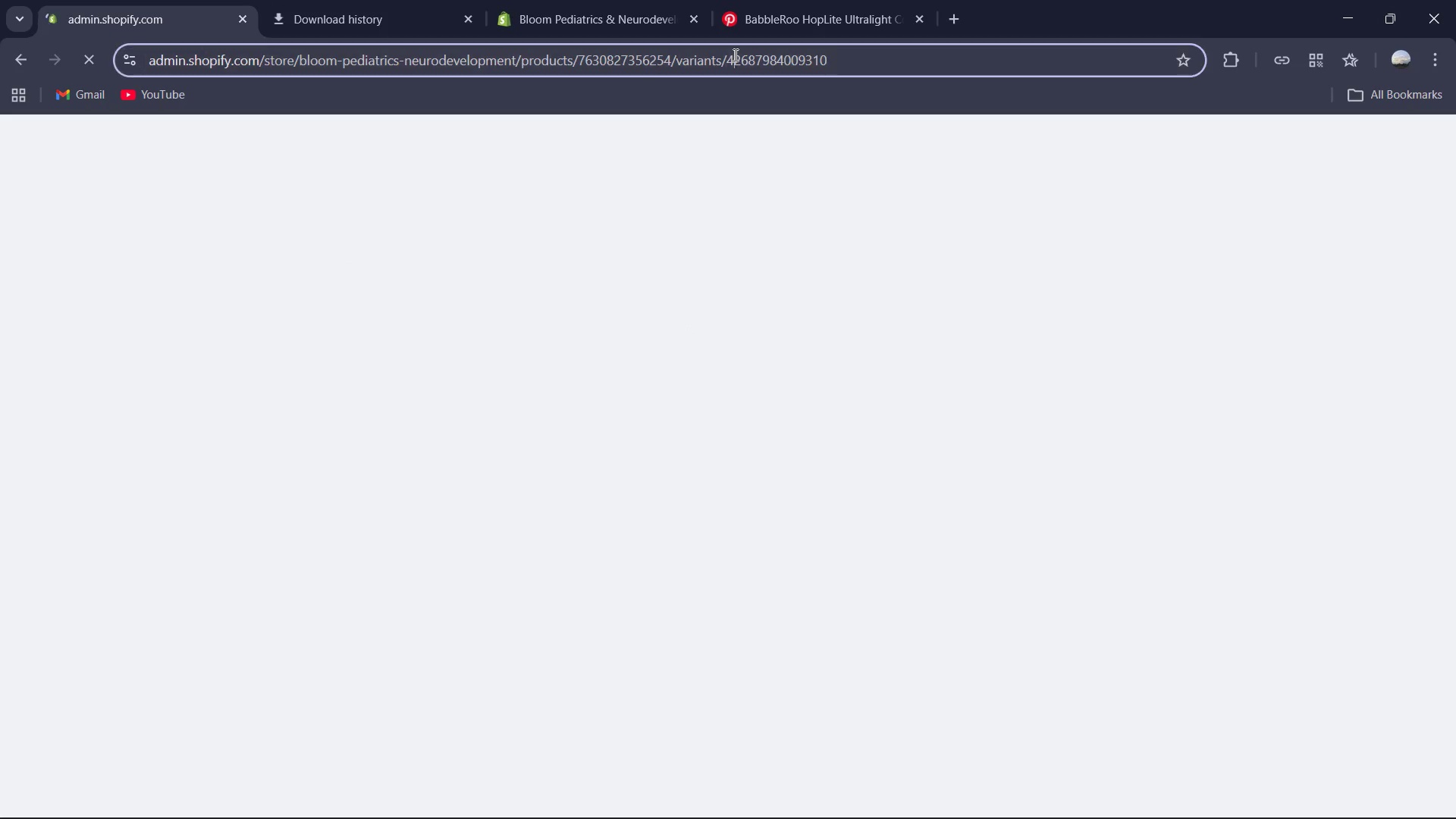 
key(Control+C)
 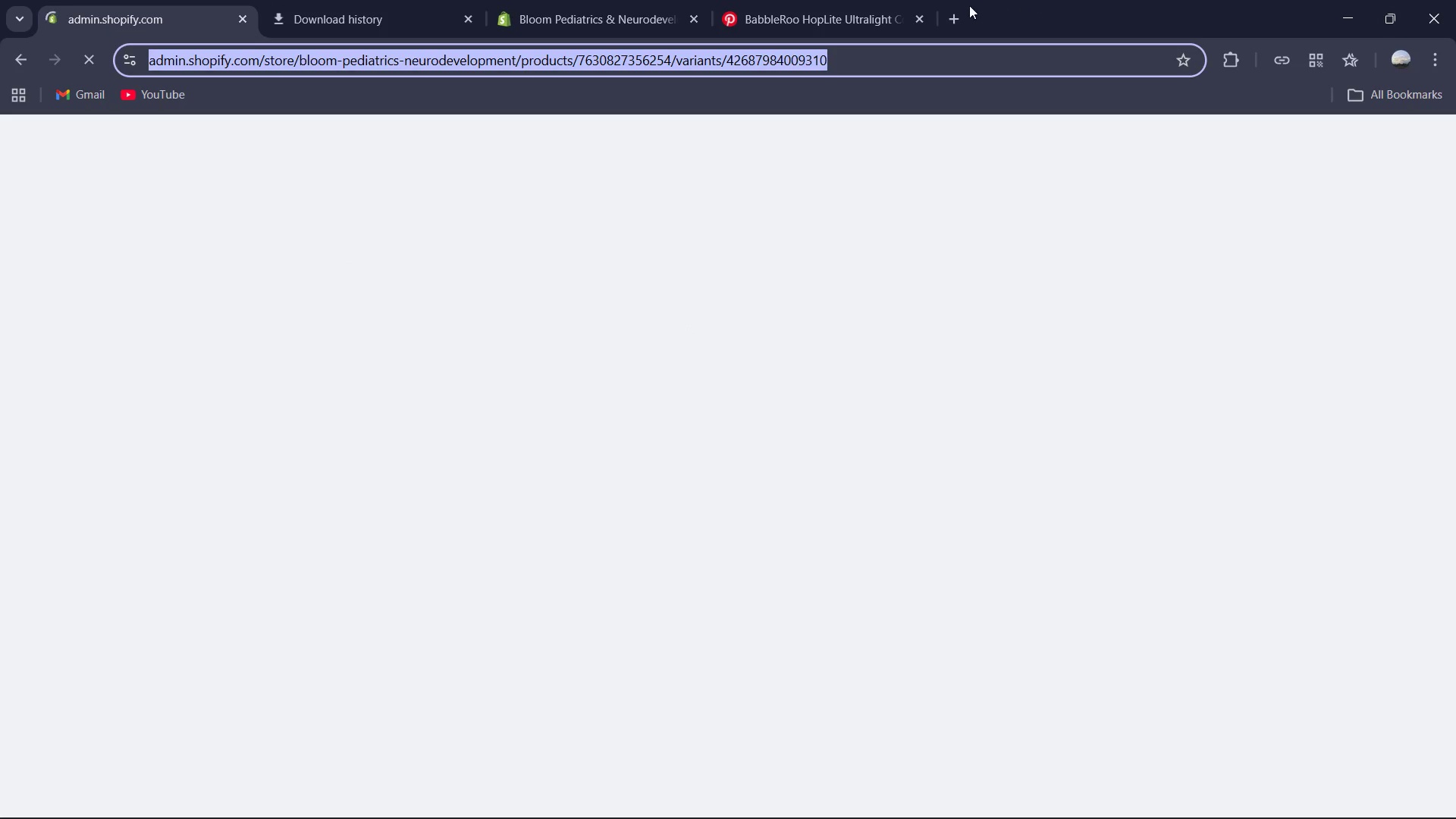 
left_click([965, 5])
 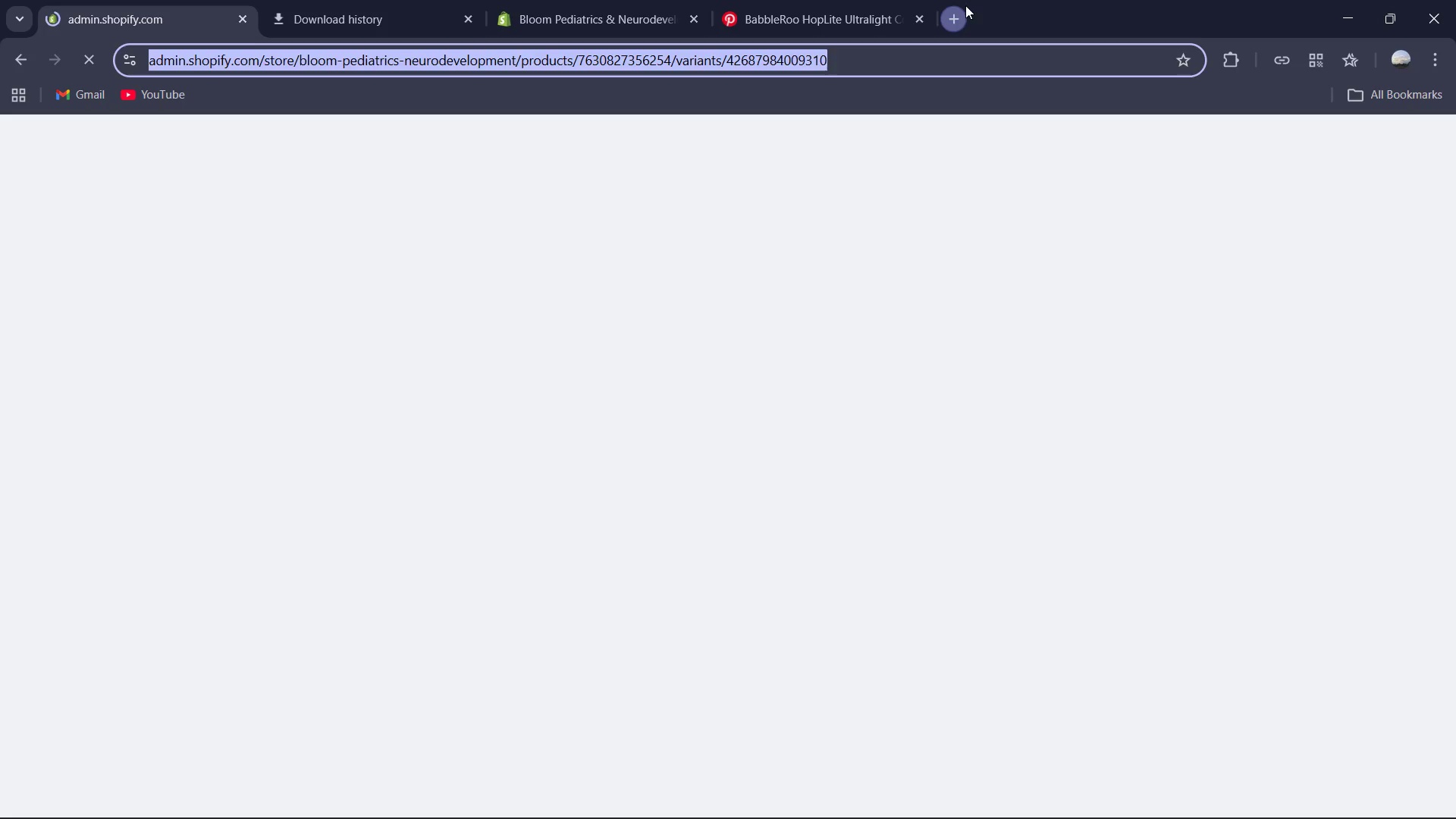 
key(Control+V)
 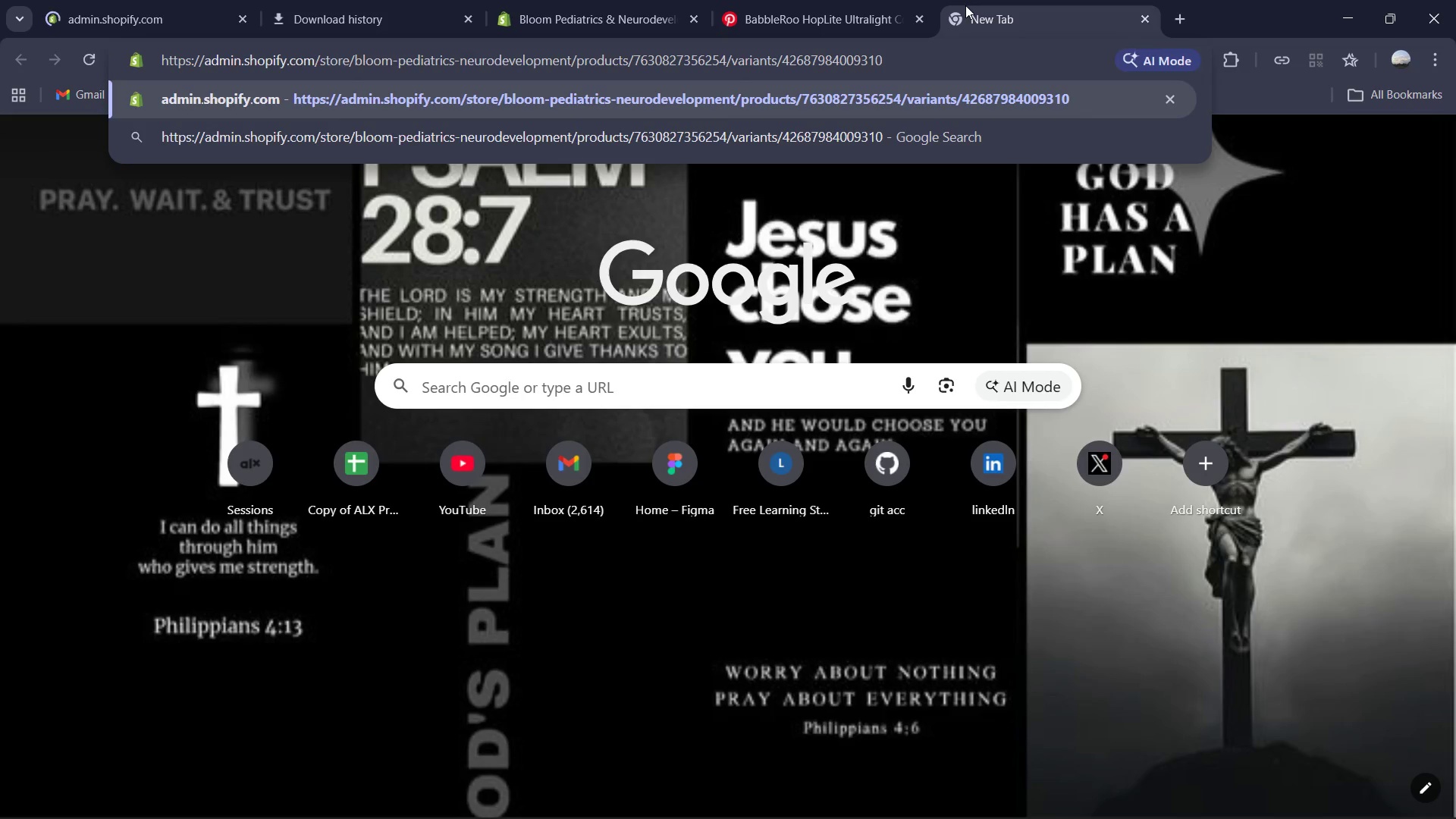 
key(Enter)
 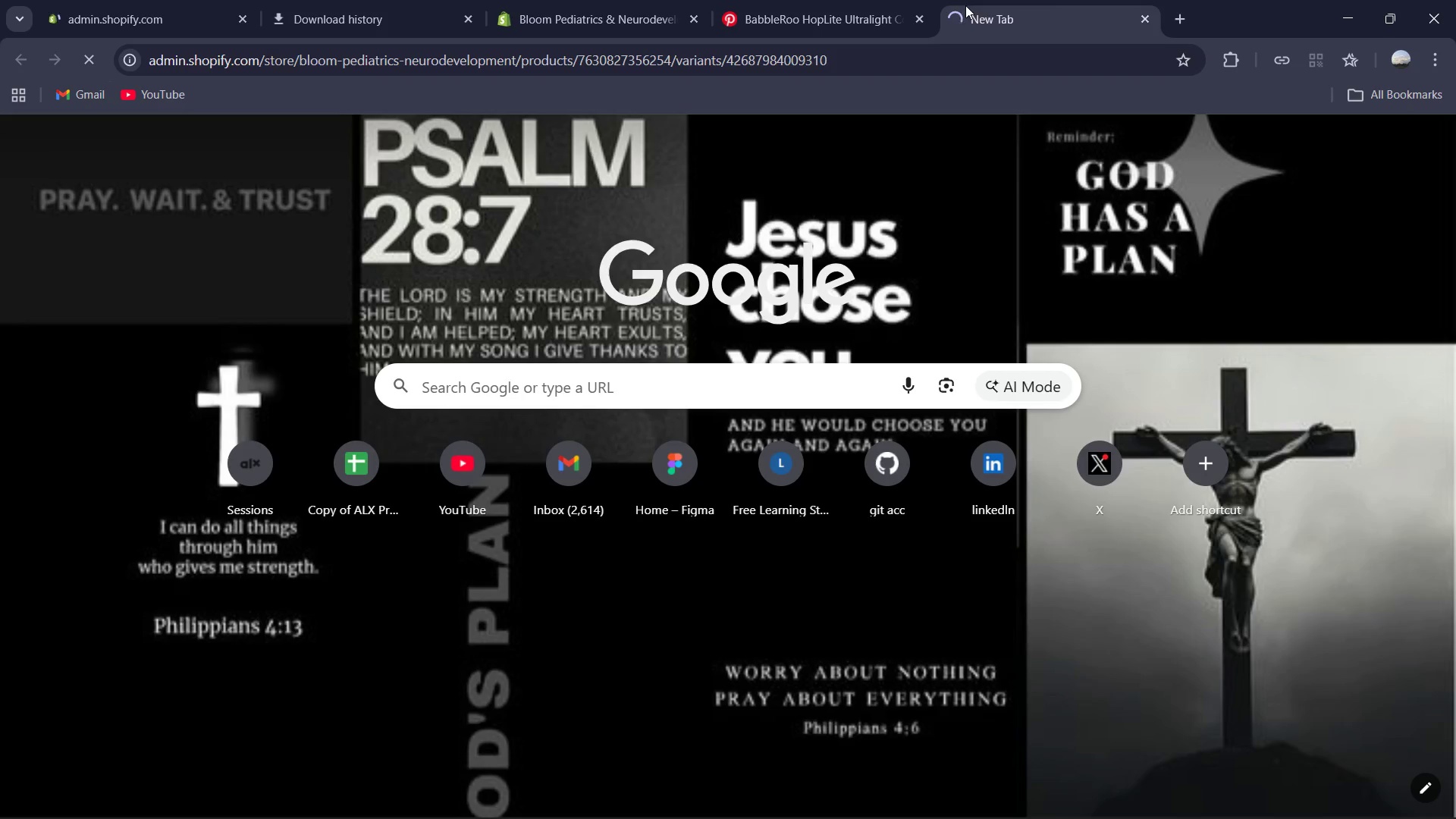 
left_click([181, 1])
 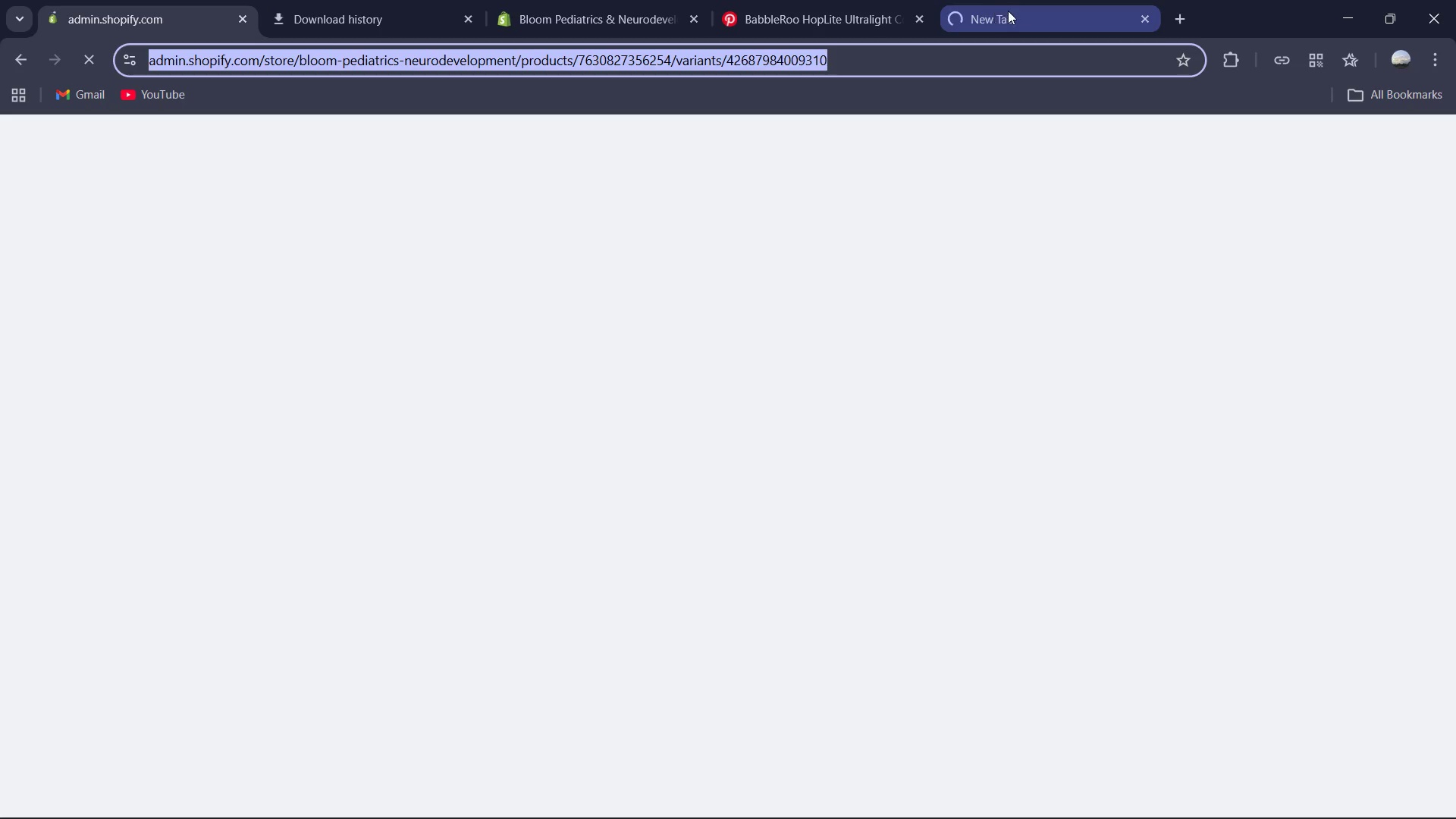 
left_click_drag(start_coordinate=[1009, 11], to_coordinate=[343, 0])
 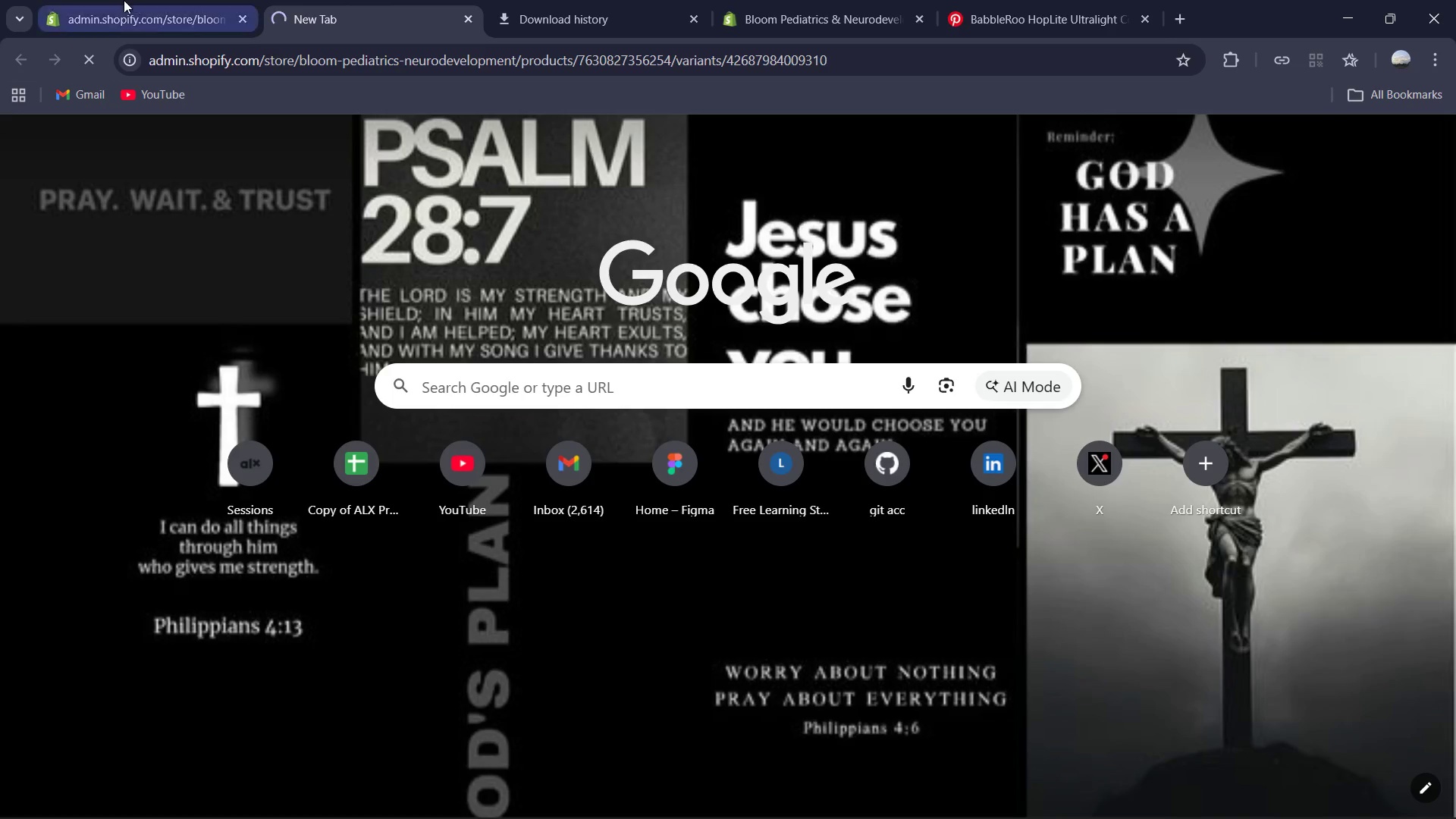 
left_click([124, 0])
 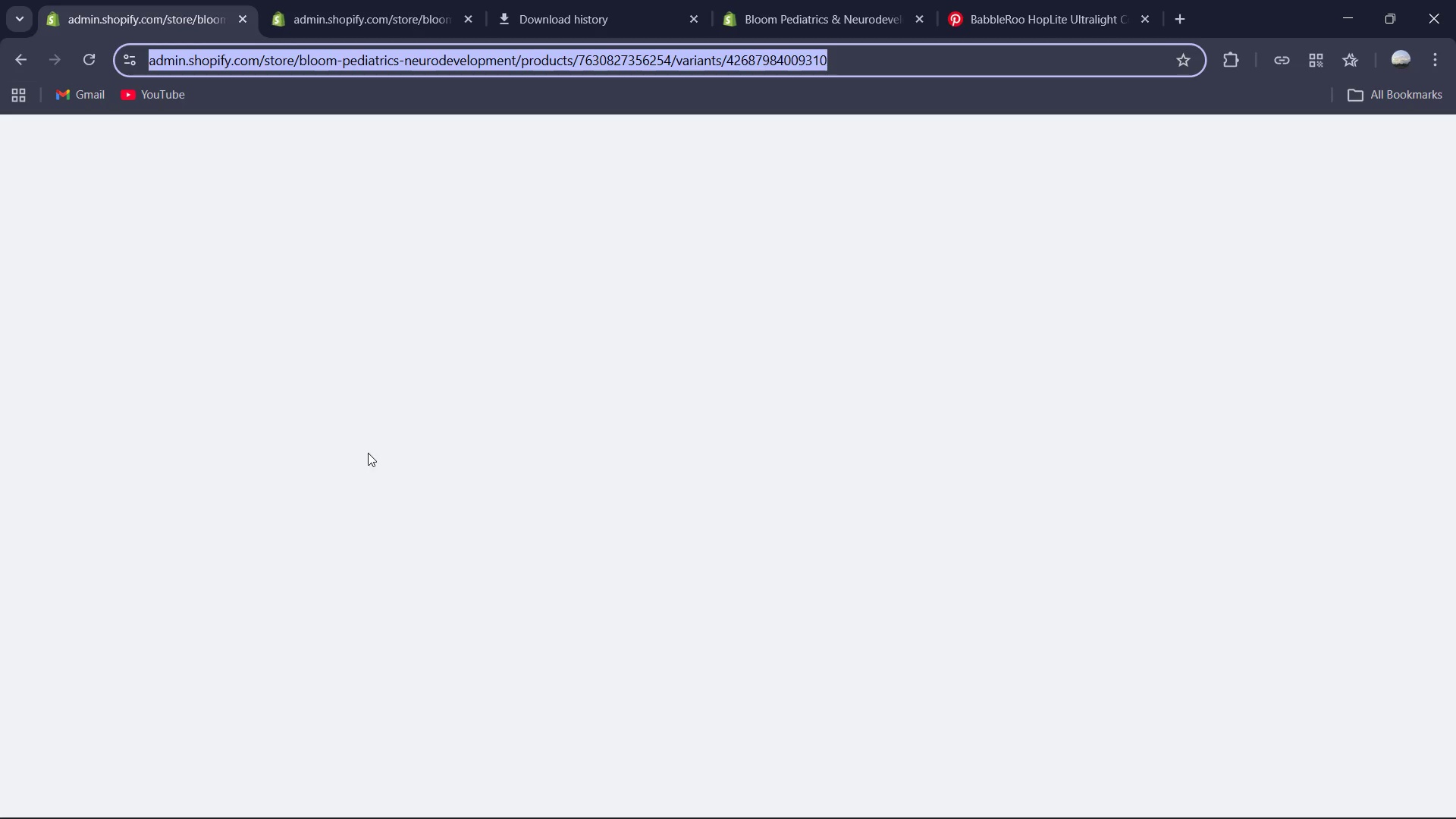 
left_click([368, 453])
 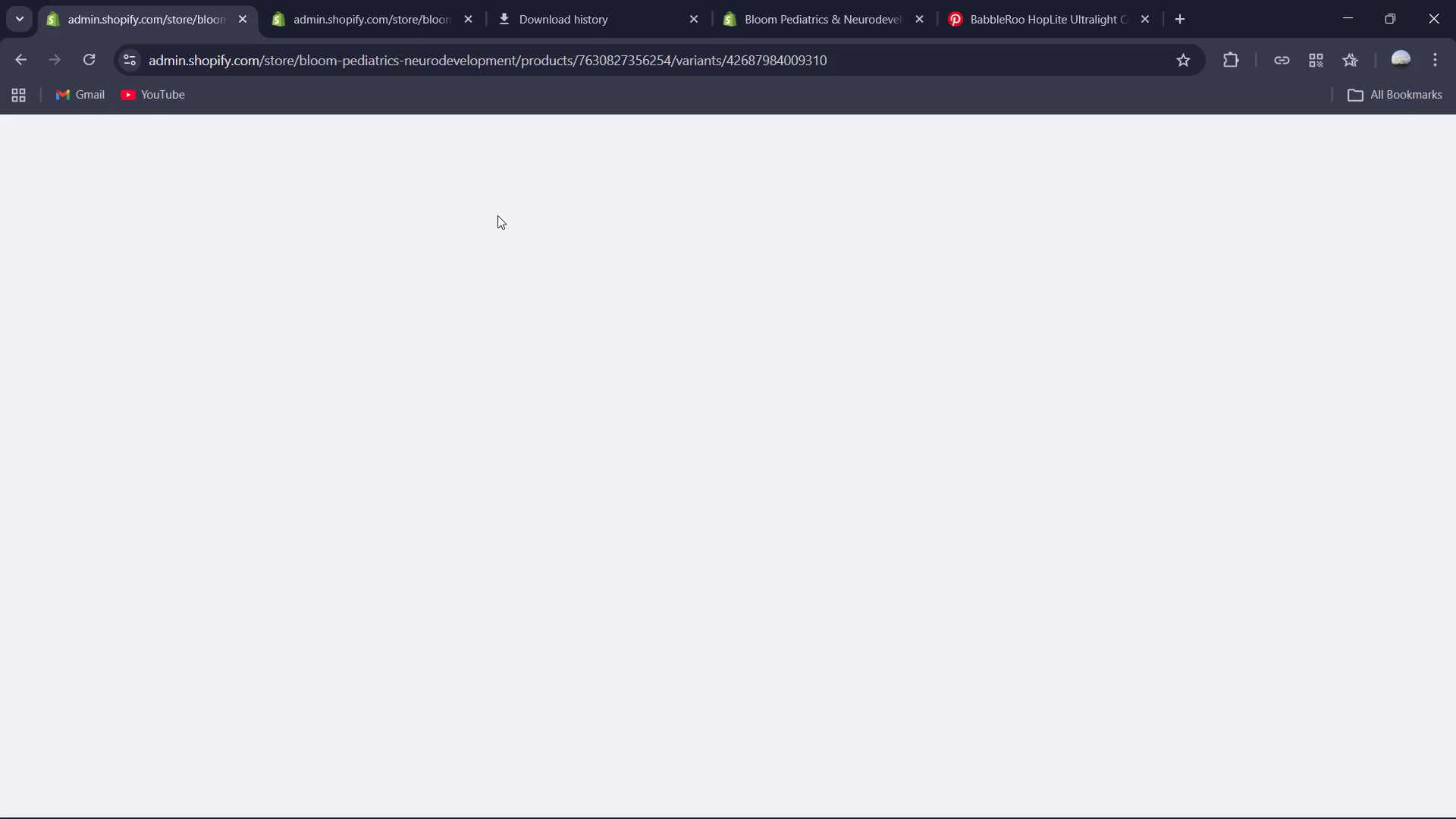 
wait(17.12)
 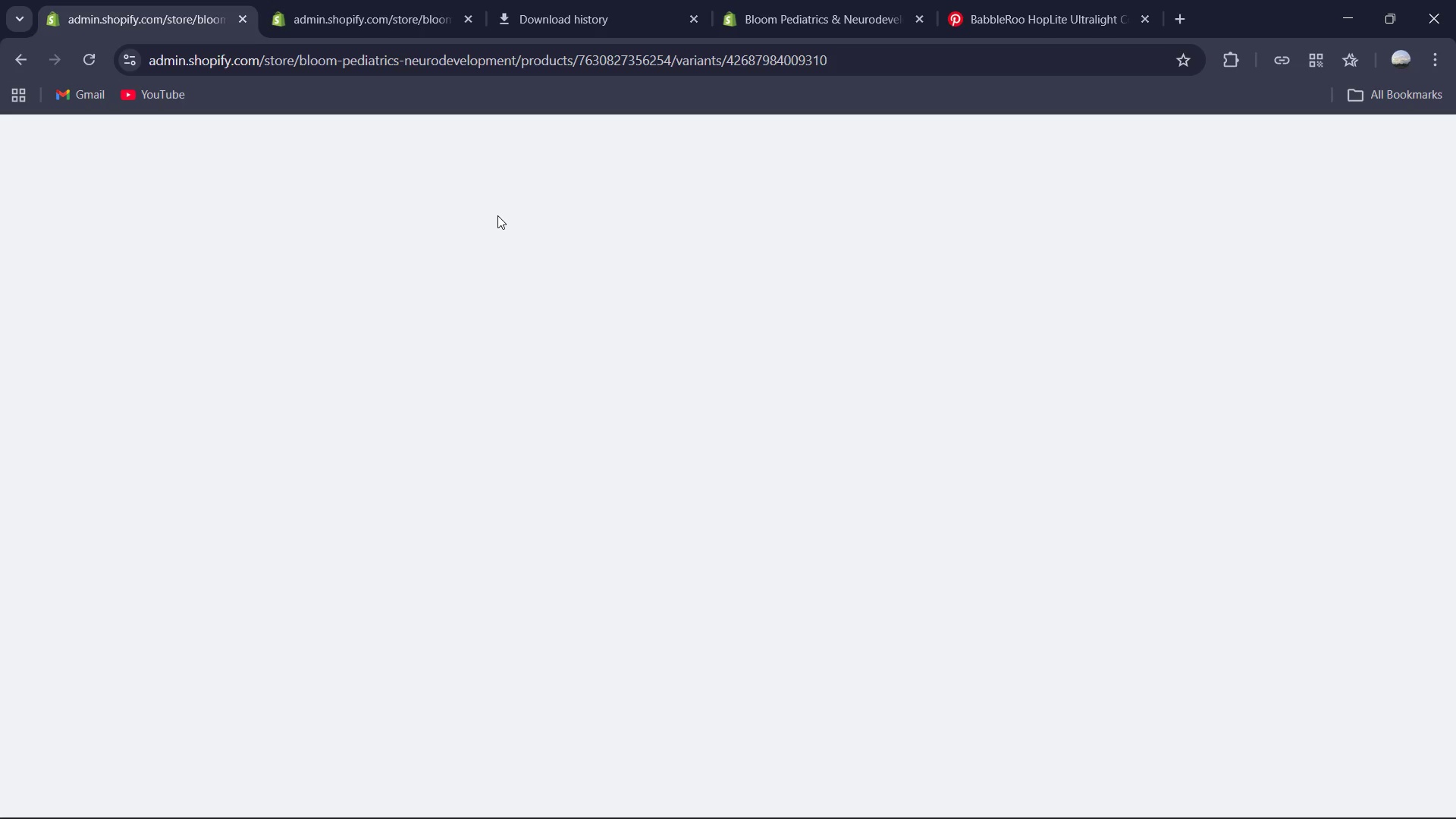 
left_click([327, 0])
 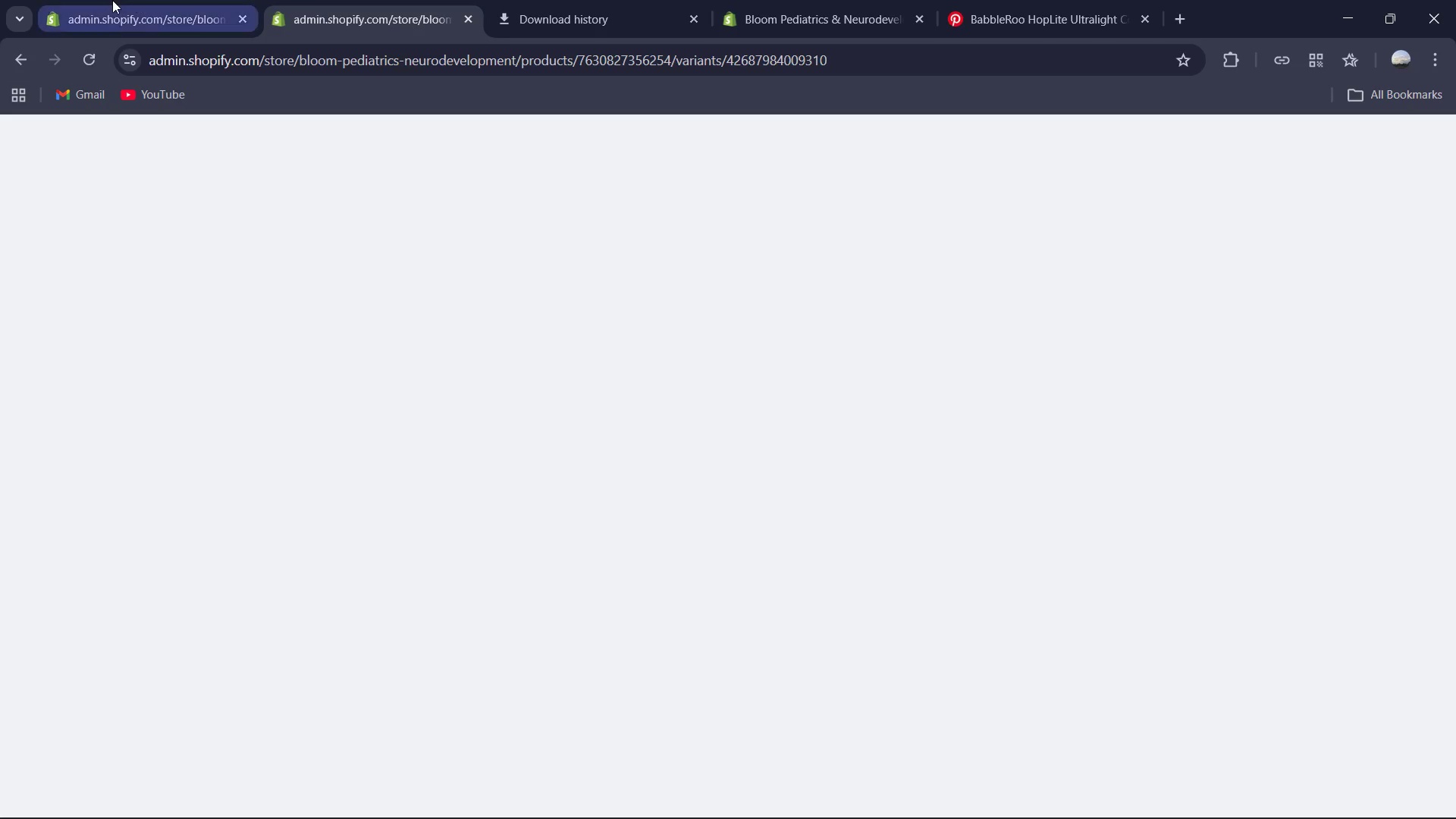 
left_click([112, 0])
 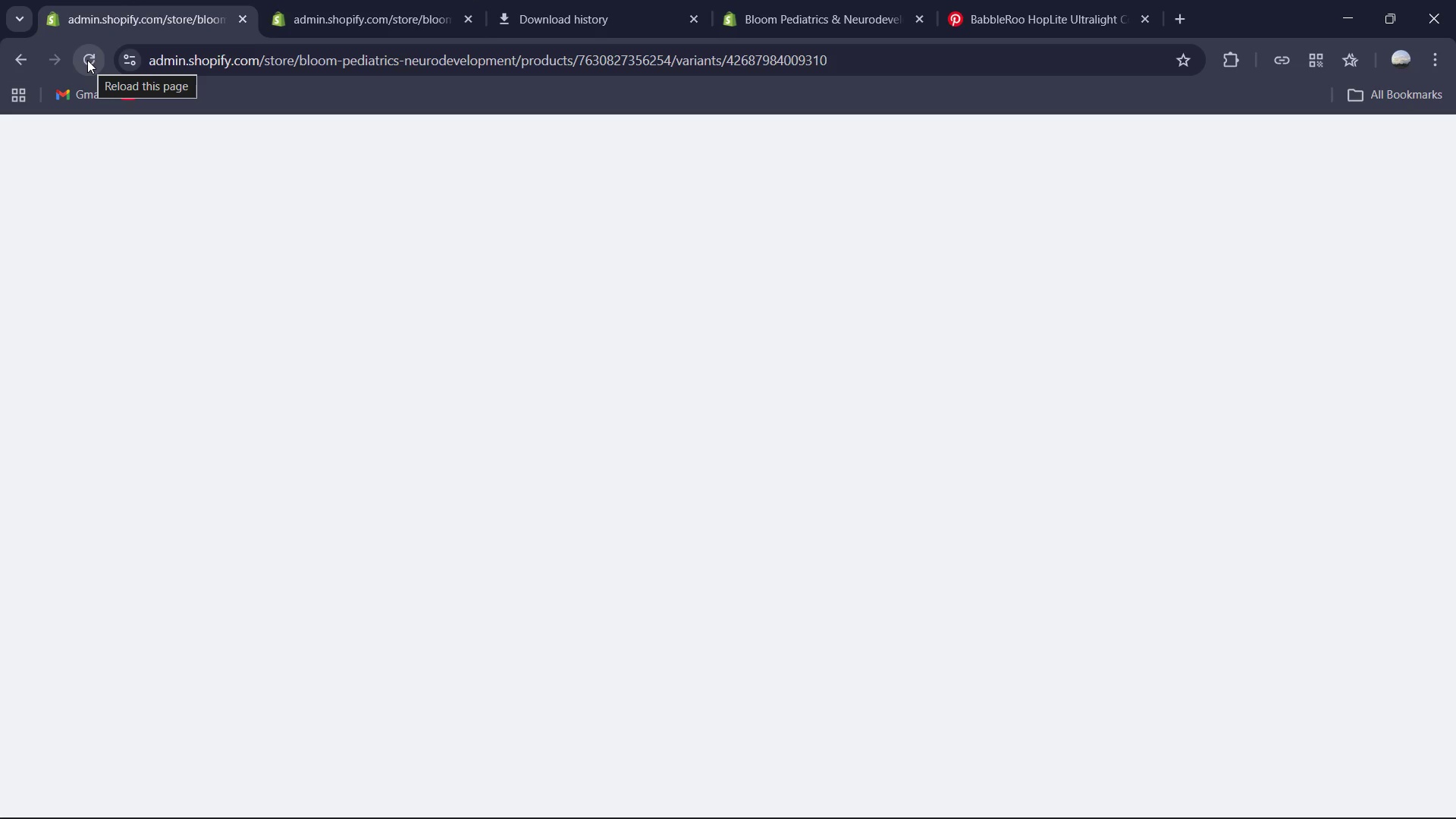 
left_click([87, 60])
 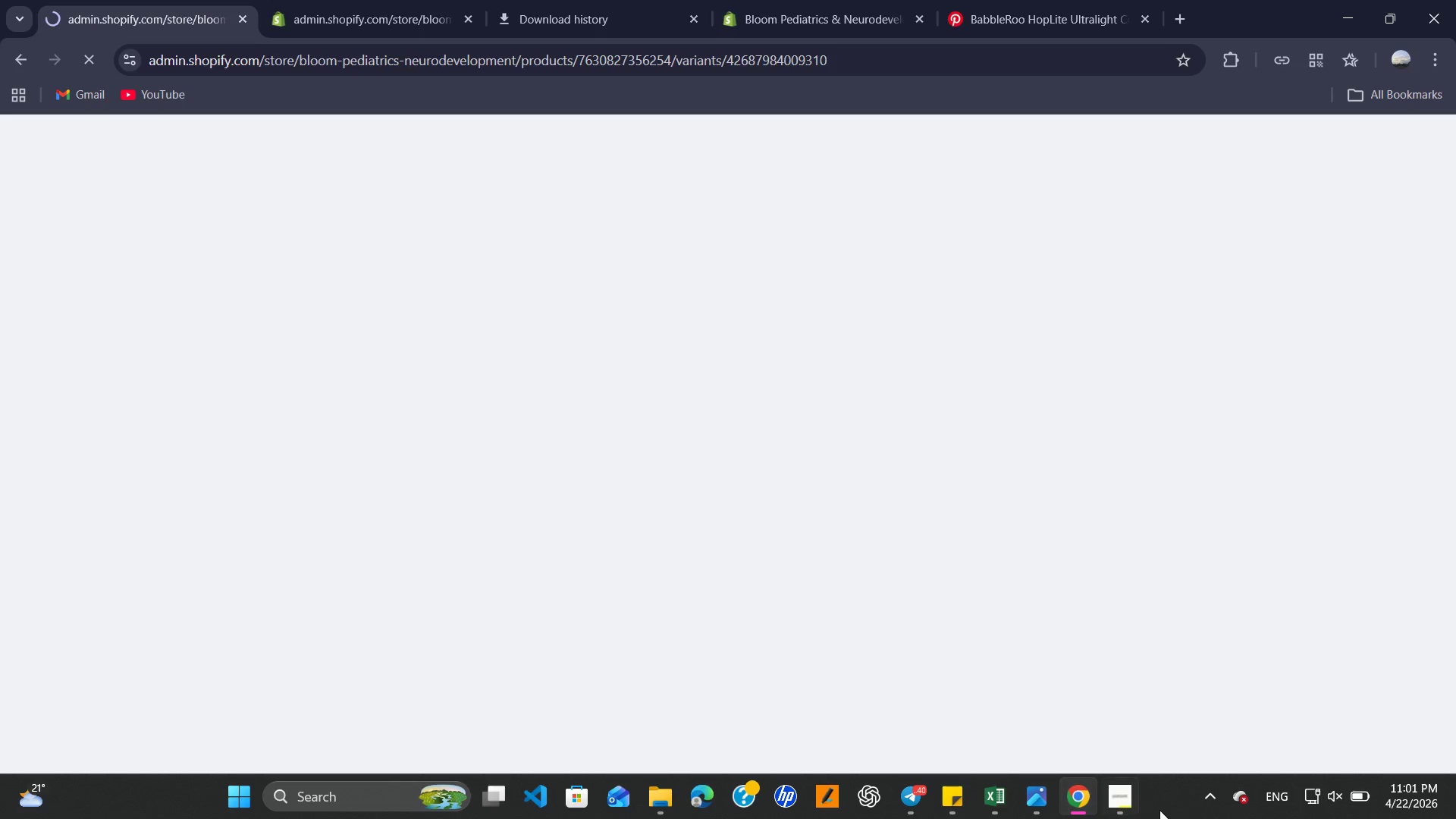 
mouse_move([1375, 782])
 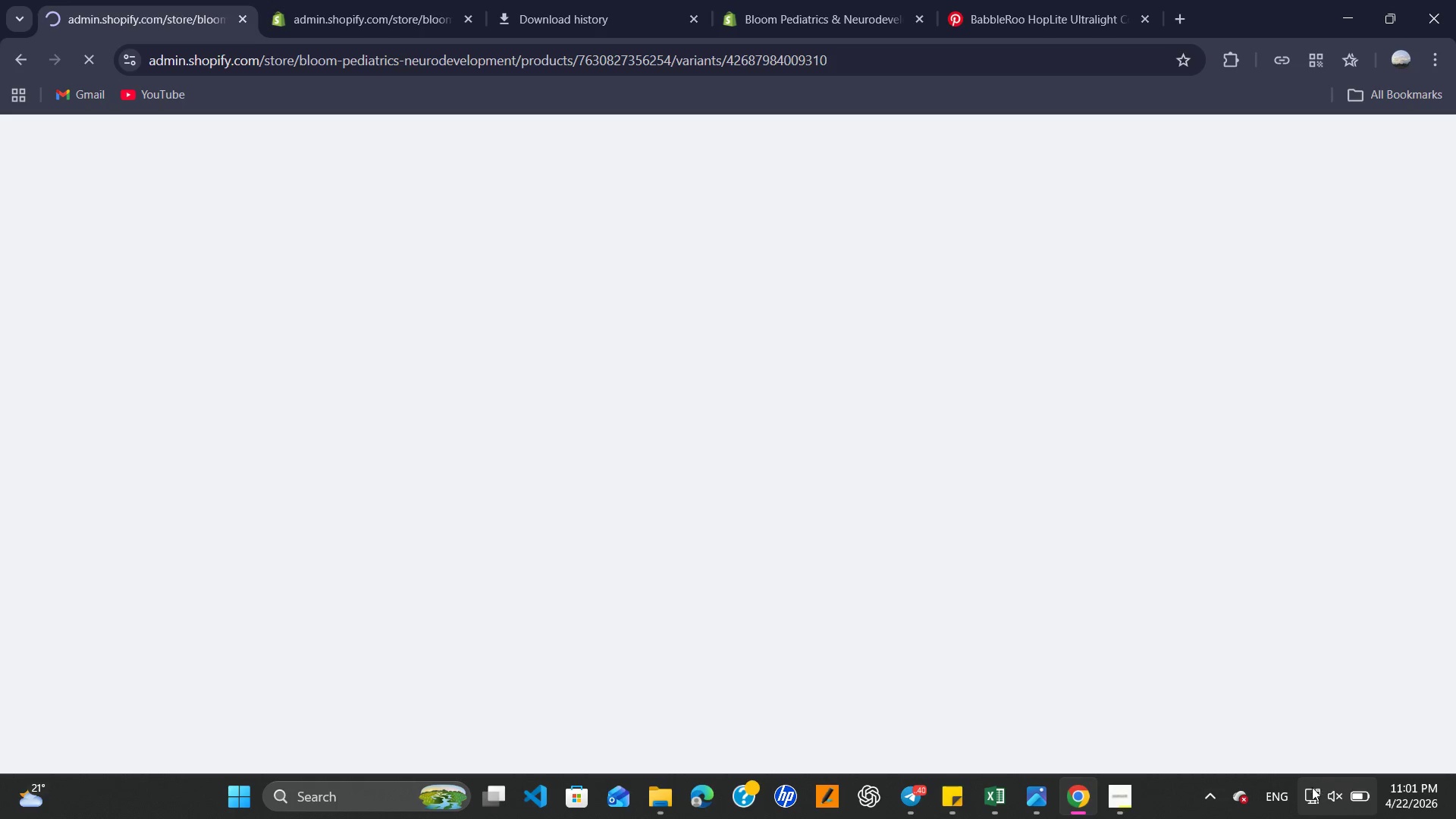 
left_click([1311, 789])
 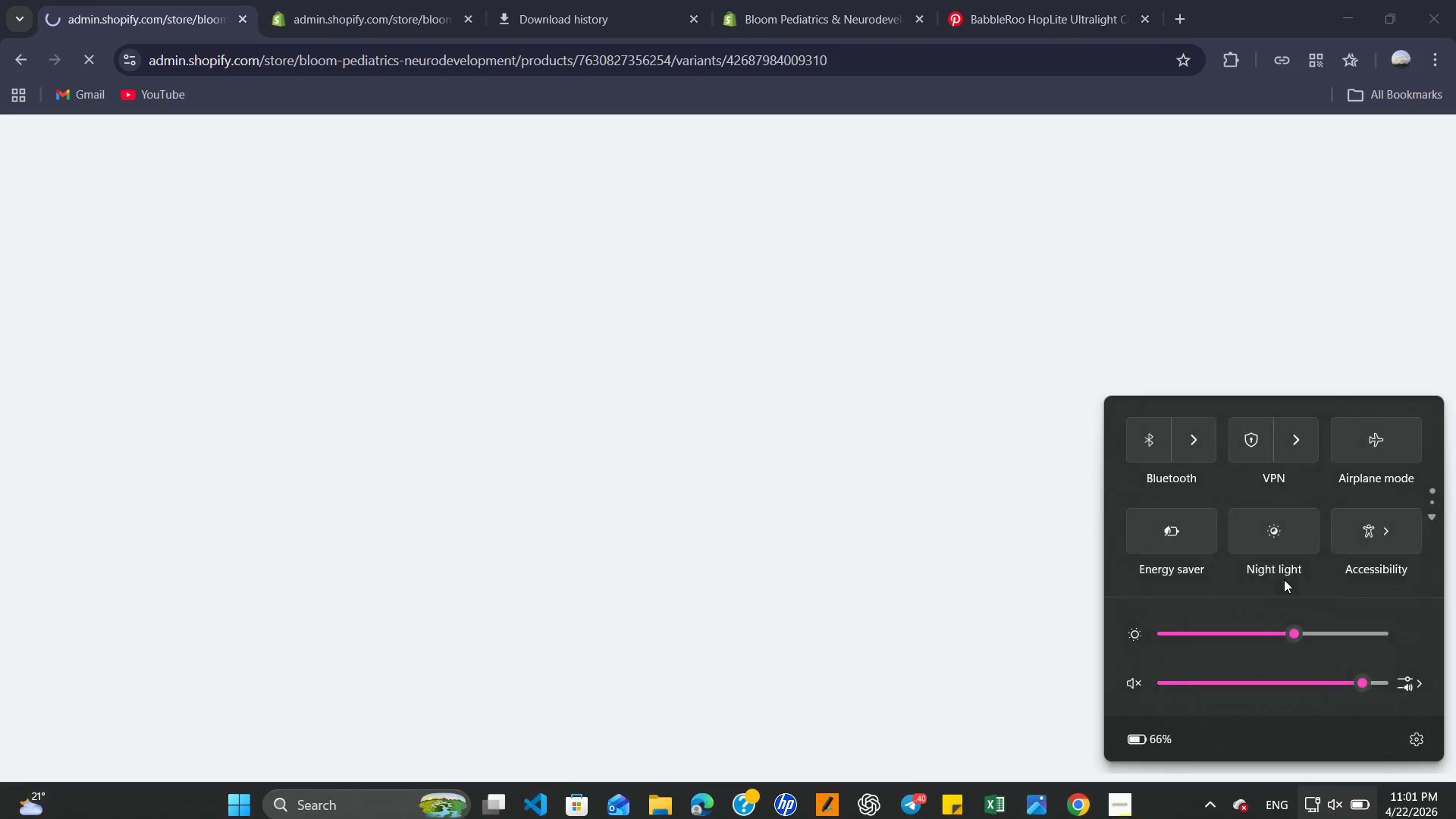 
scroll: coordinate [1279, 519], scroll_direction: down, amount: 11.0
 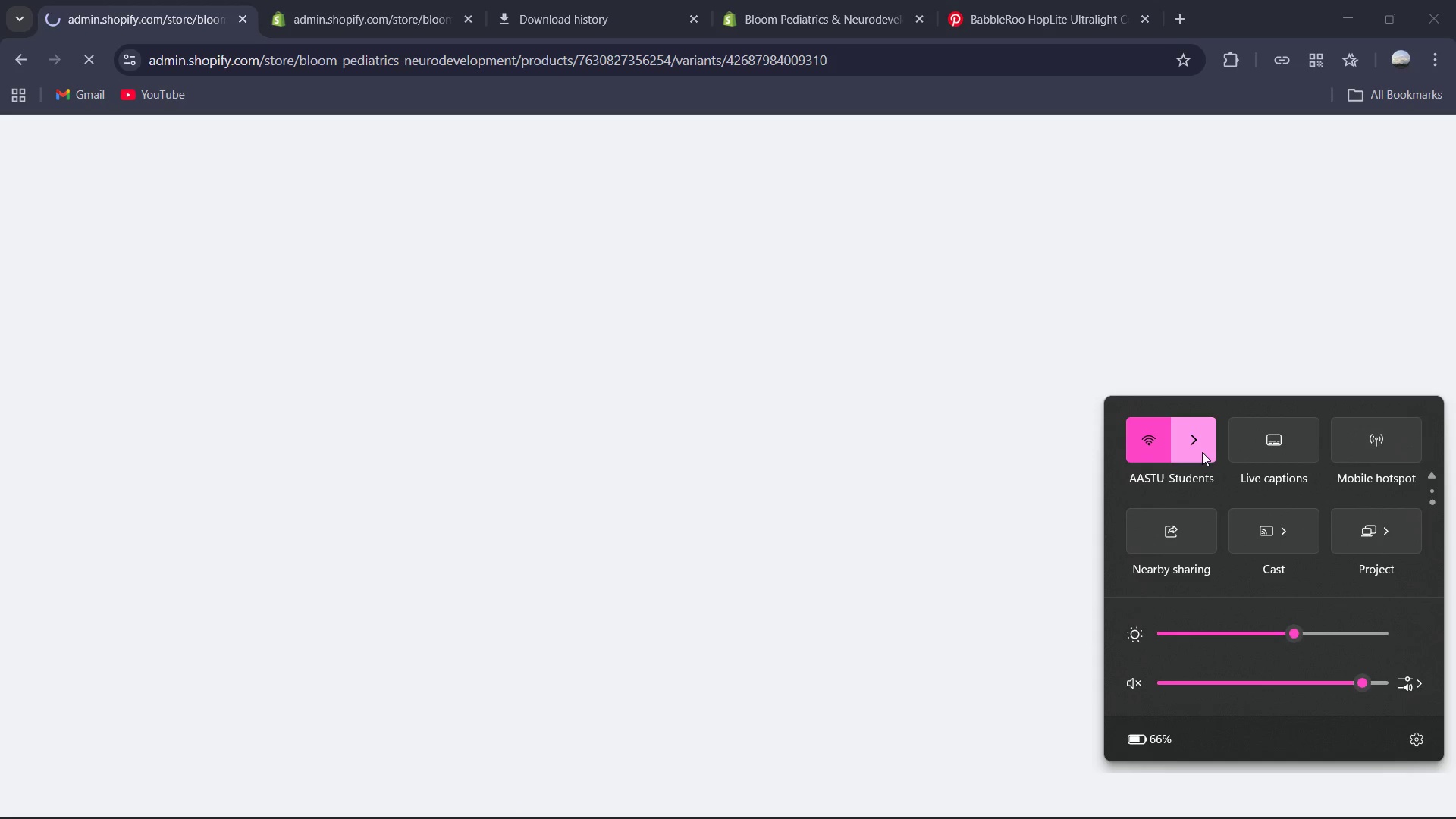 
left_click([1202, 452])
 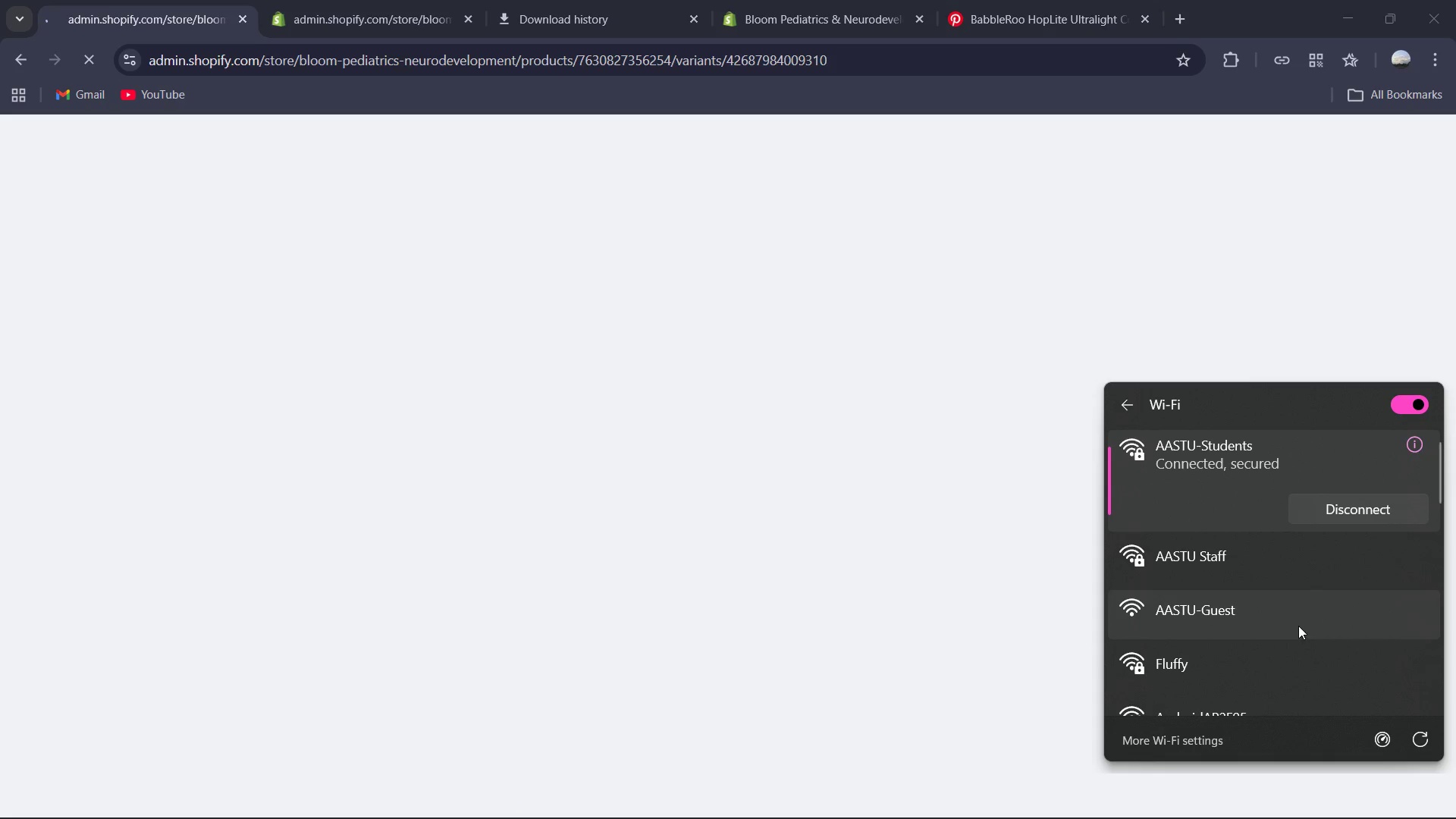 
left_click([1289, 662])
 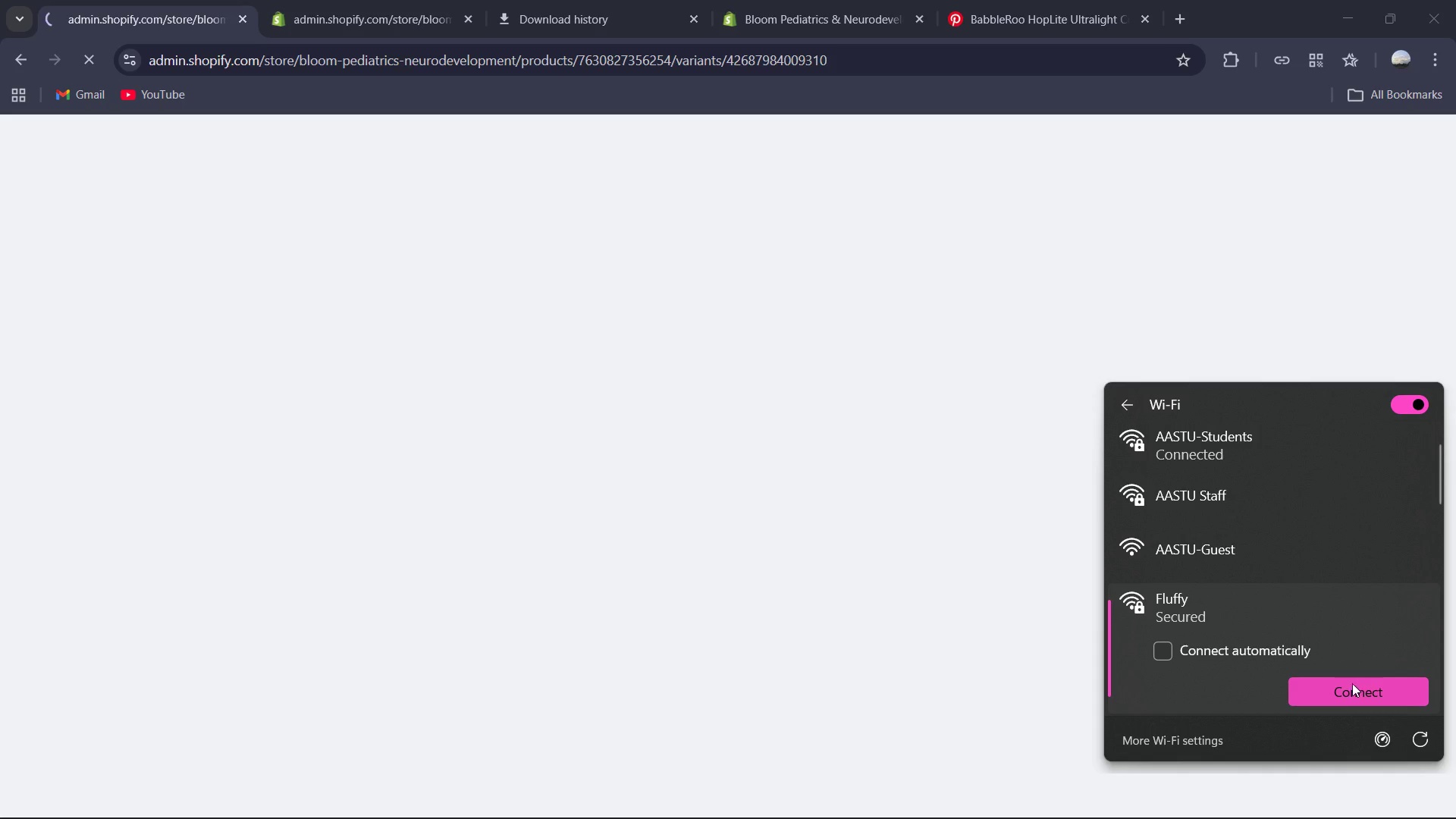 
left_click([1350, 689])
 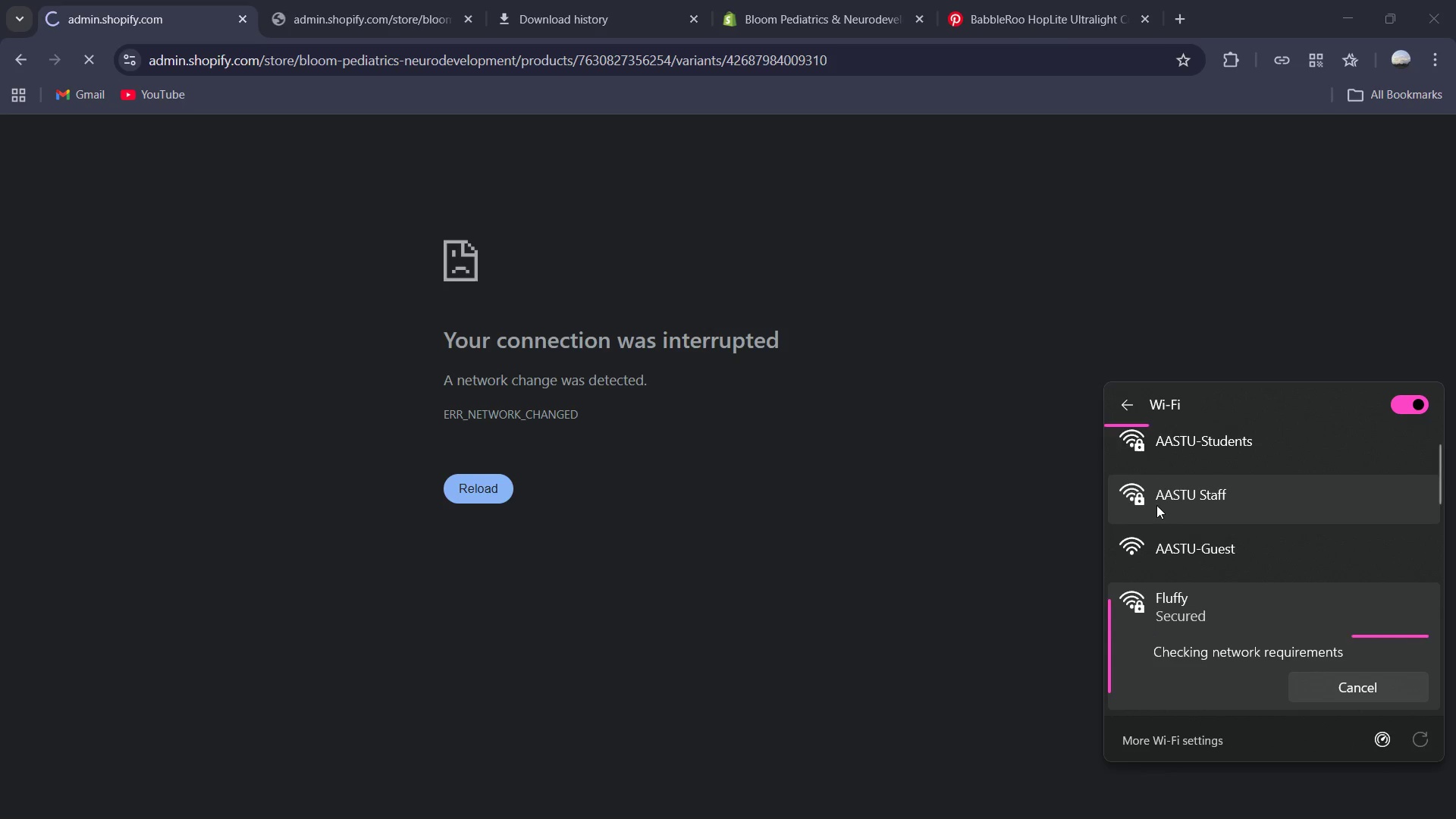 
wait(8.19)
 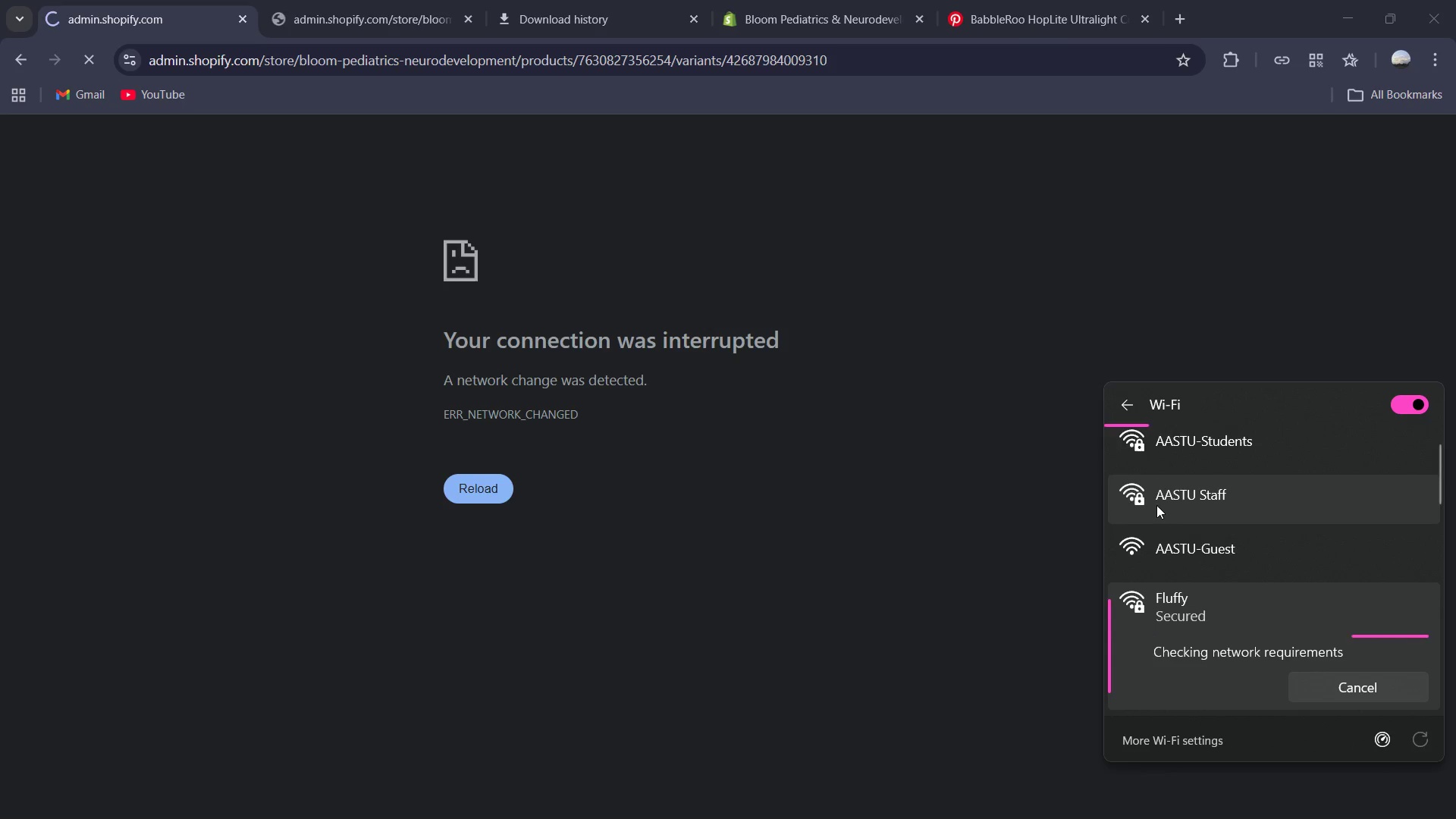 
left_click([103, 63])
 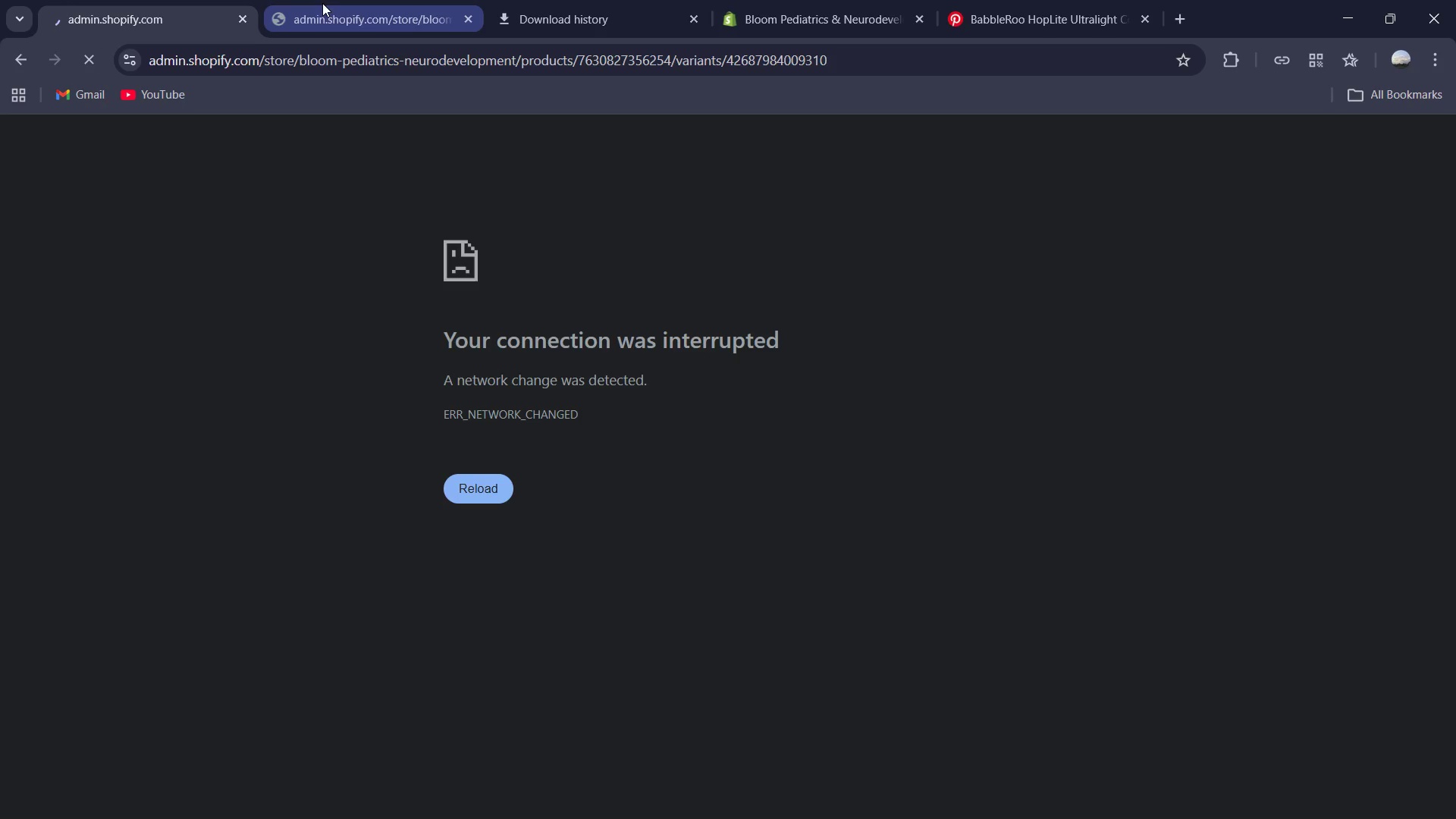 
left_click([334, 2])
 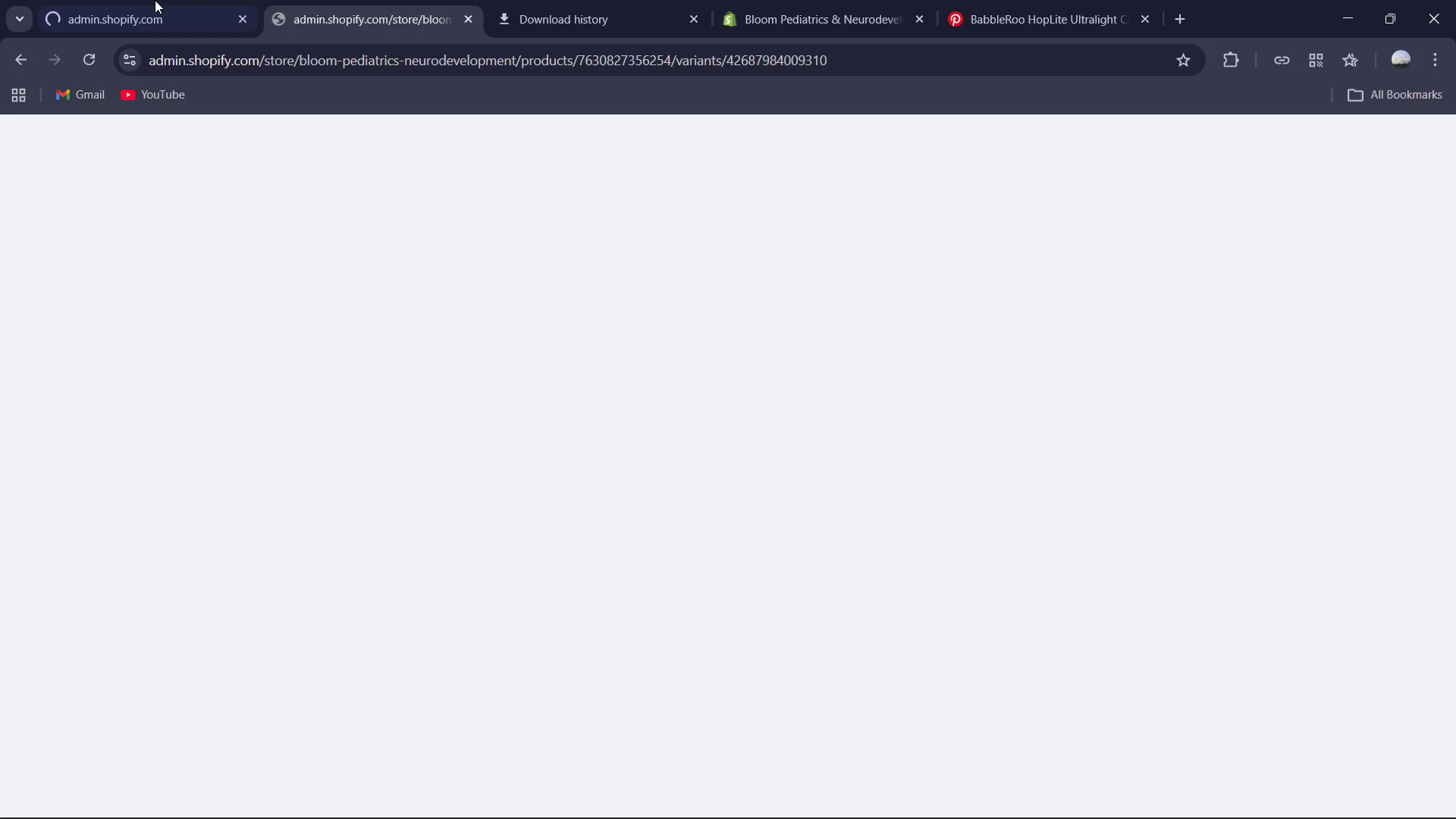 
left_click([89, 0])
 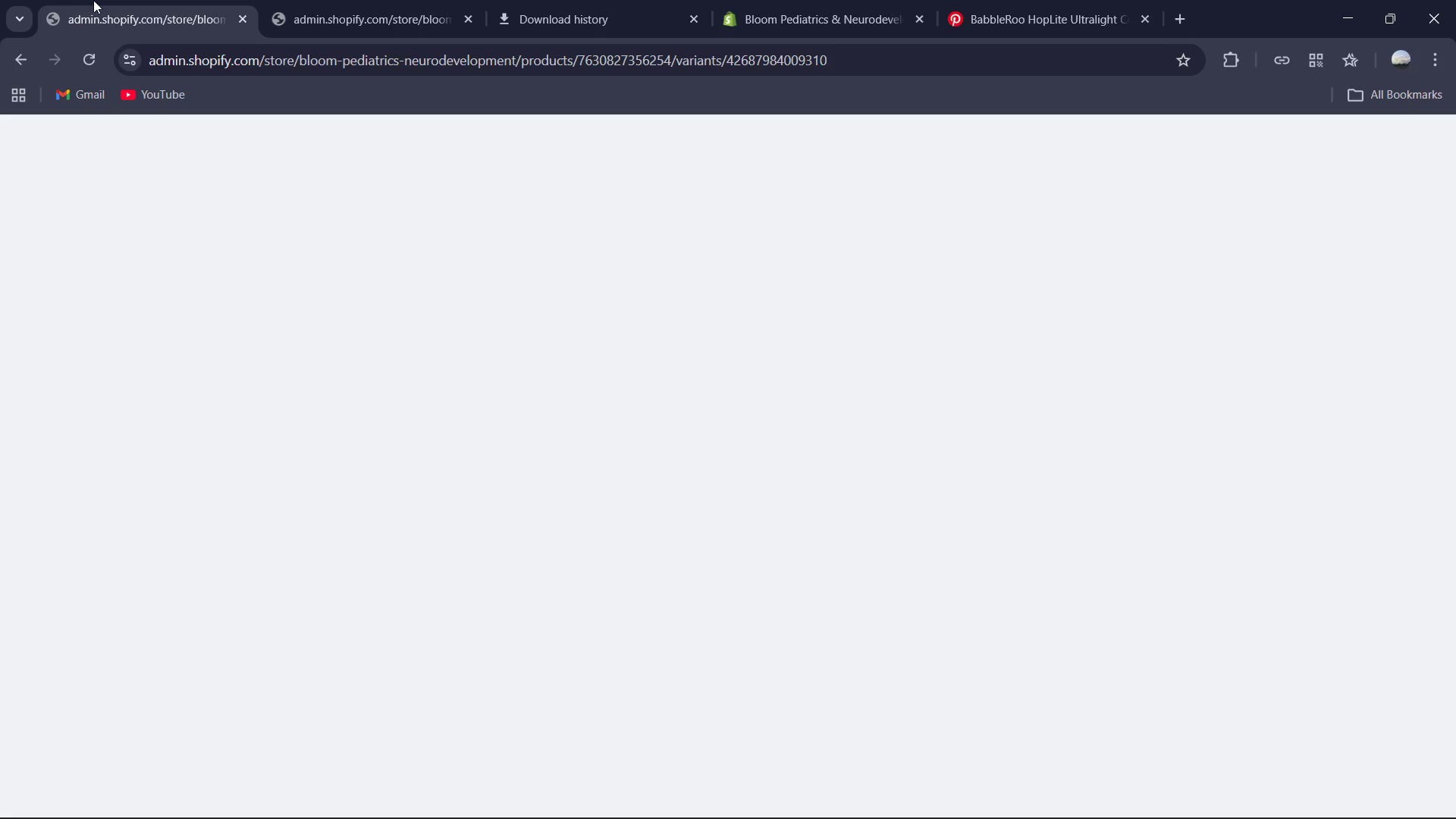 
wait(31.31)
 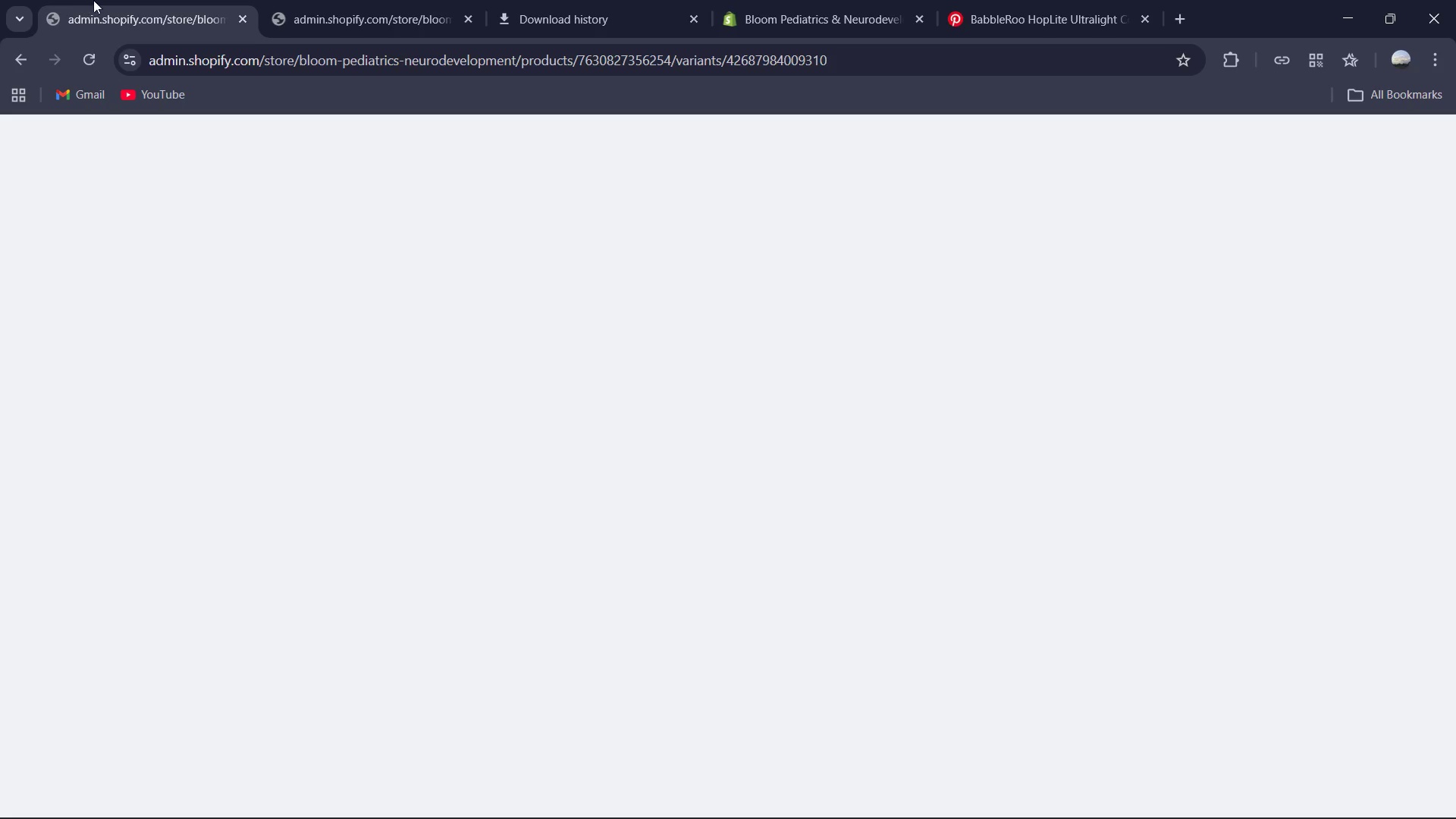 
left_click([325, 0])
 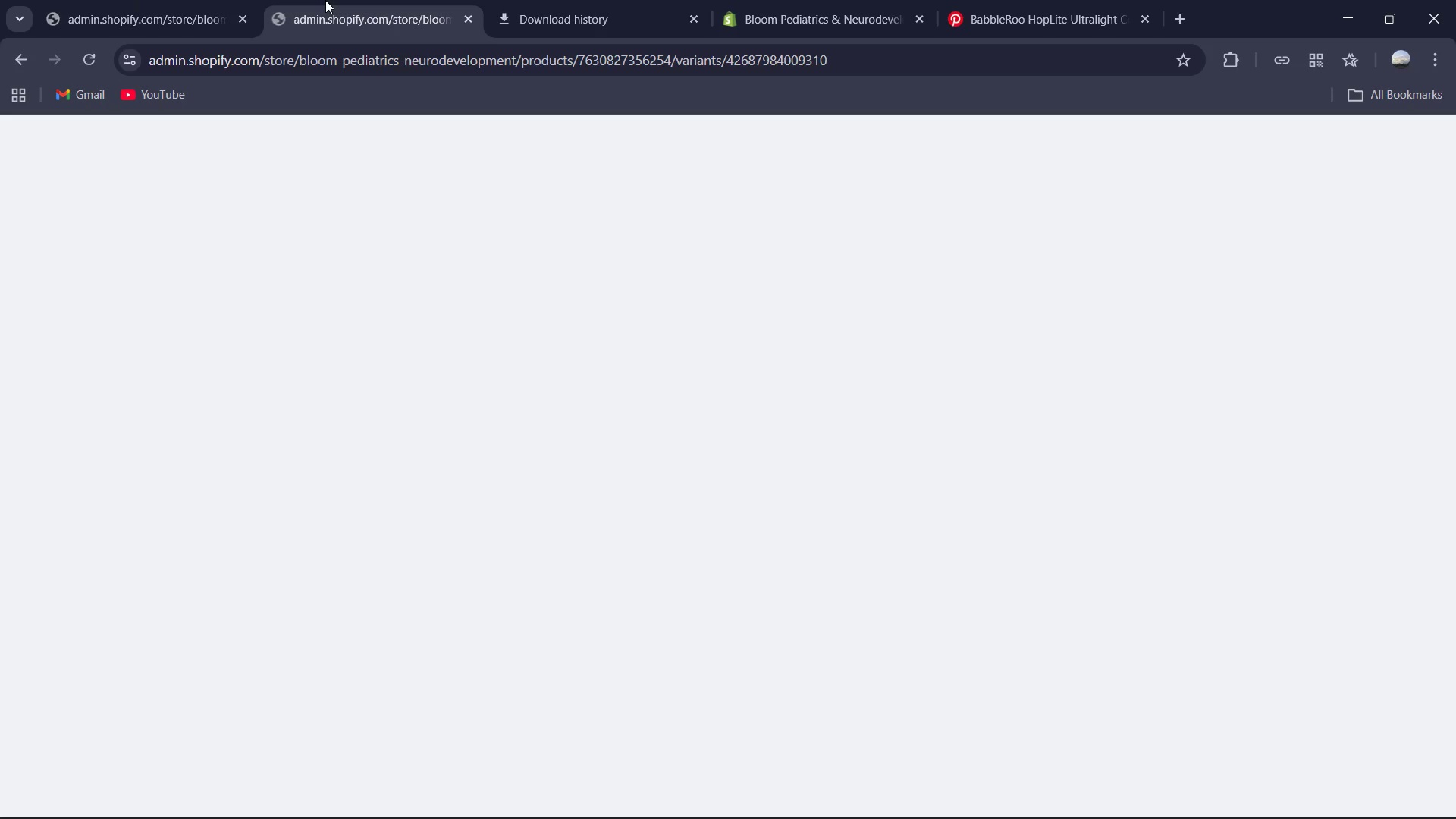 
wait(8.25)
 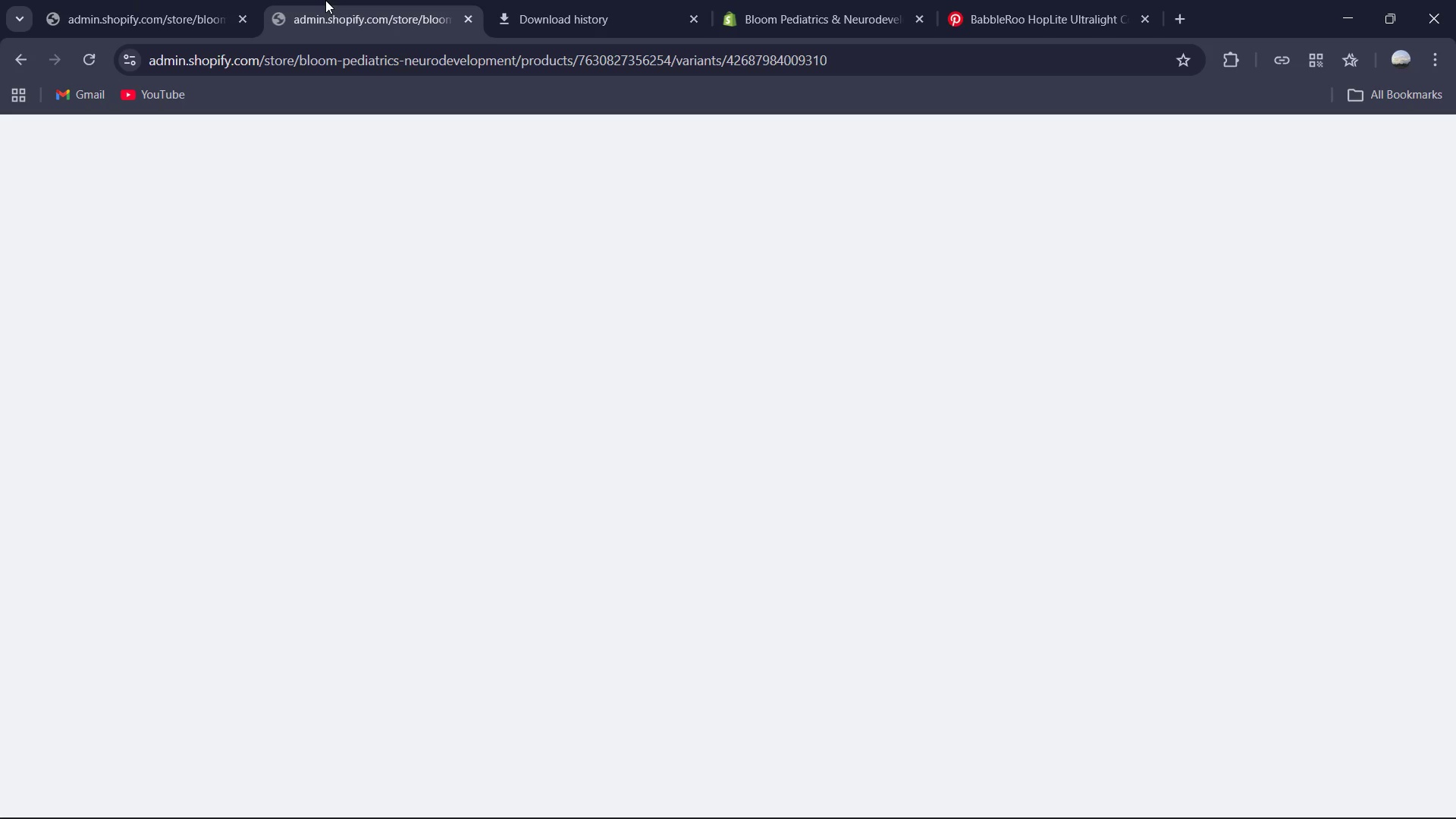 
left_click([73, 0])
 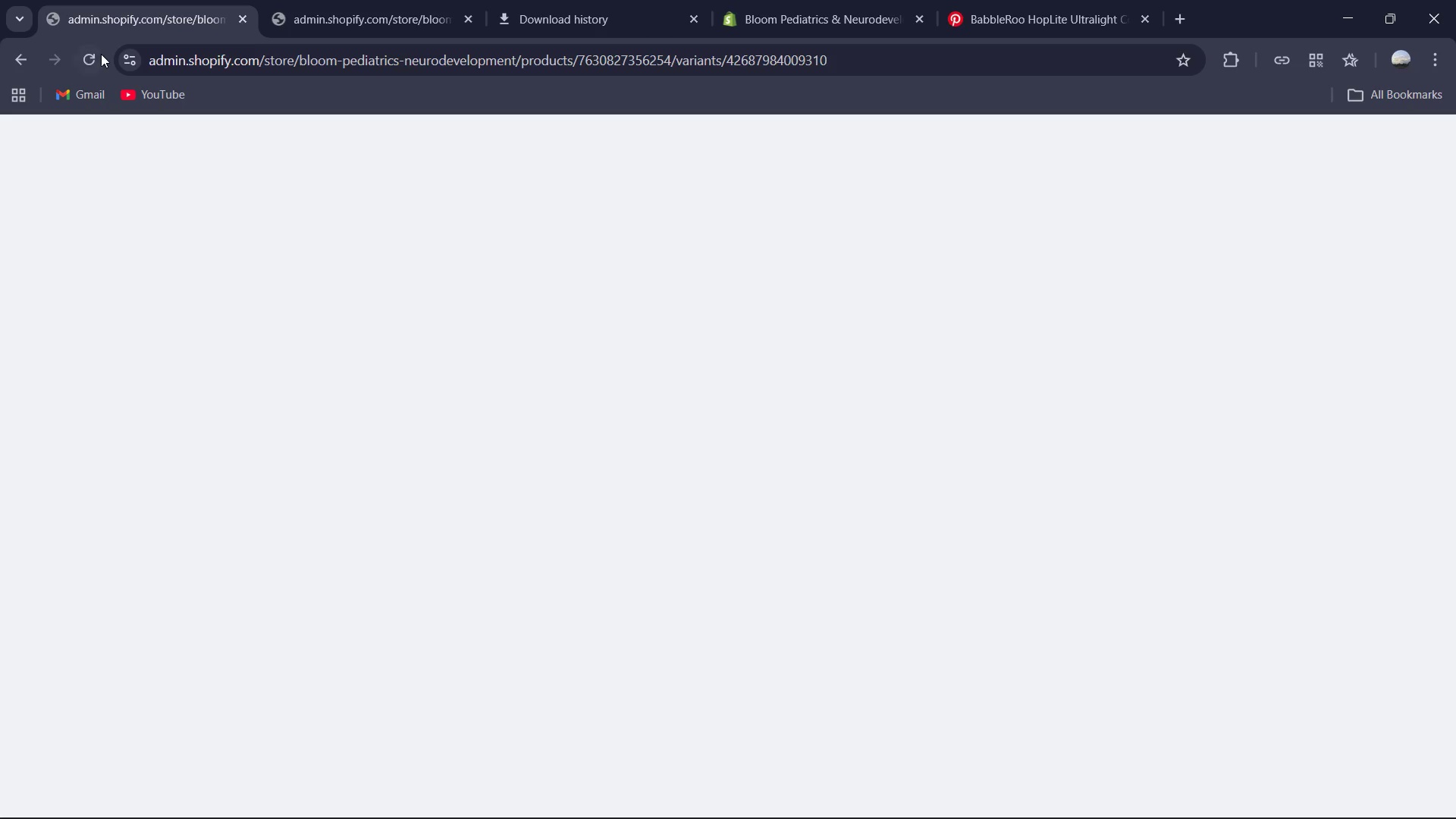 
left_click([101, 54])
 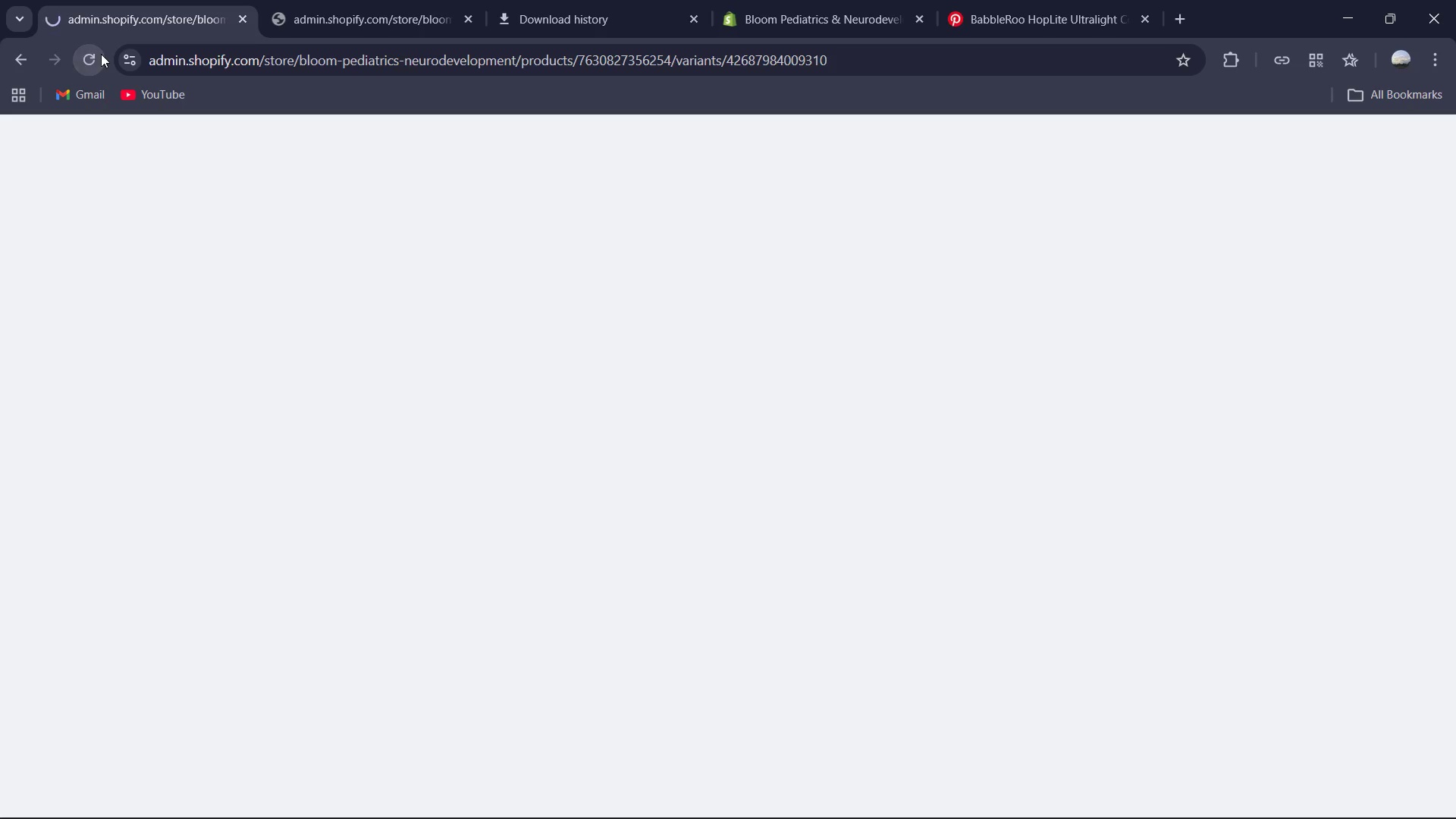 
left_click([101, 54])
 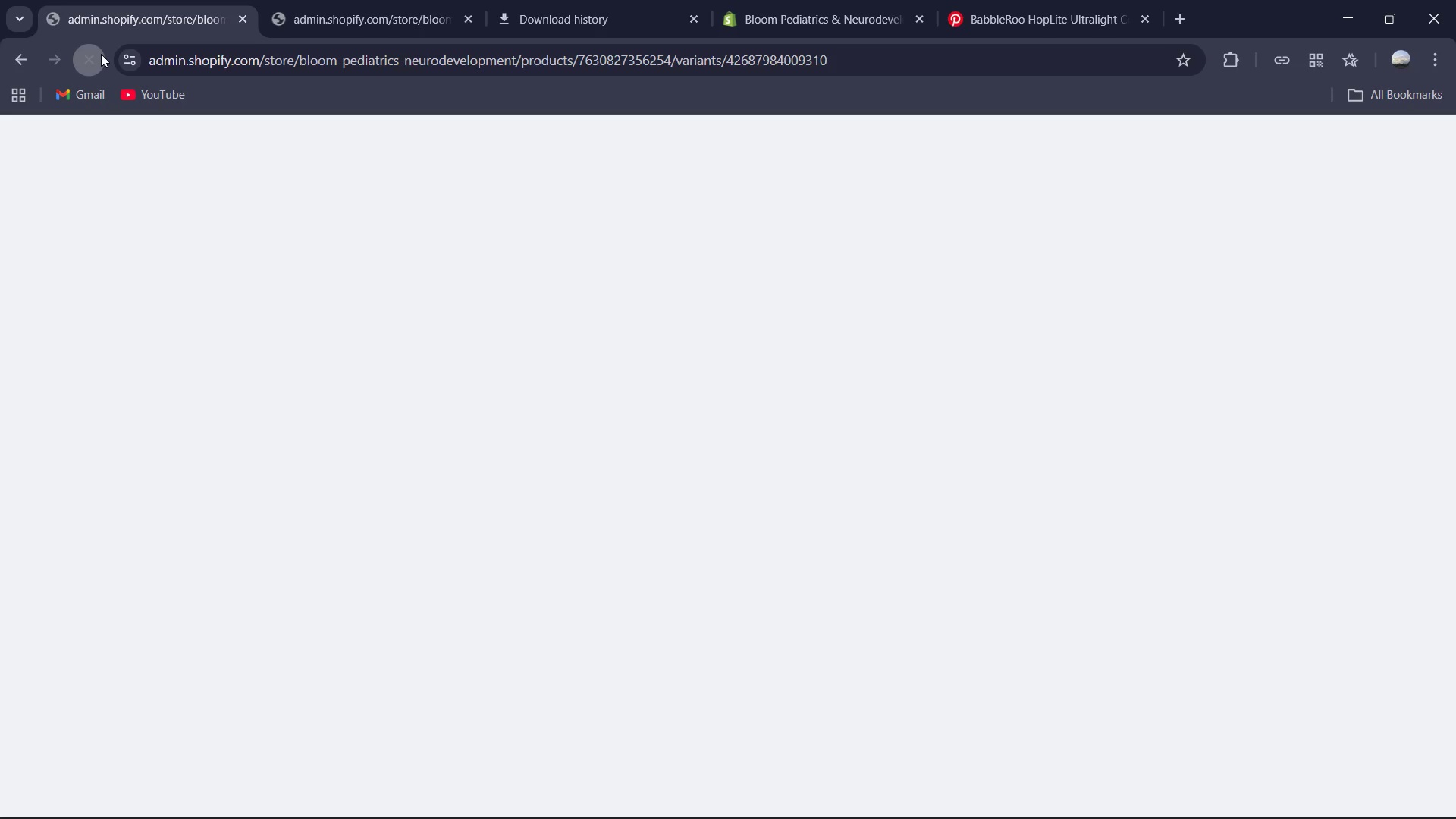 
left_click([101, 54])
 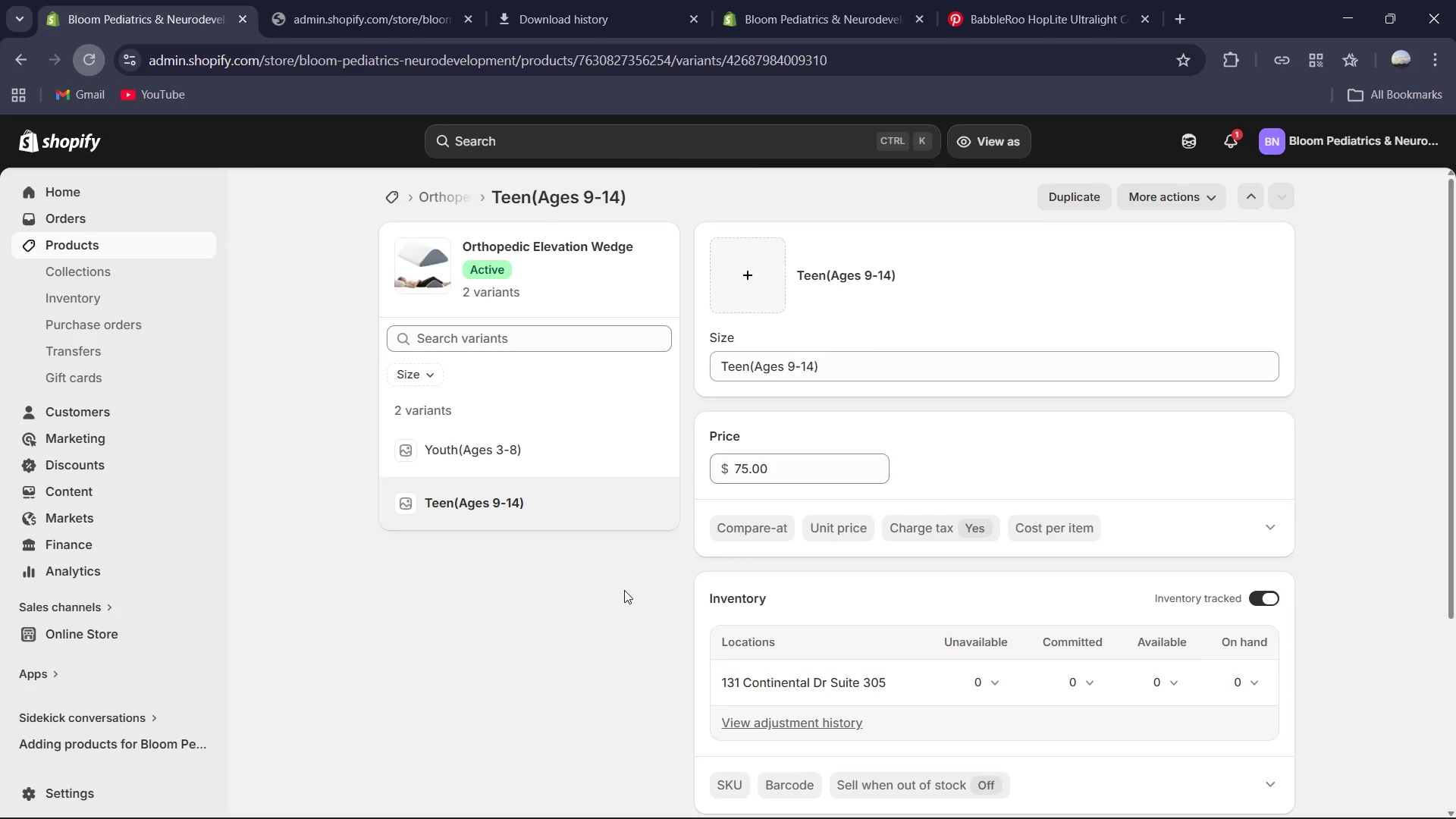 
wait(10.56)
 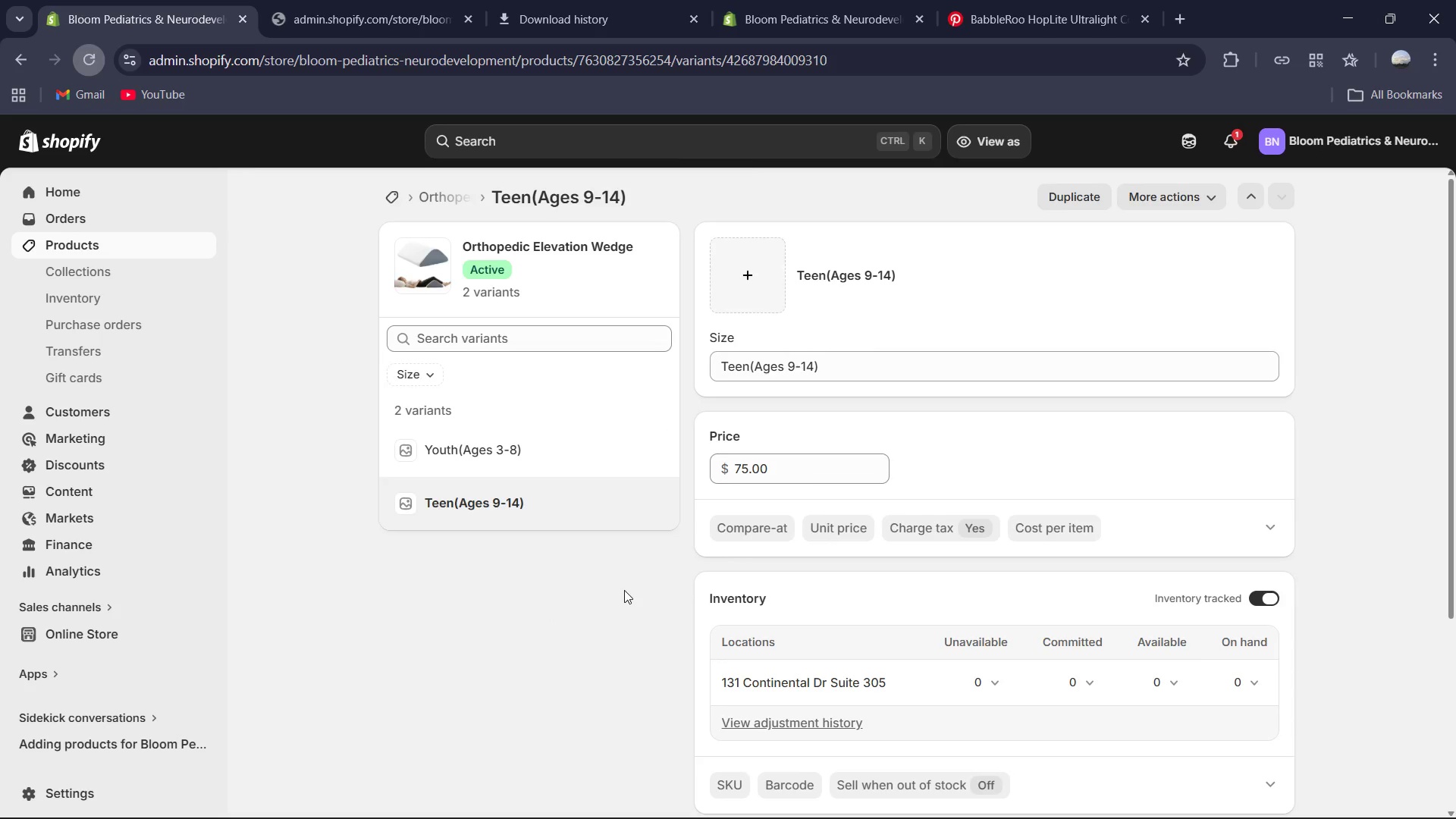 
left_click([1172, 656])
 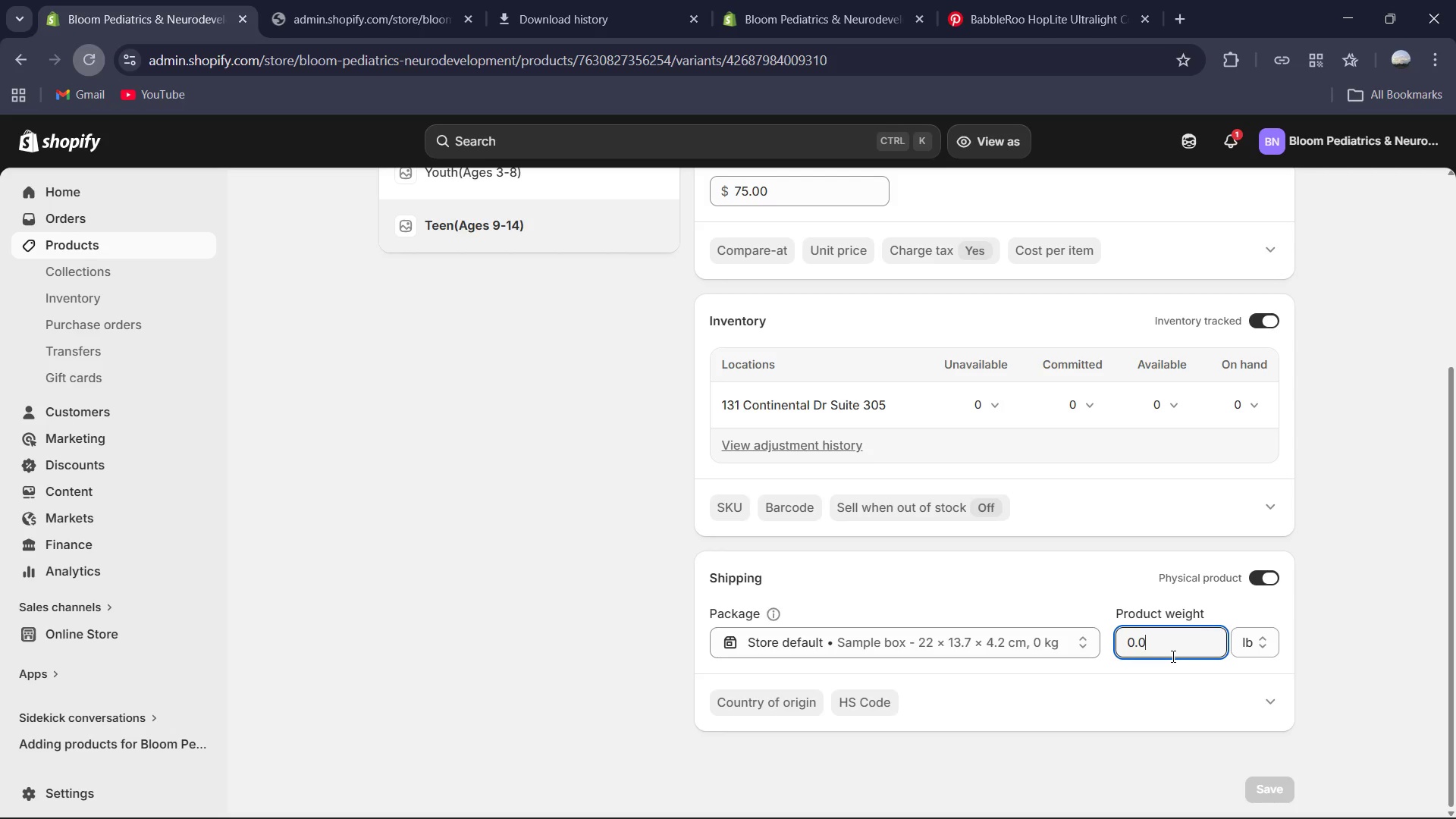 
key(Control+A)
 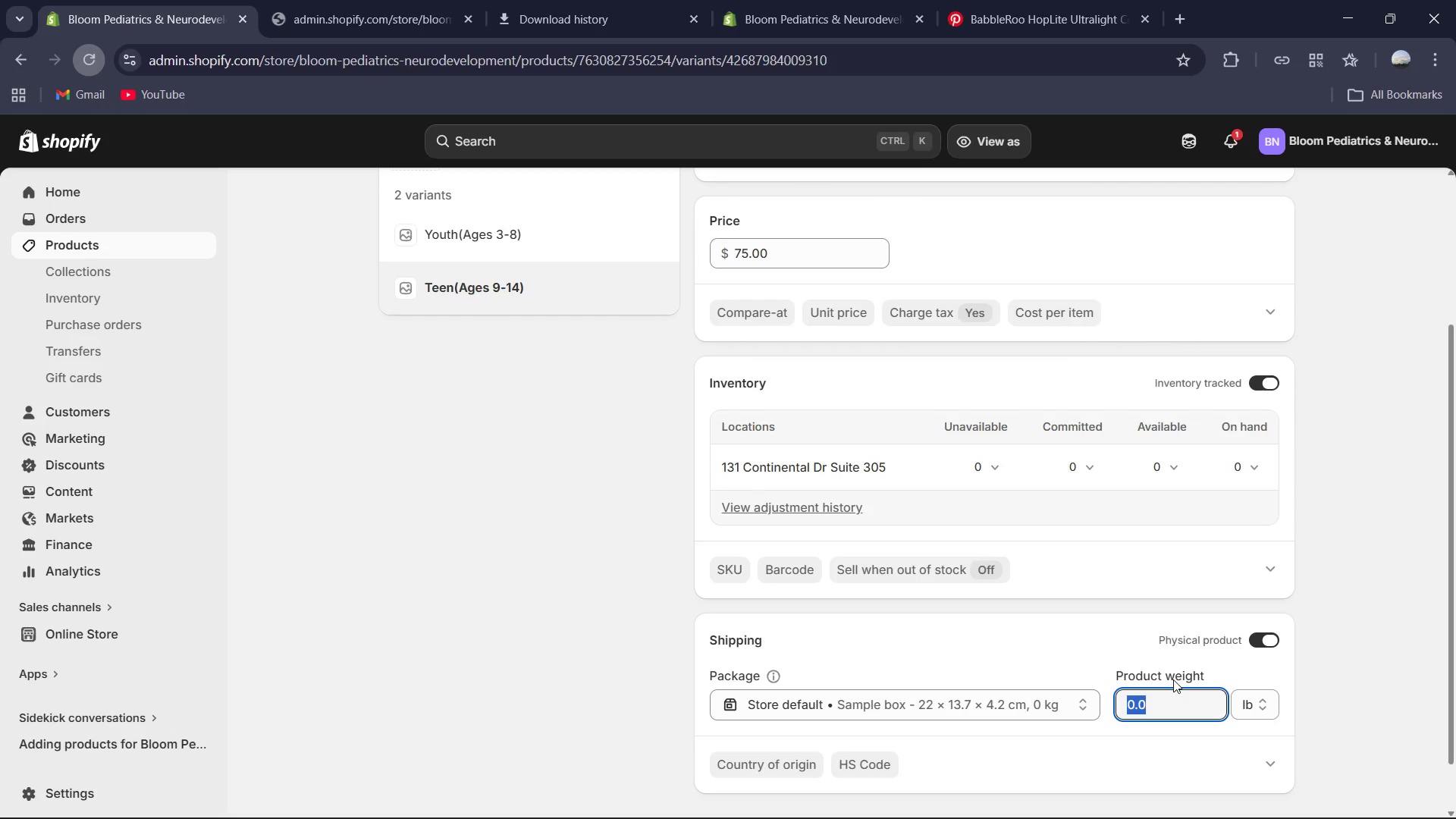 
key(Numpad5)
 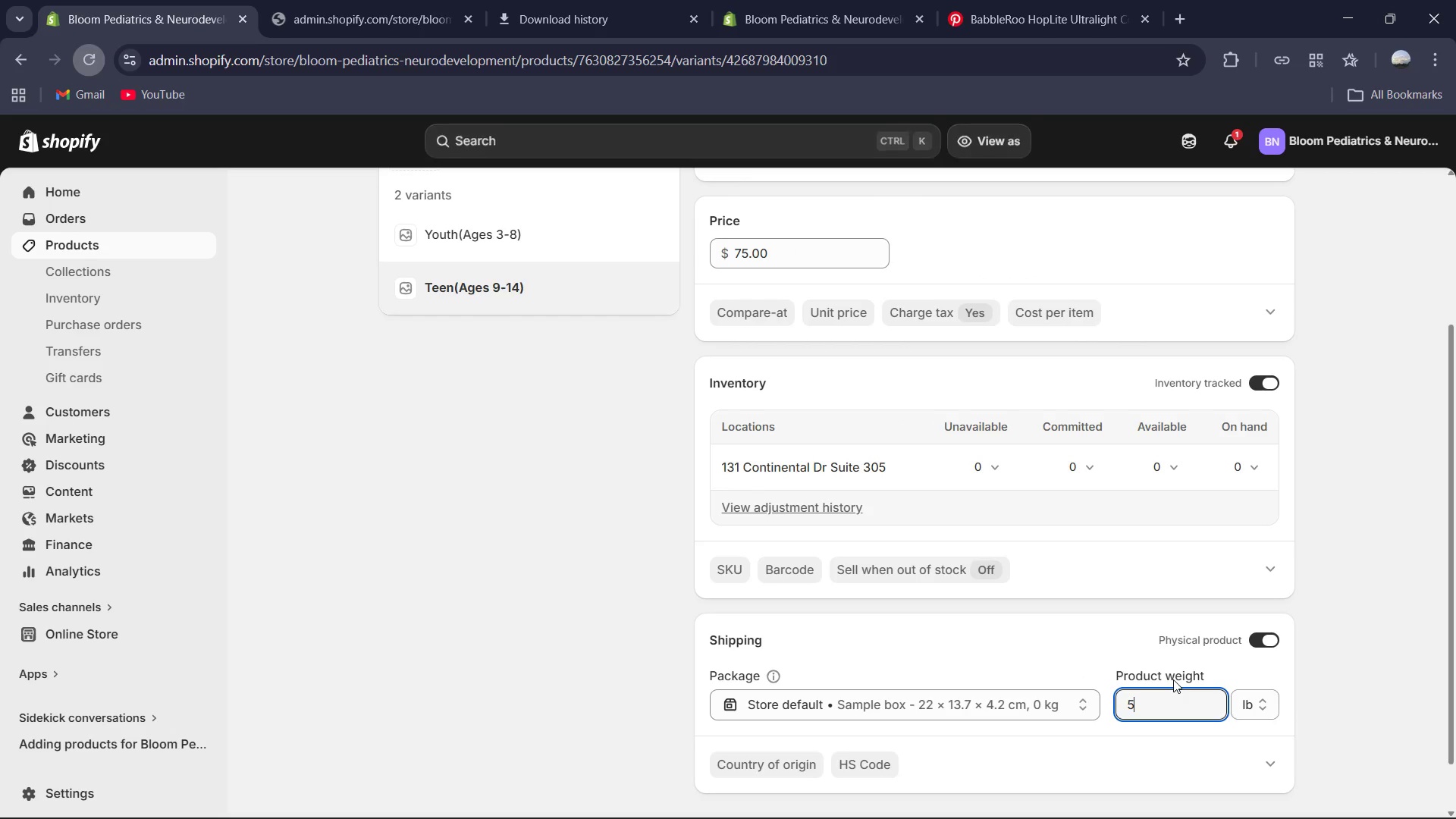 
key(NumpadDecimal)
 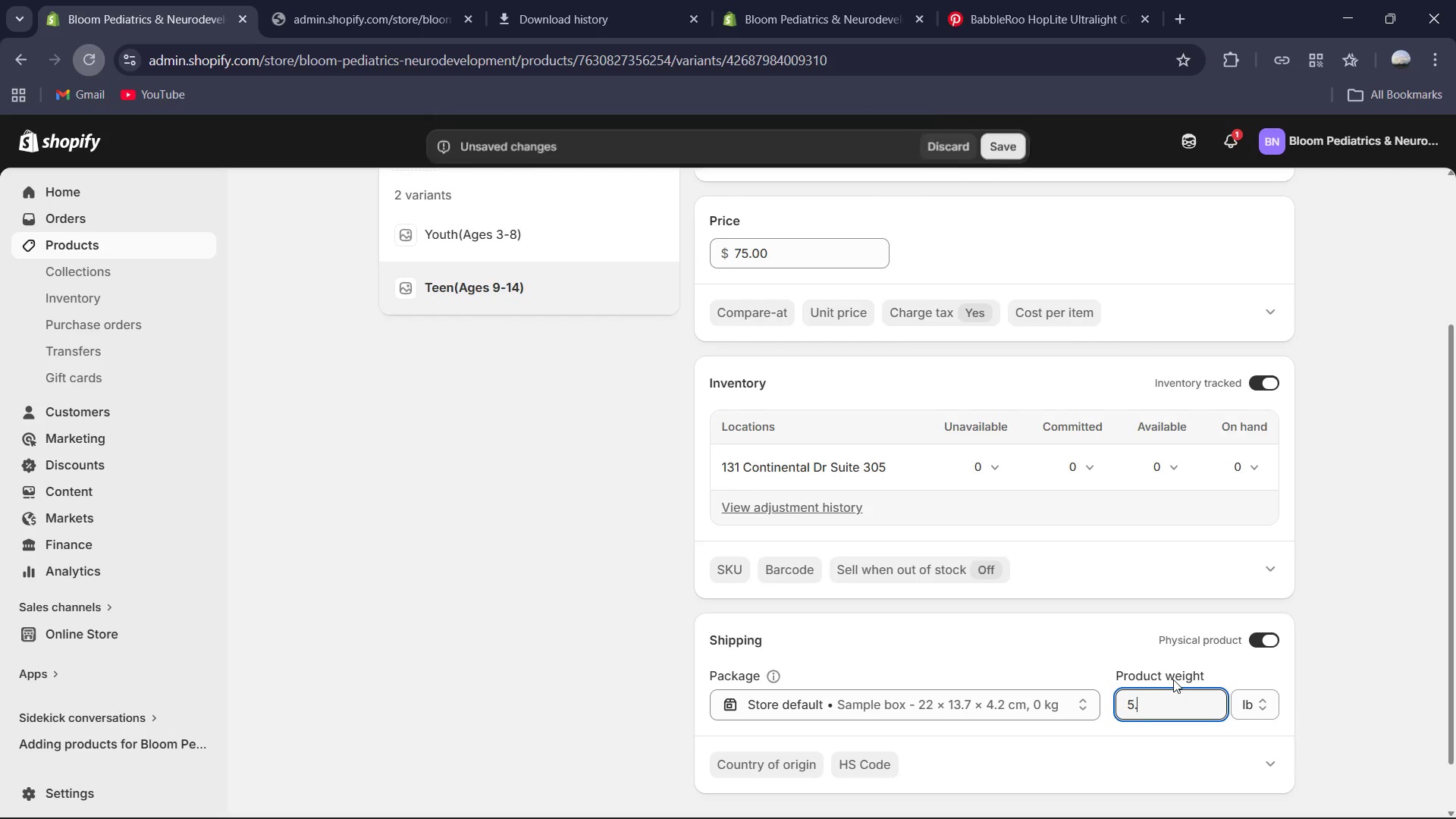 
key(Numpad2)
 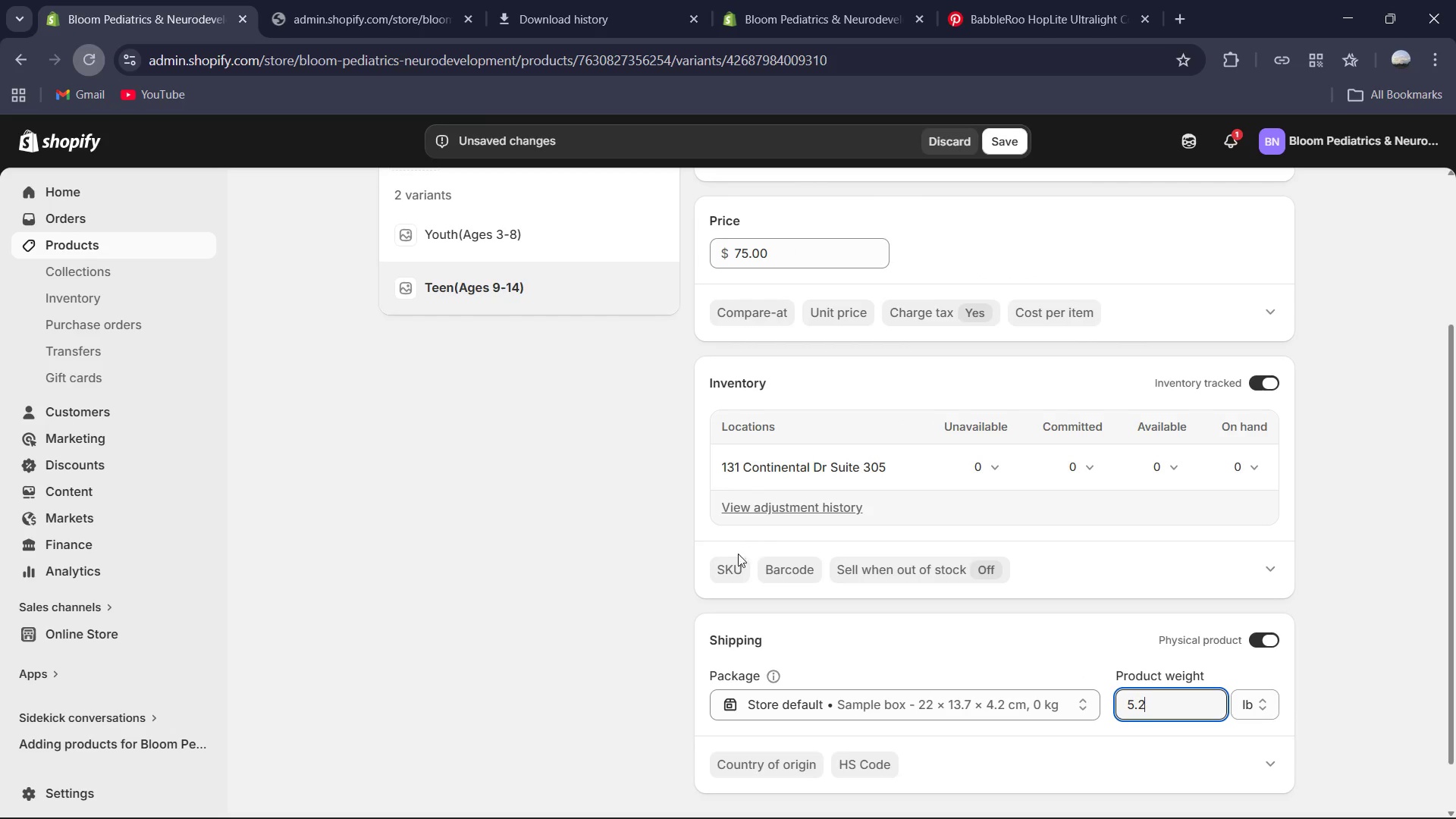 
left_click([725, 565])
 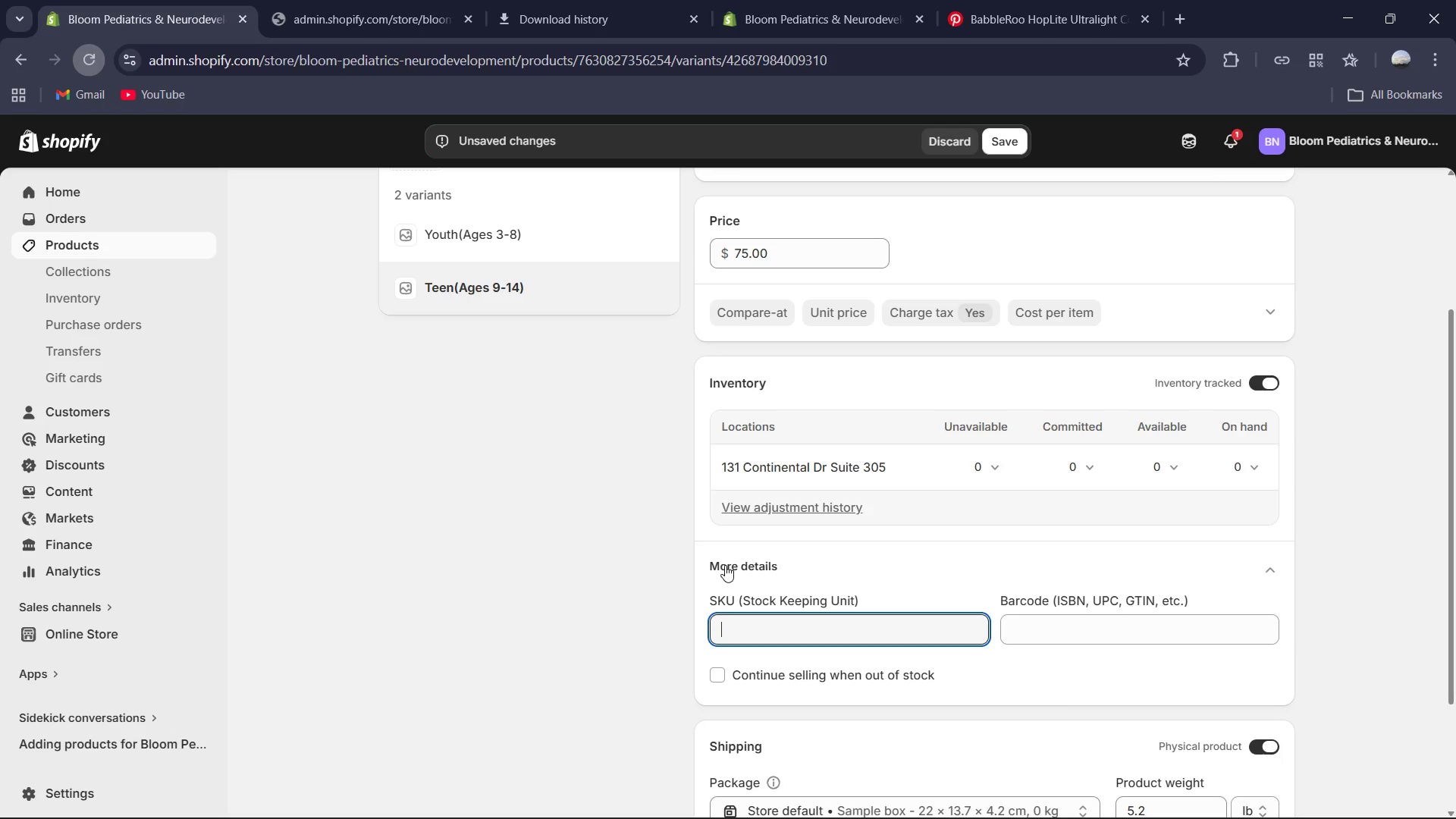 
type(BP-RC-W7-TEN)
 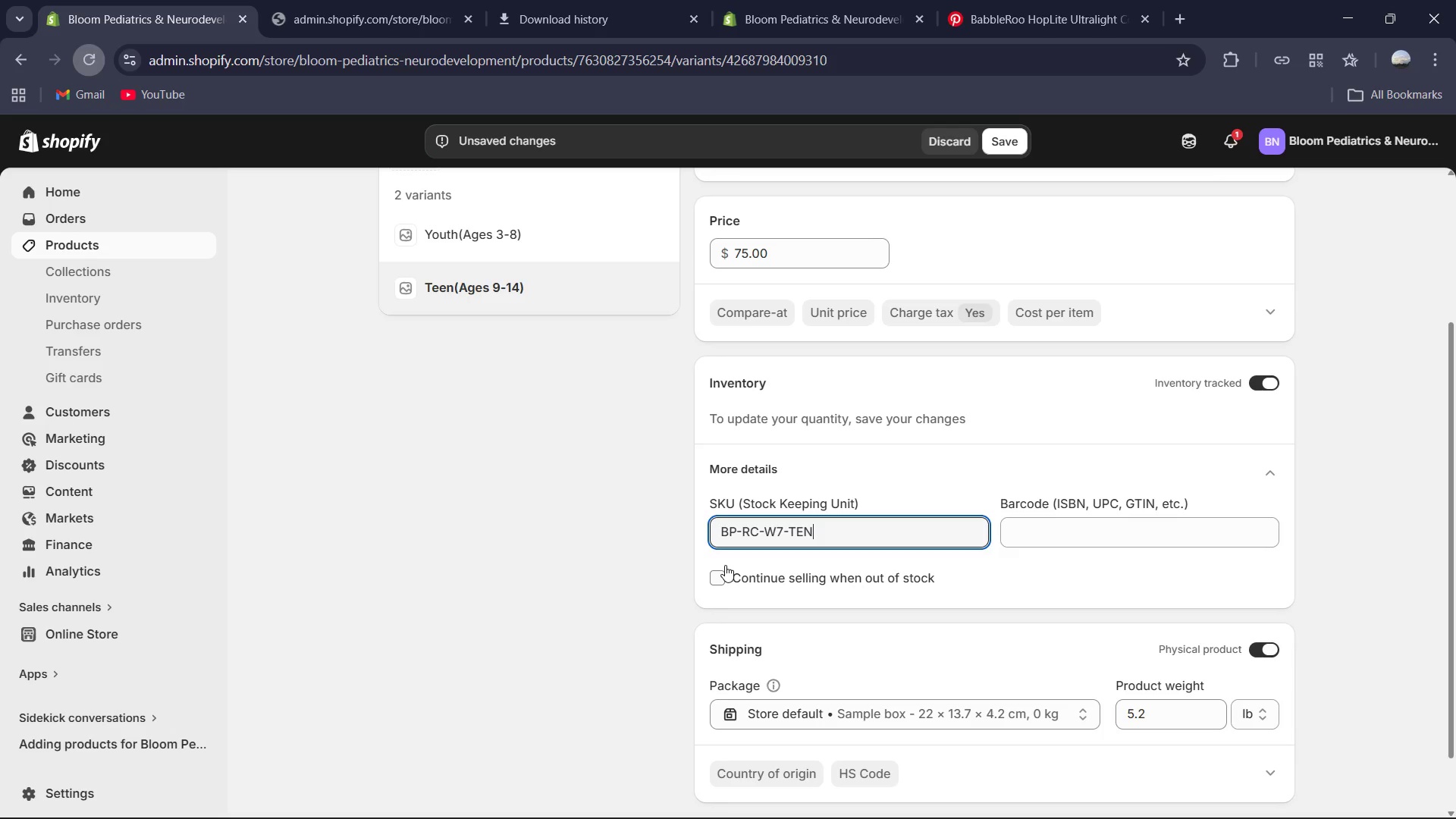 
left_click([1006, 140])
 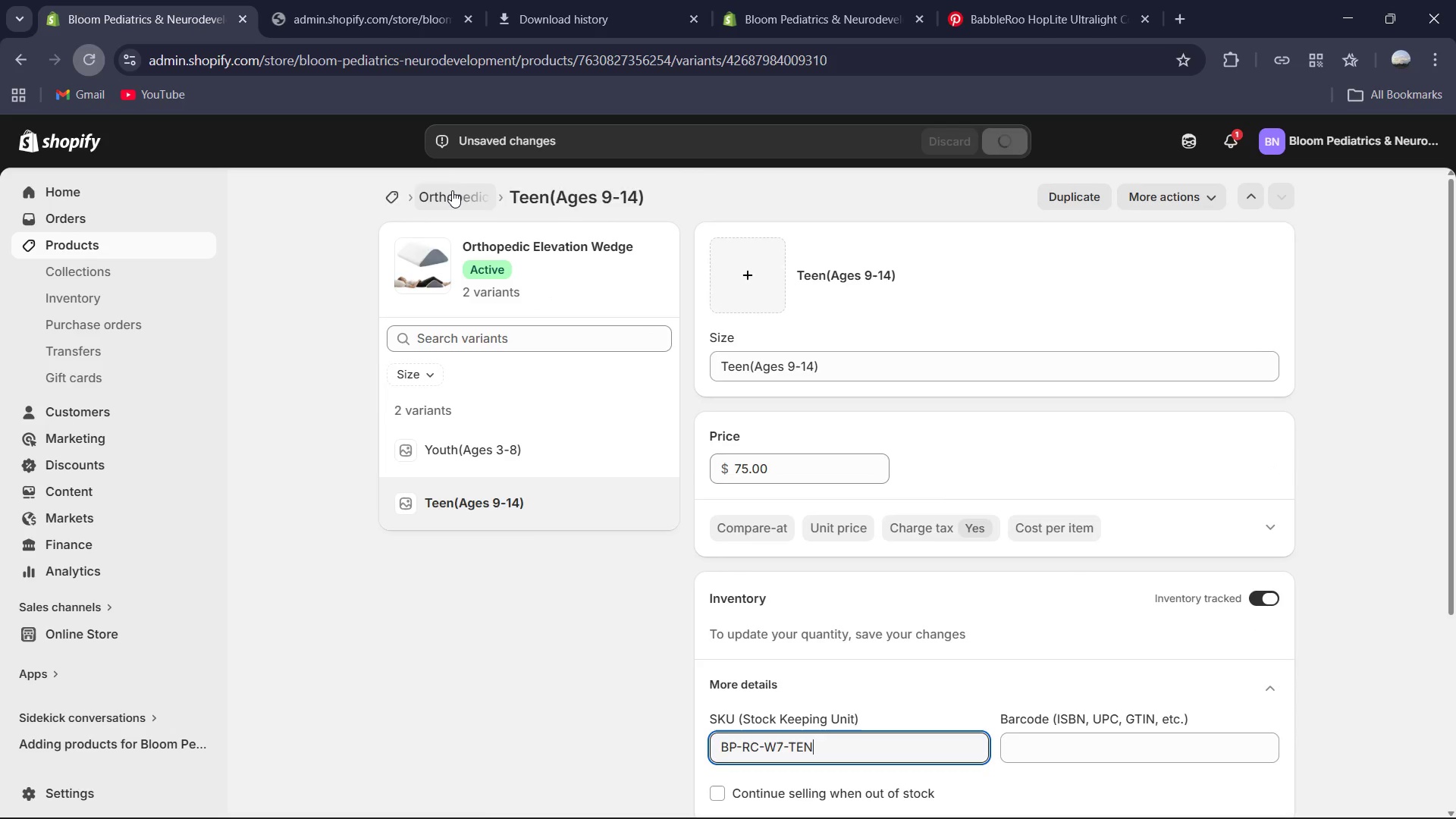 
left_click([470, 197])
 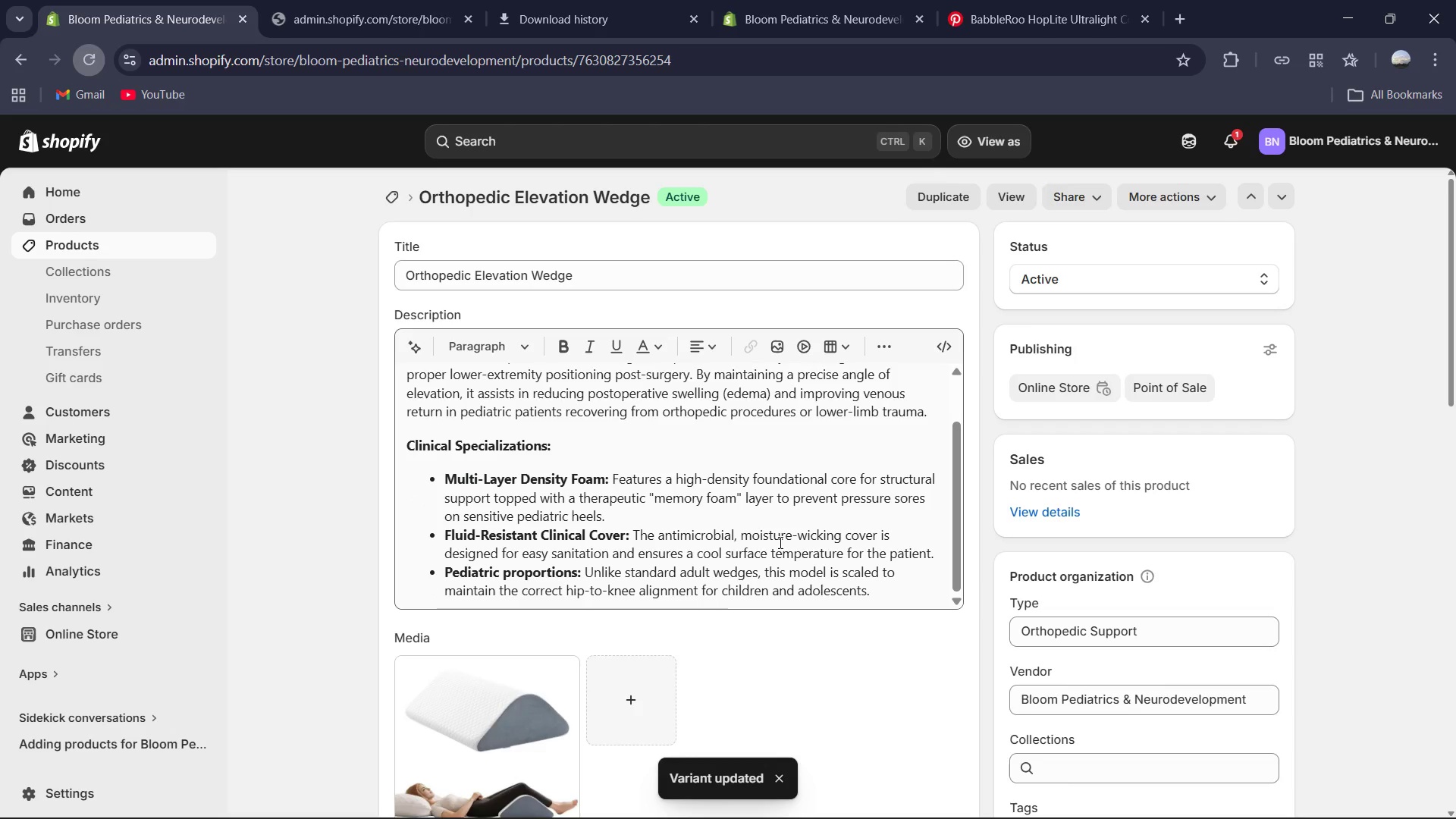 
left_click([478, 723])
 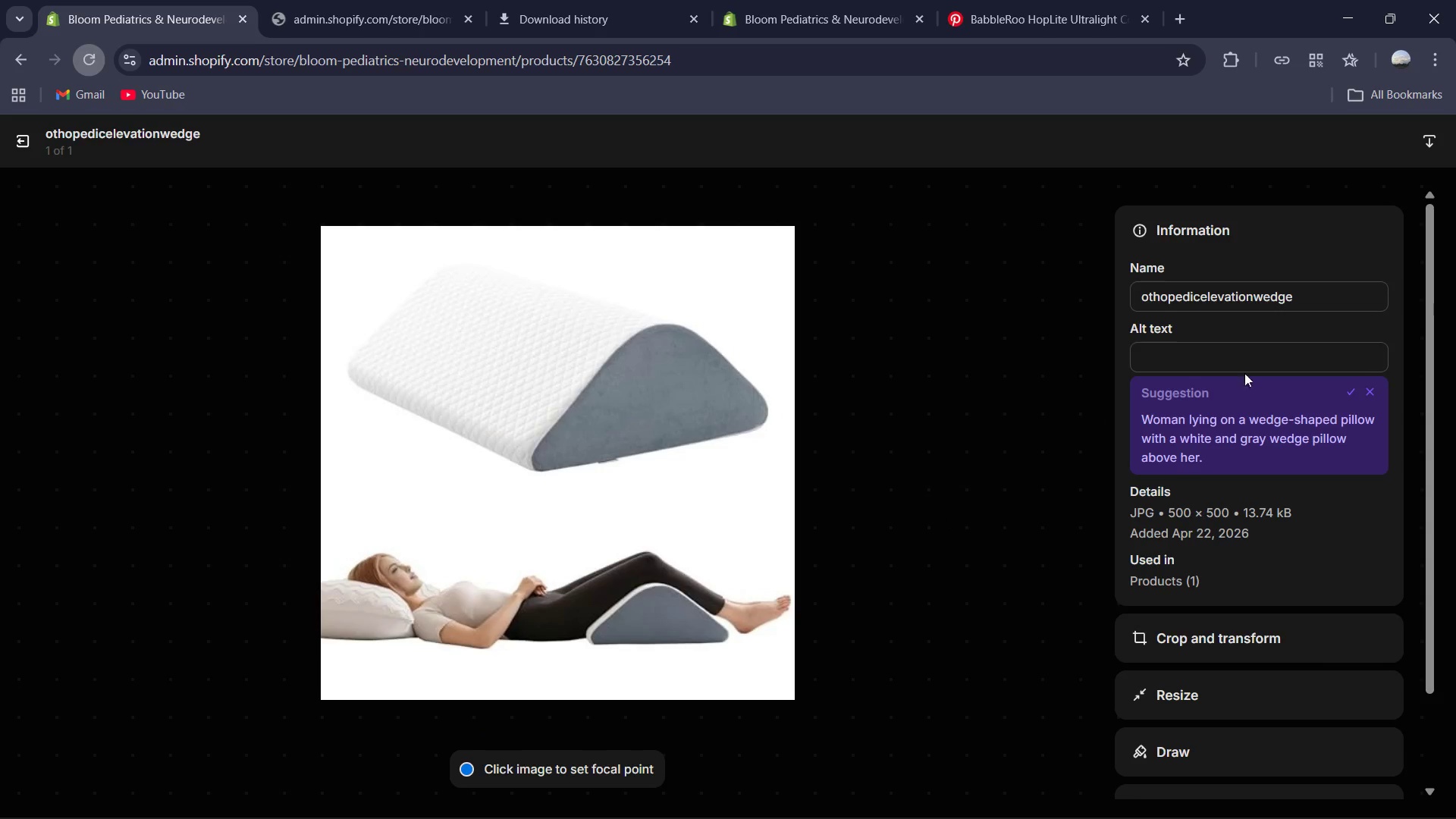 
left_click([1290, 347])
 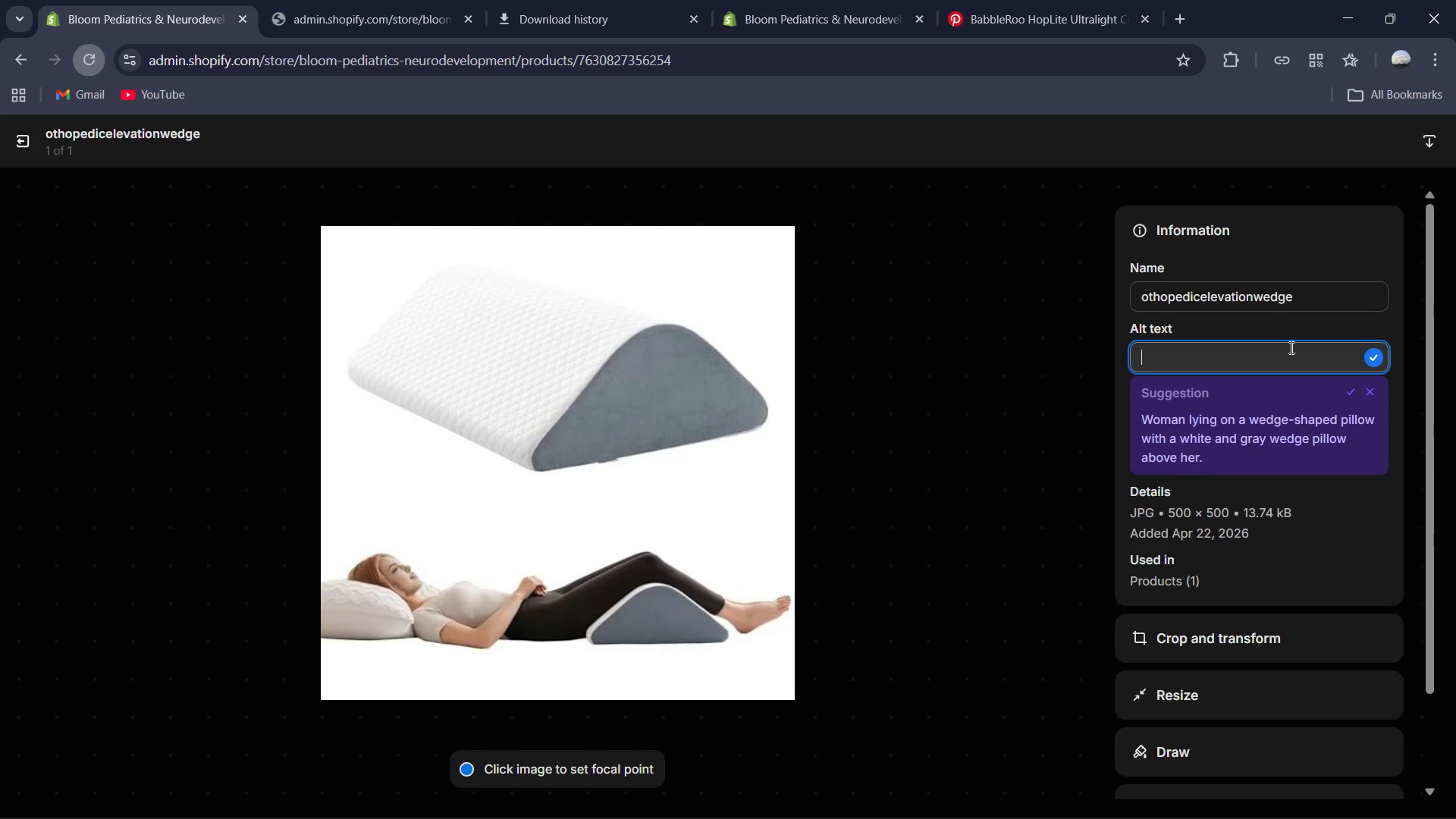 
type(A white contoured pediatric leg elevation wedge made from foam.)
key(Backspace)
type(, shown as a )
key(Backspace)
key(Backspace)
key(Backspace)
key(Backspace)
key(Backspace)
 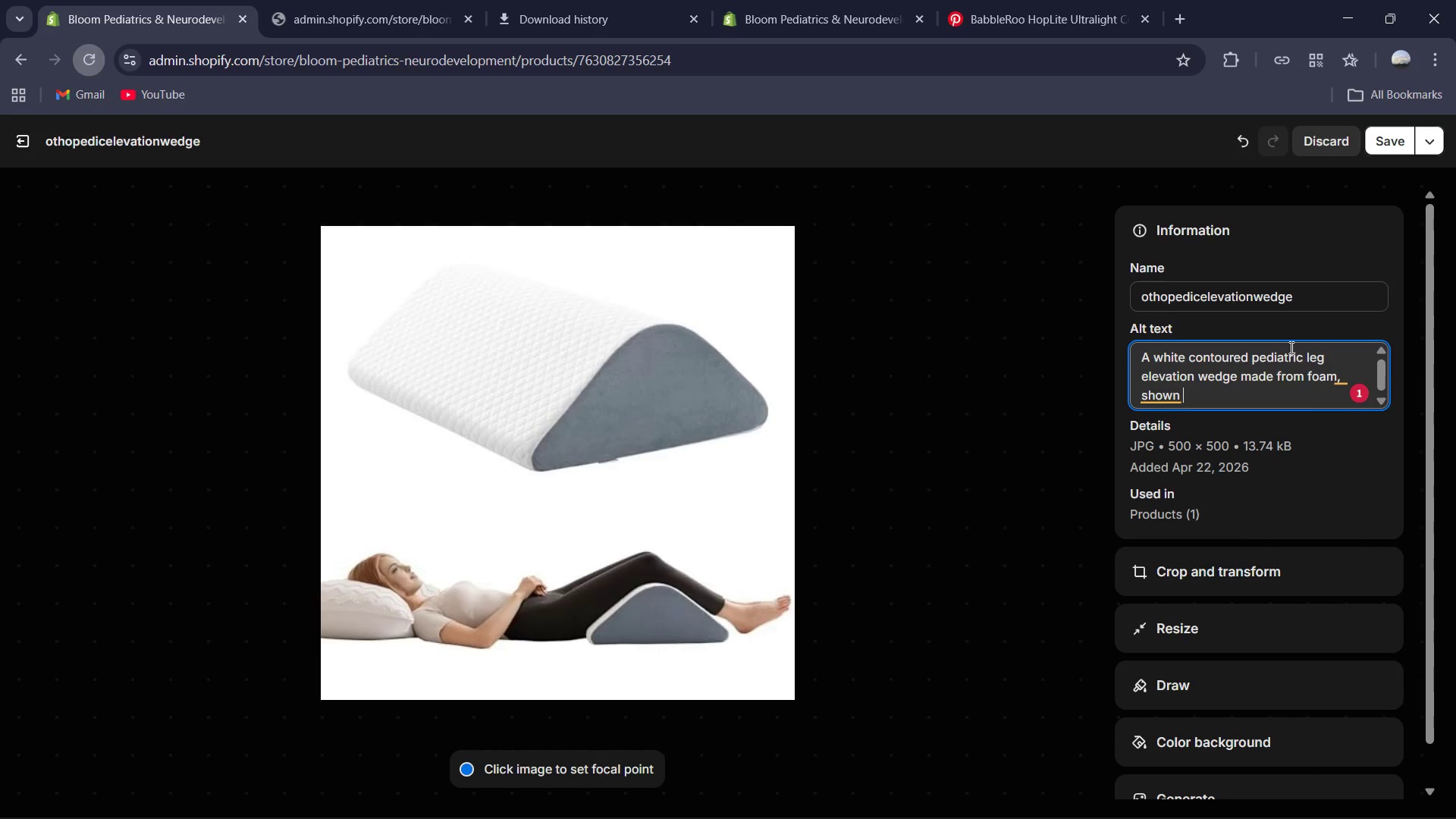 
wait(5.81)
 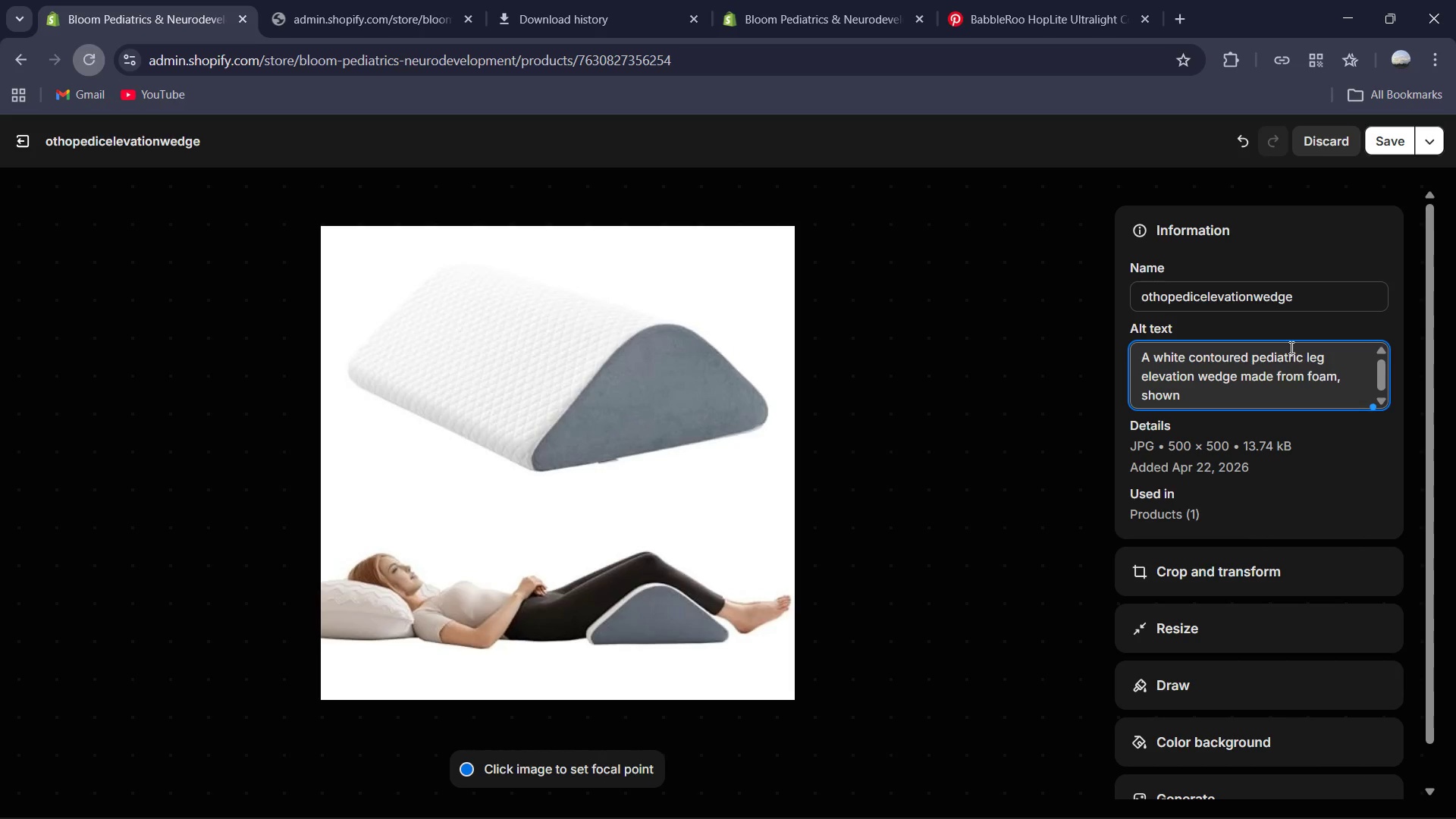 
type(with its removable medical grade color and a women resting her leg on the elevation wedge )
key(Backspace)
type(.)
 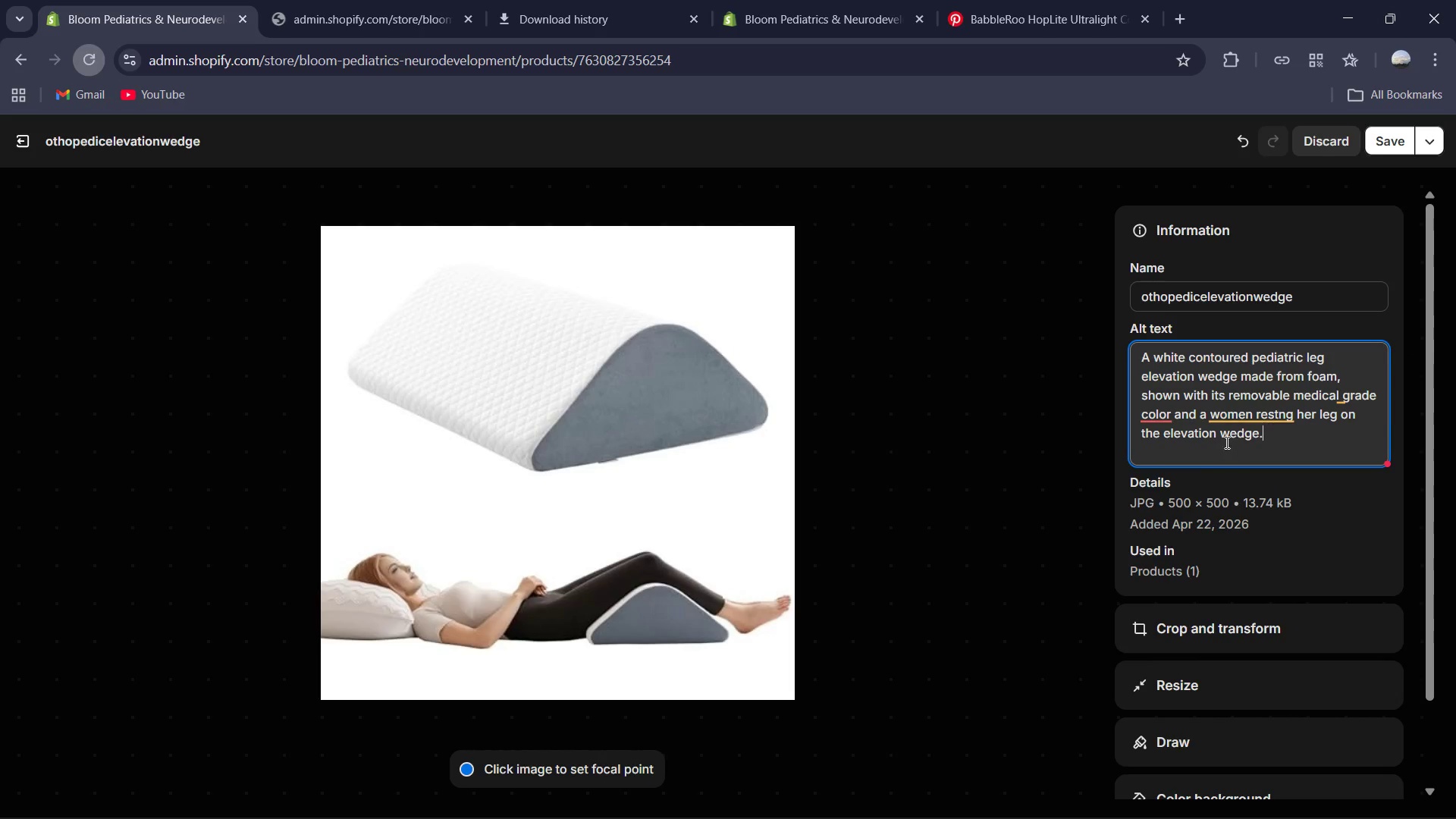 
left_click([1218, 434])
 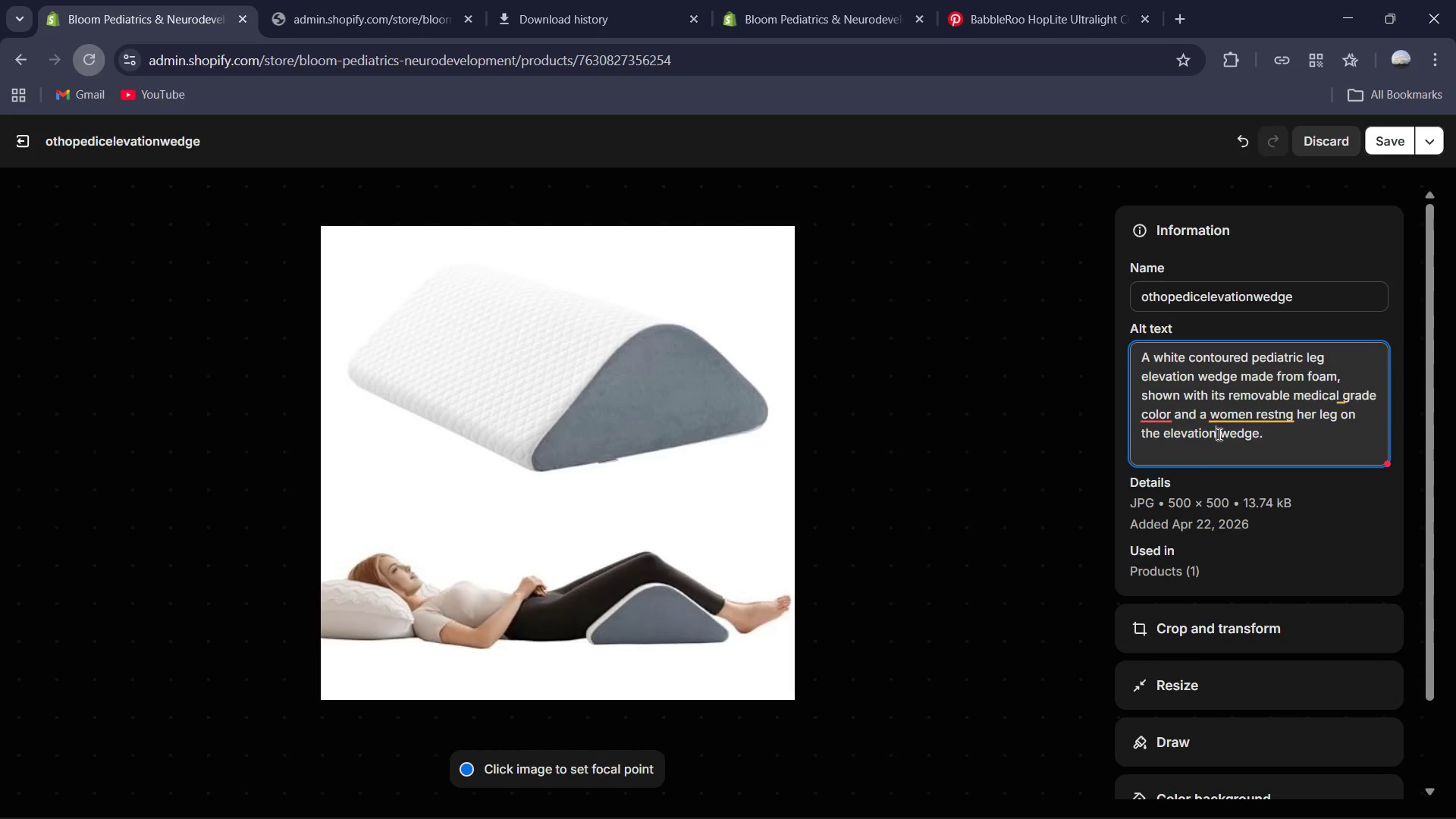 
key(Backspace)
key(Backspace)
key(Backspace)
key(Backspace)
type(ted)
 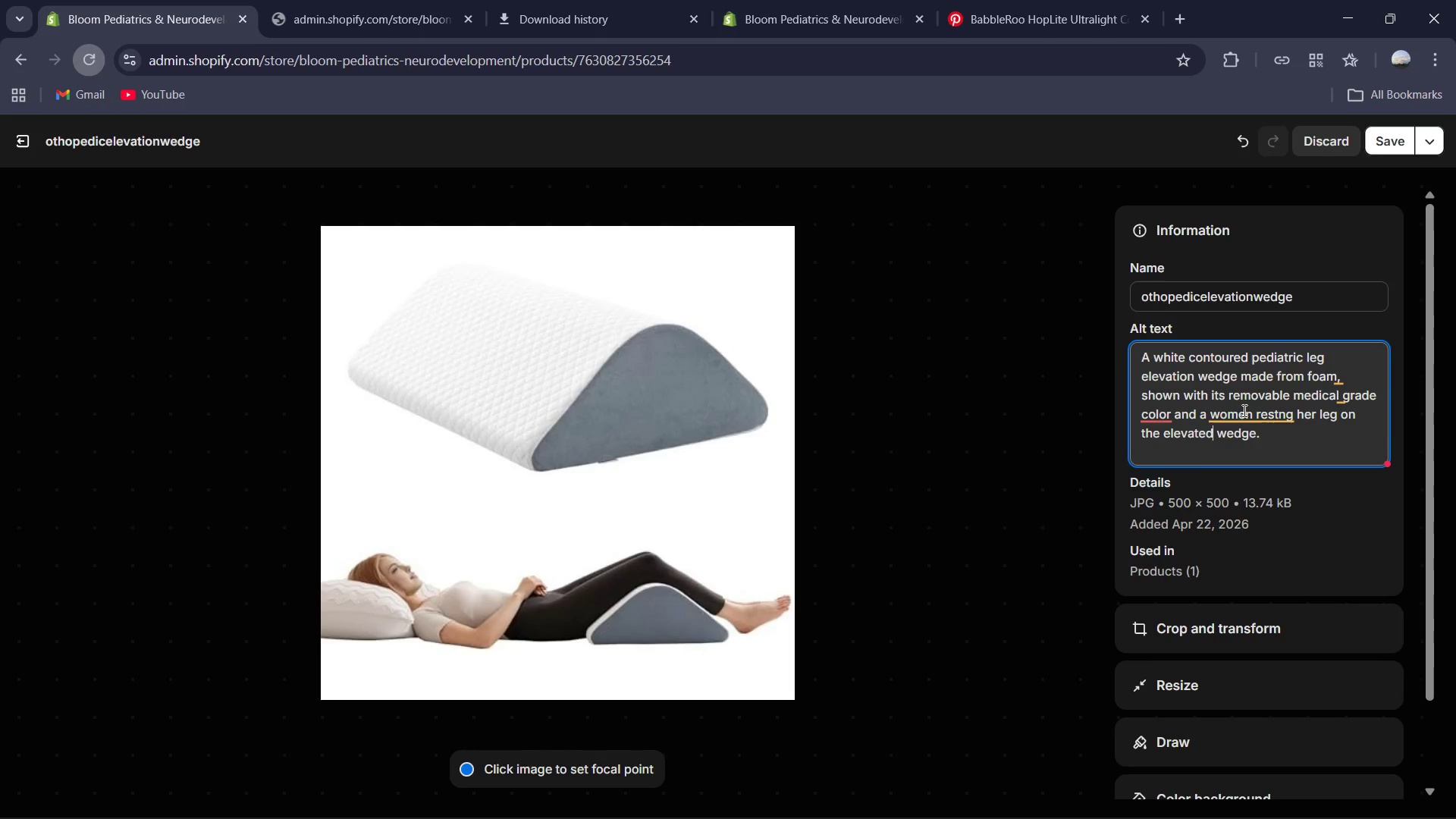 
left_click([1243, 410])
 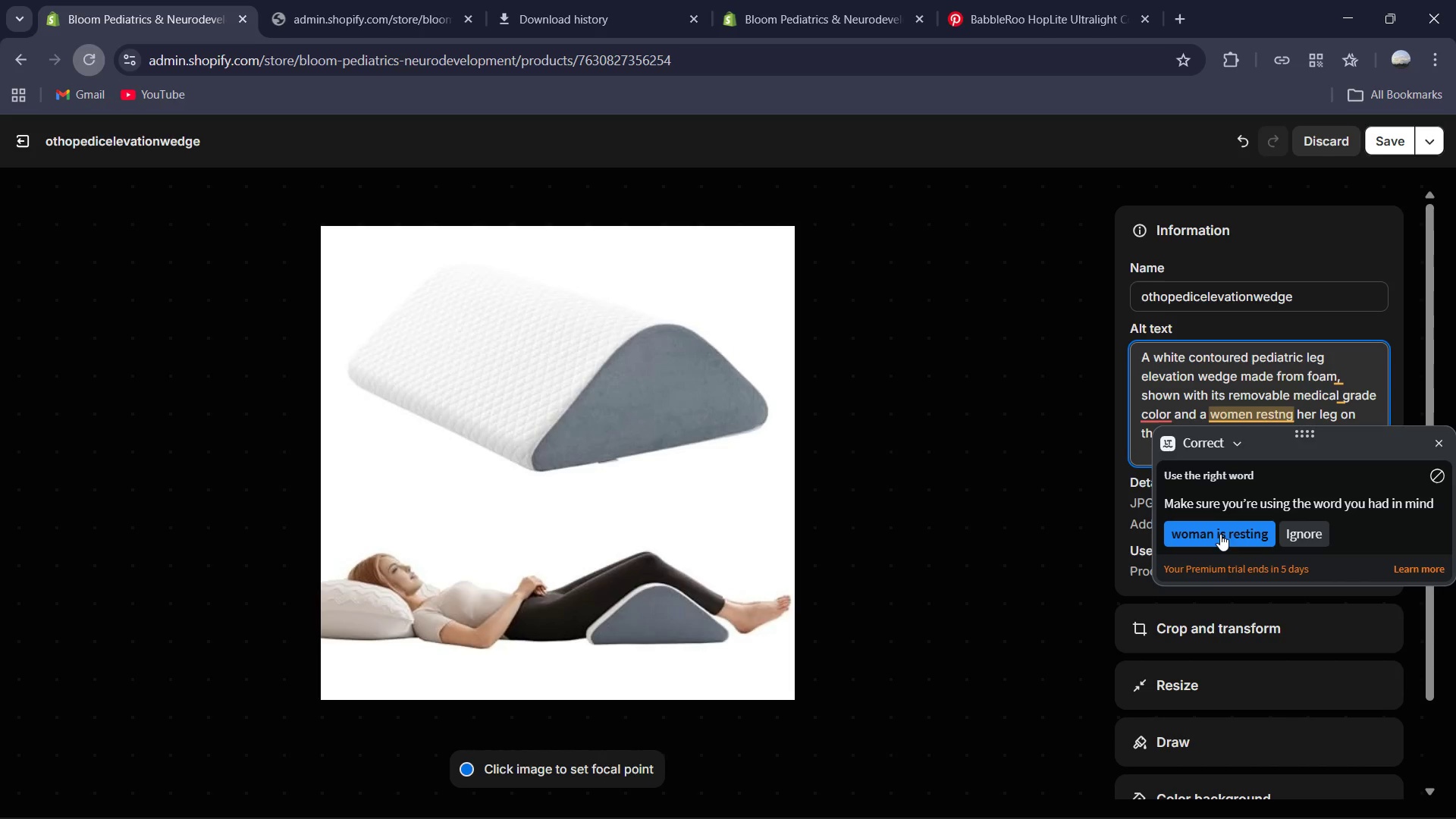 
left_click([1220, 535])
 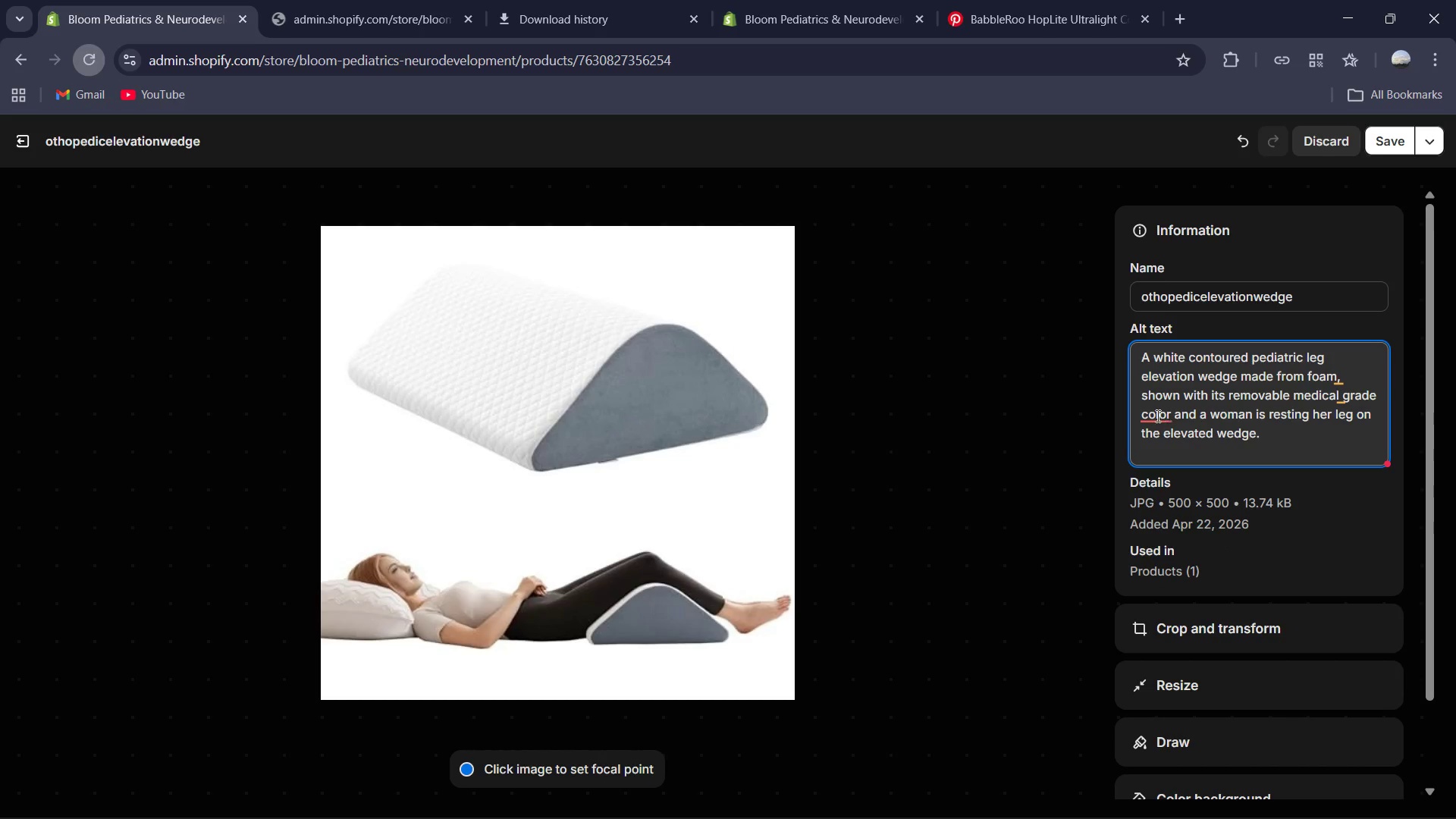 
left_click([1153, 405])
 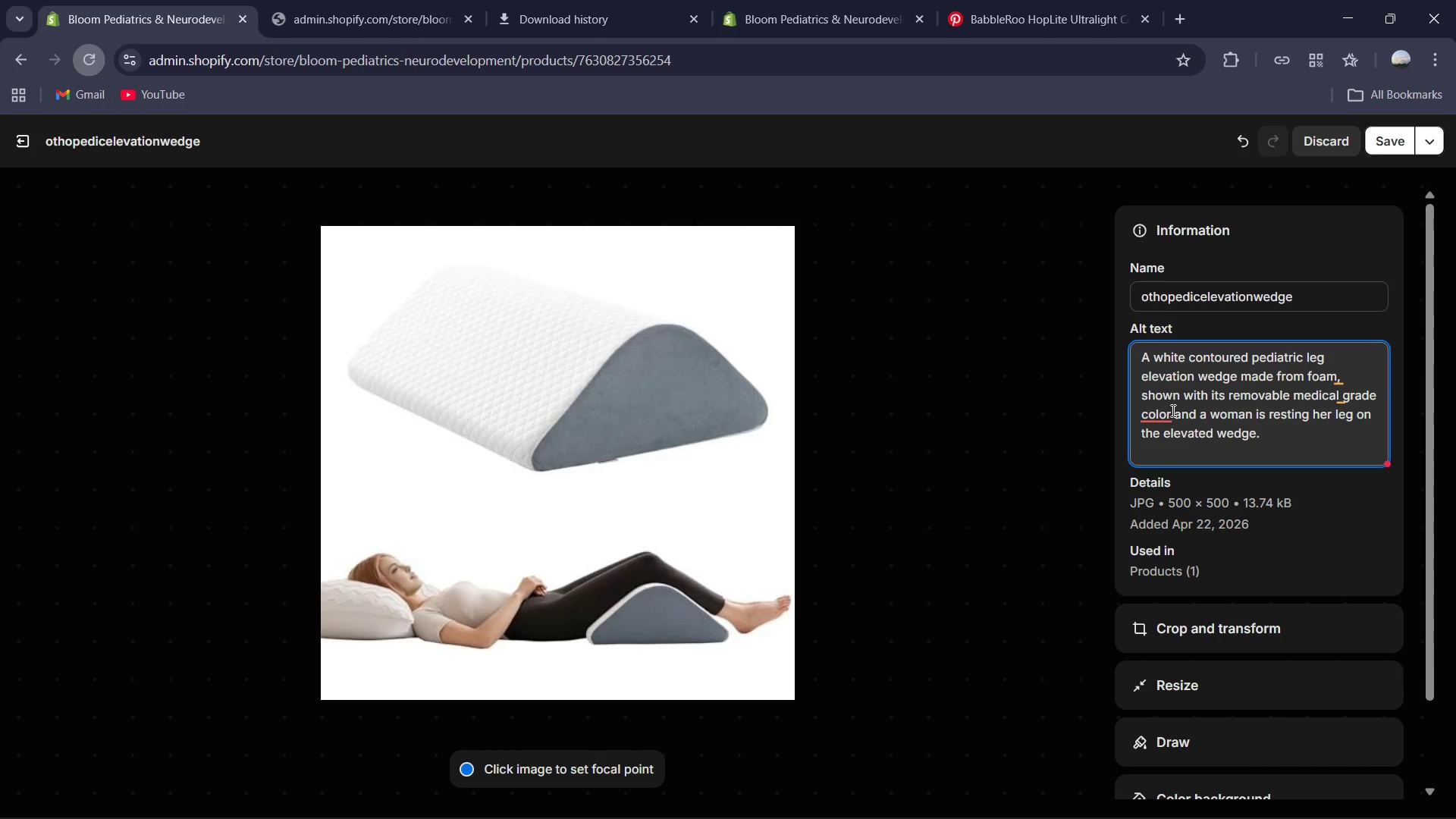 
left_click([1172, 410])
 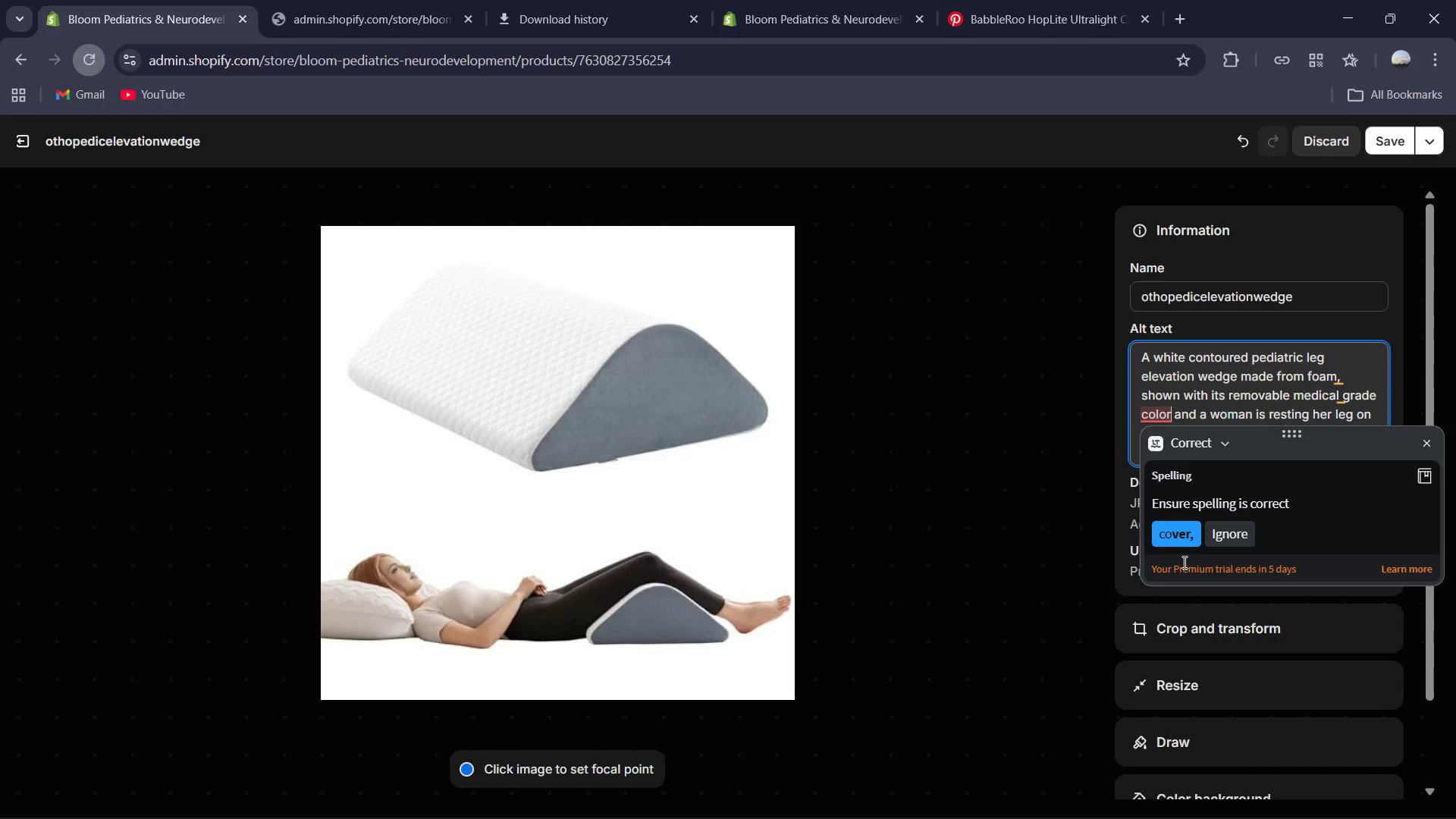 
left_click([1182, 536])
 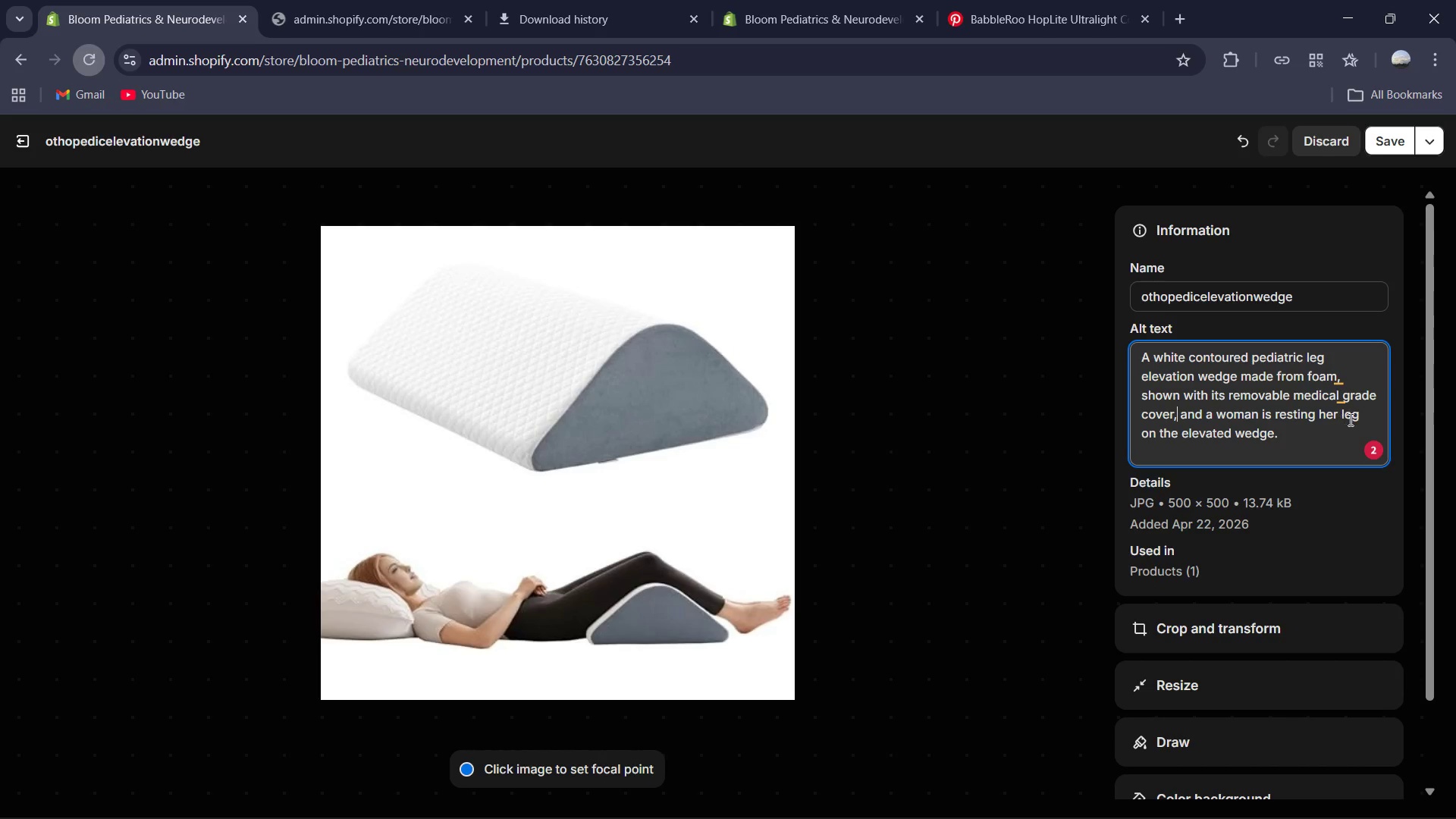 
left_click([1359, 417])
 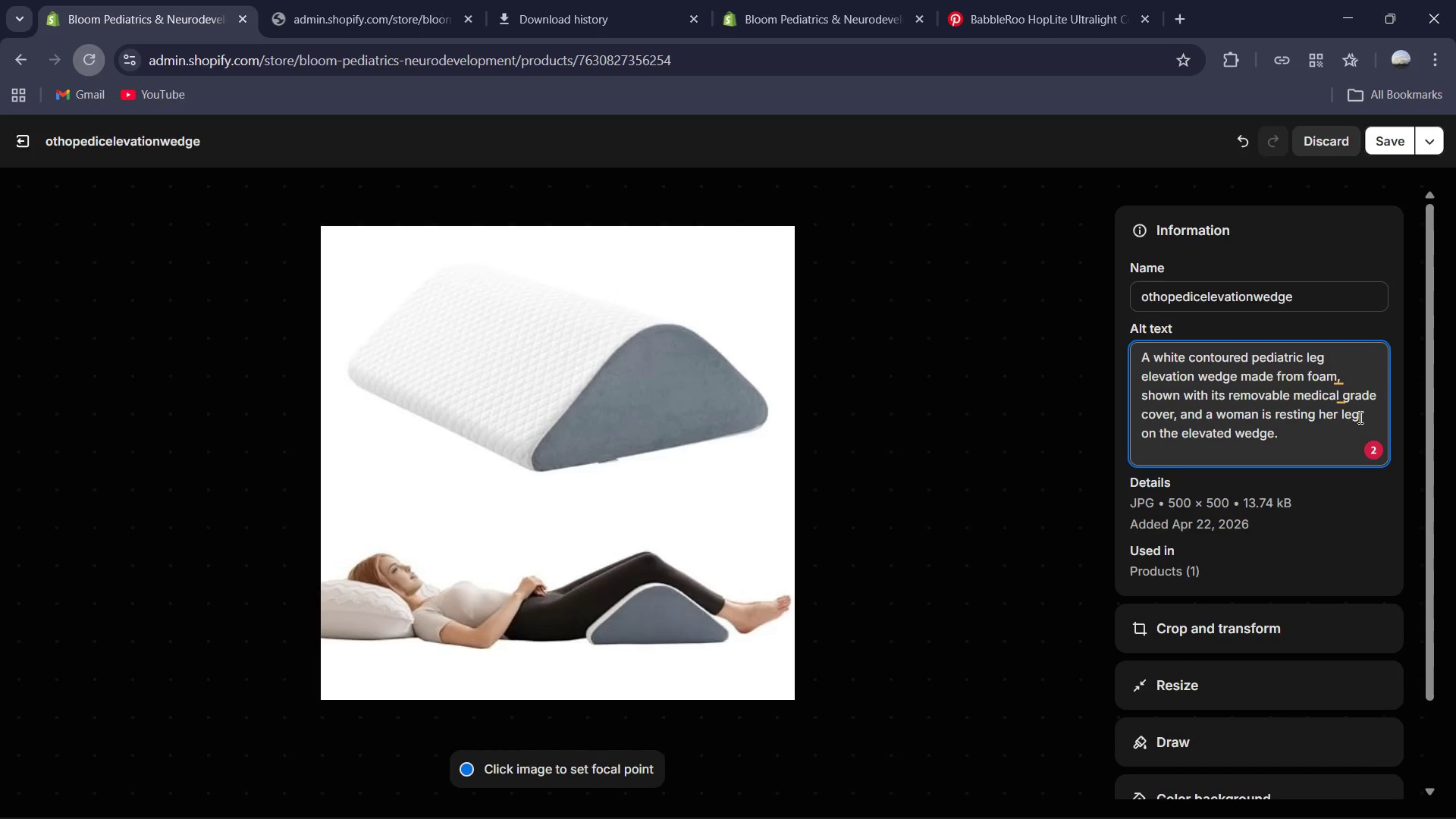 
key(S)
 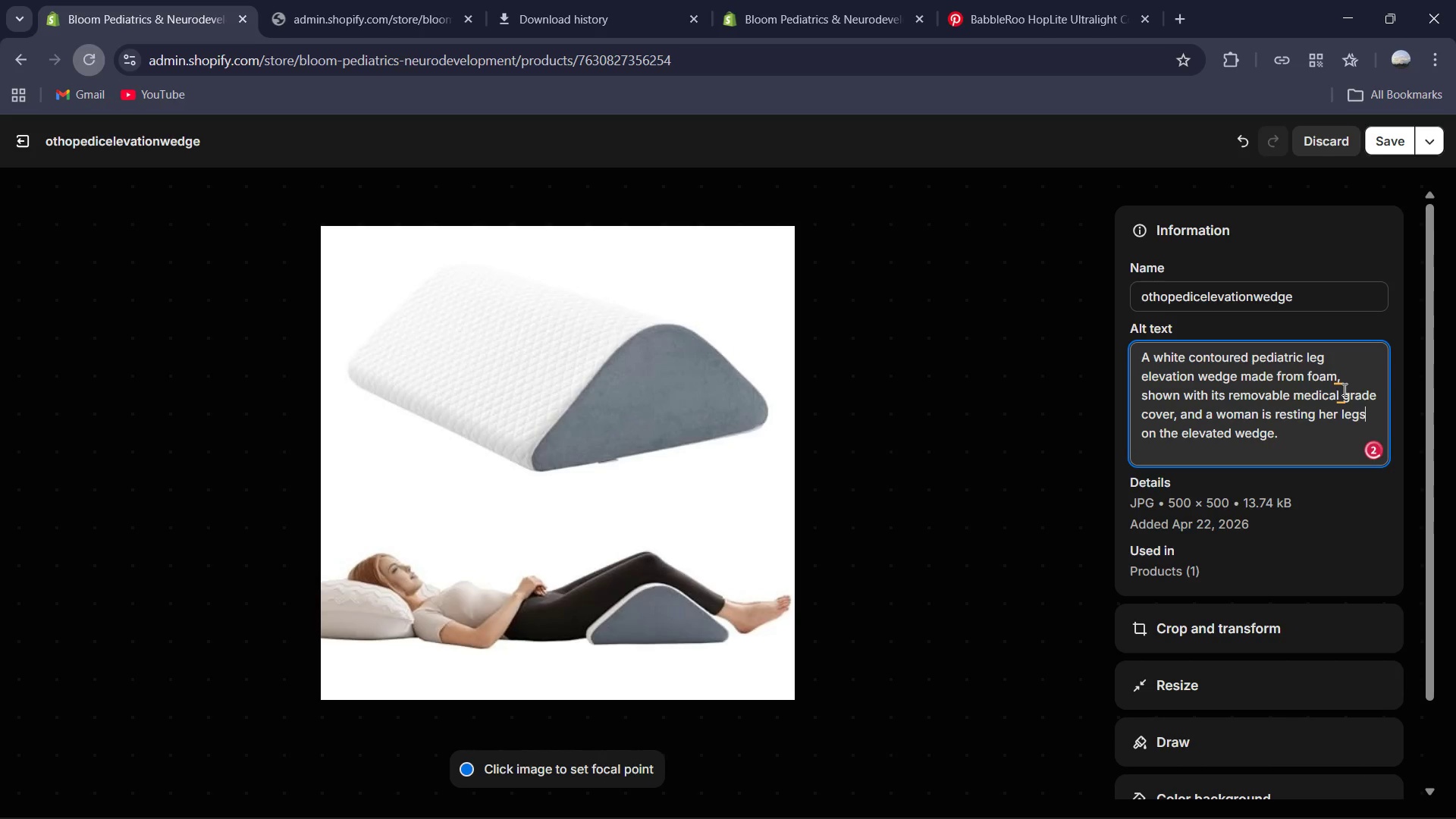 
left_click([1338, 369])
 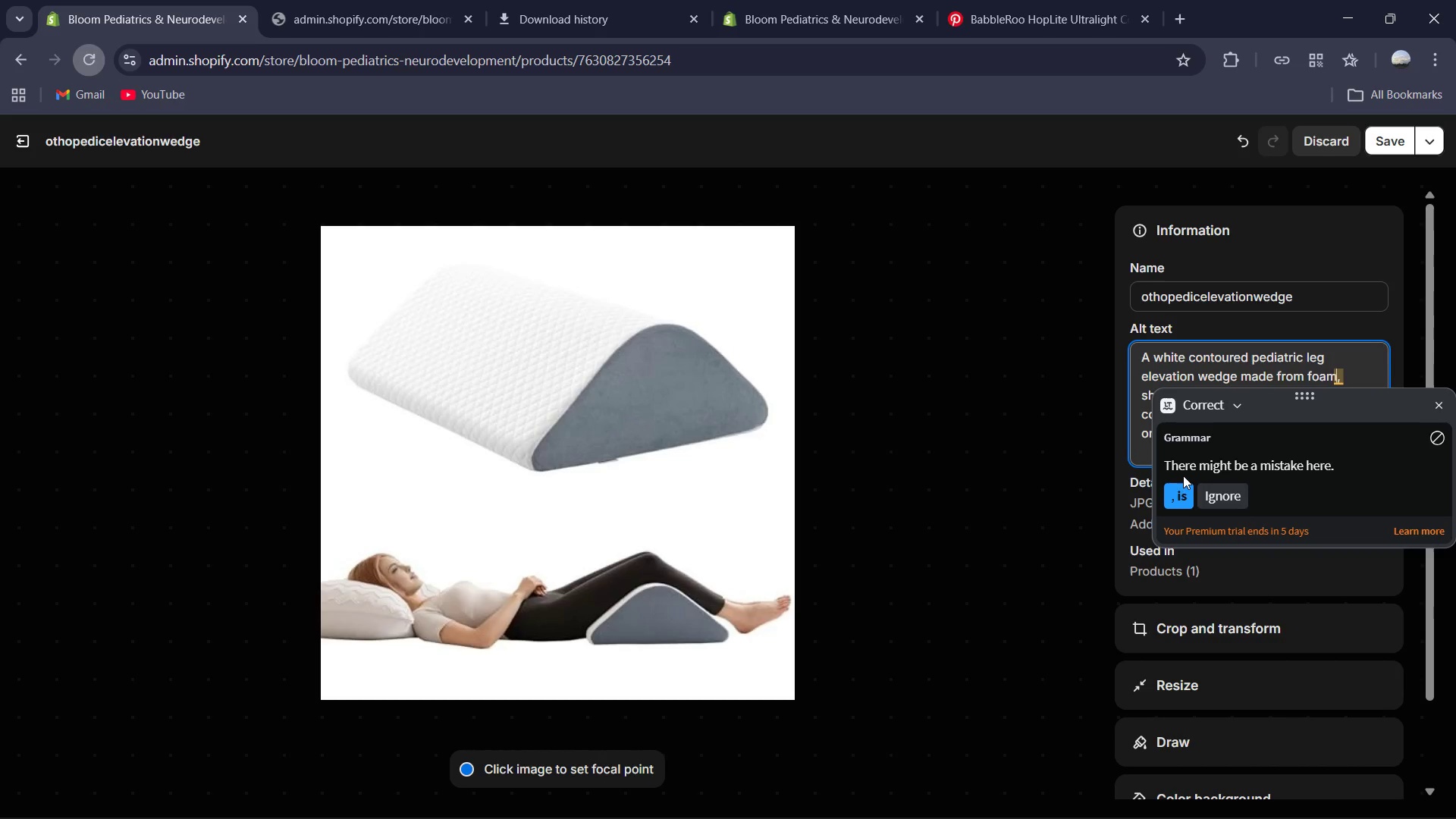 
left_click([1183, 493])
 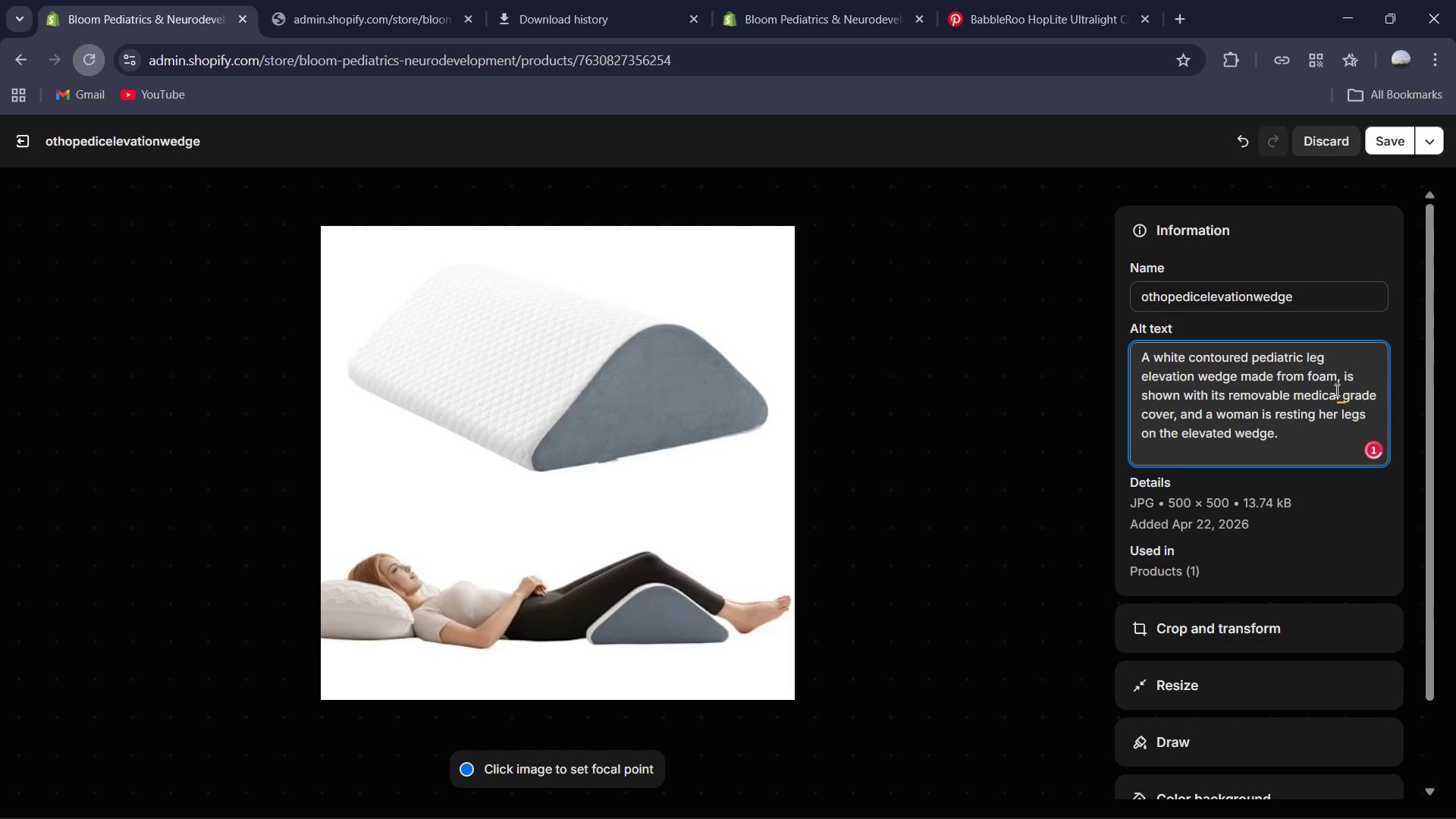 
left_click([1340, 393])
 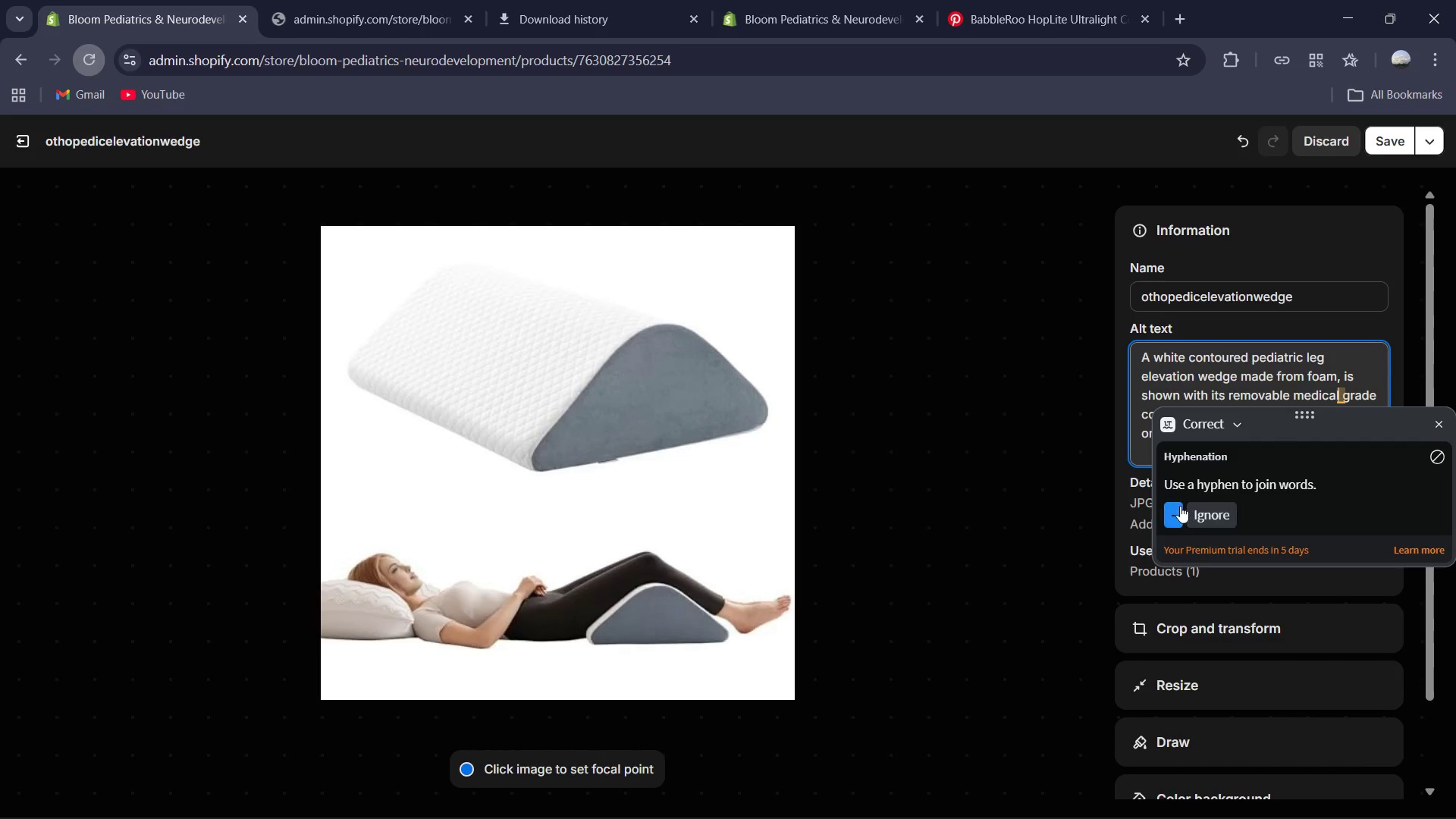 
left_click([1171, 508])
 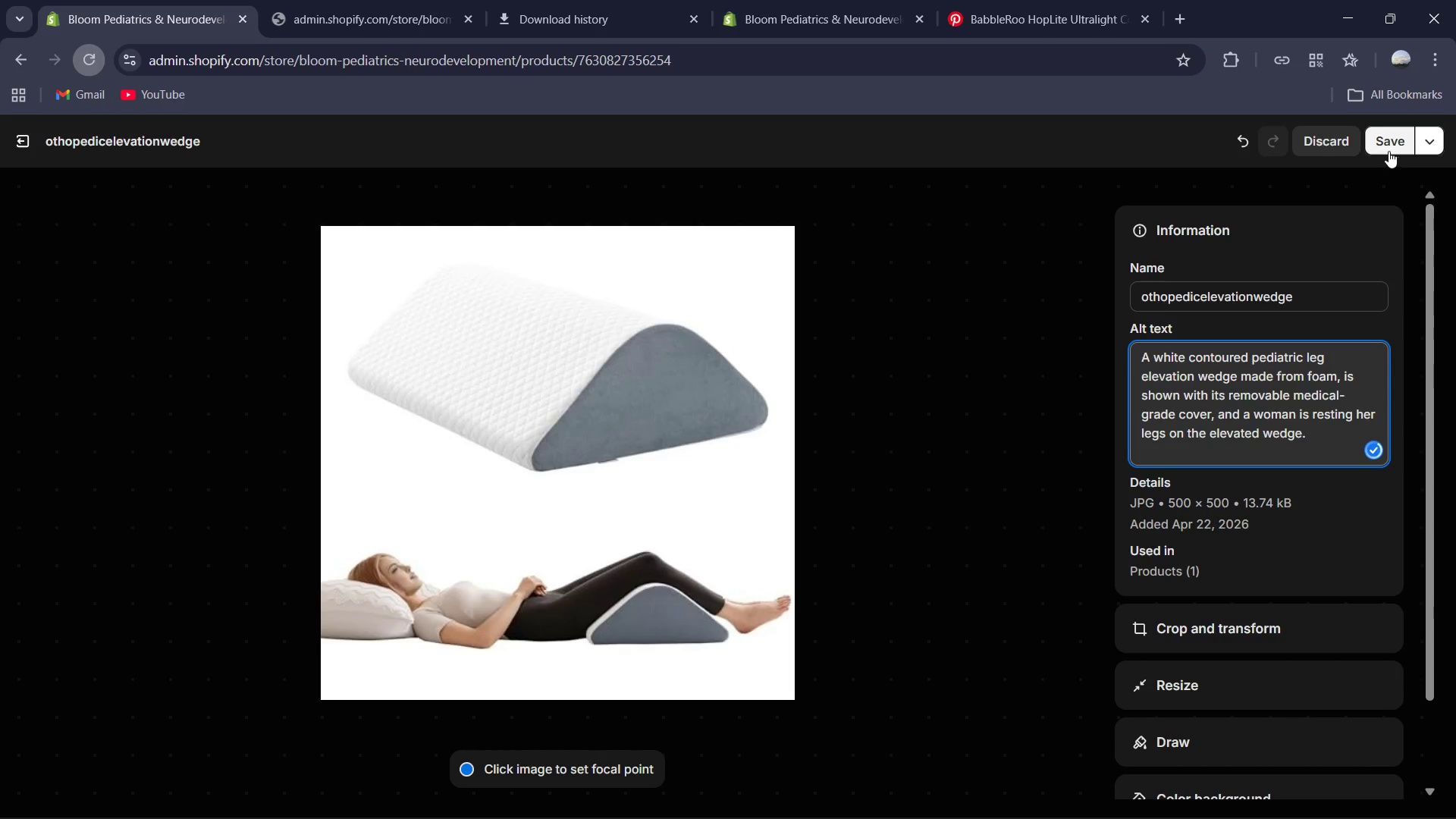 
left_click([1388, 151])
 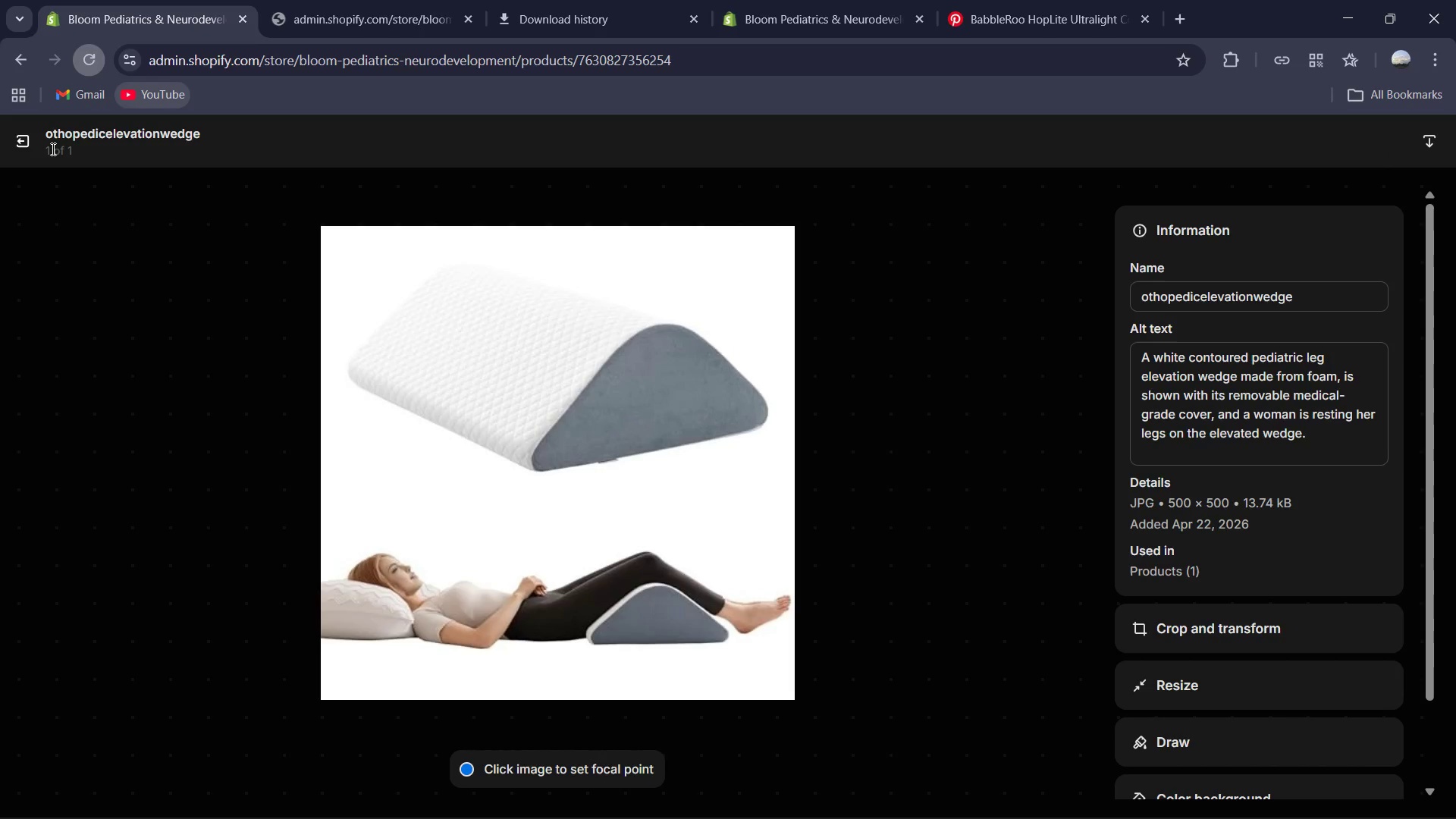 
left_click([20, 145])
 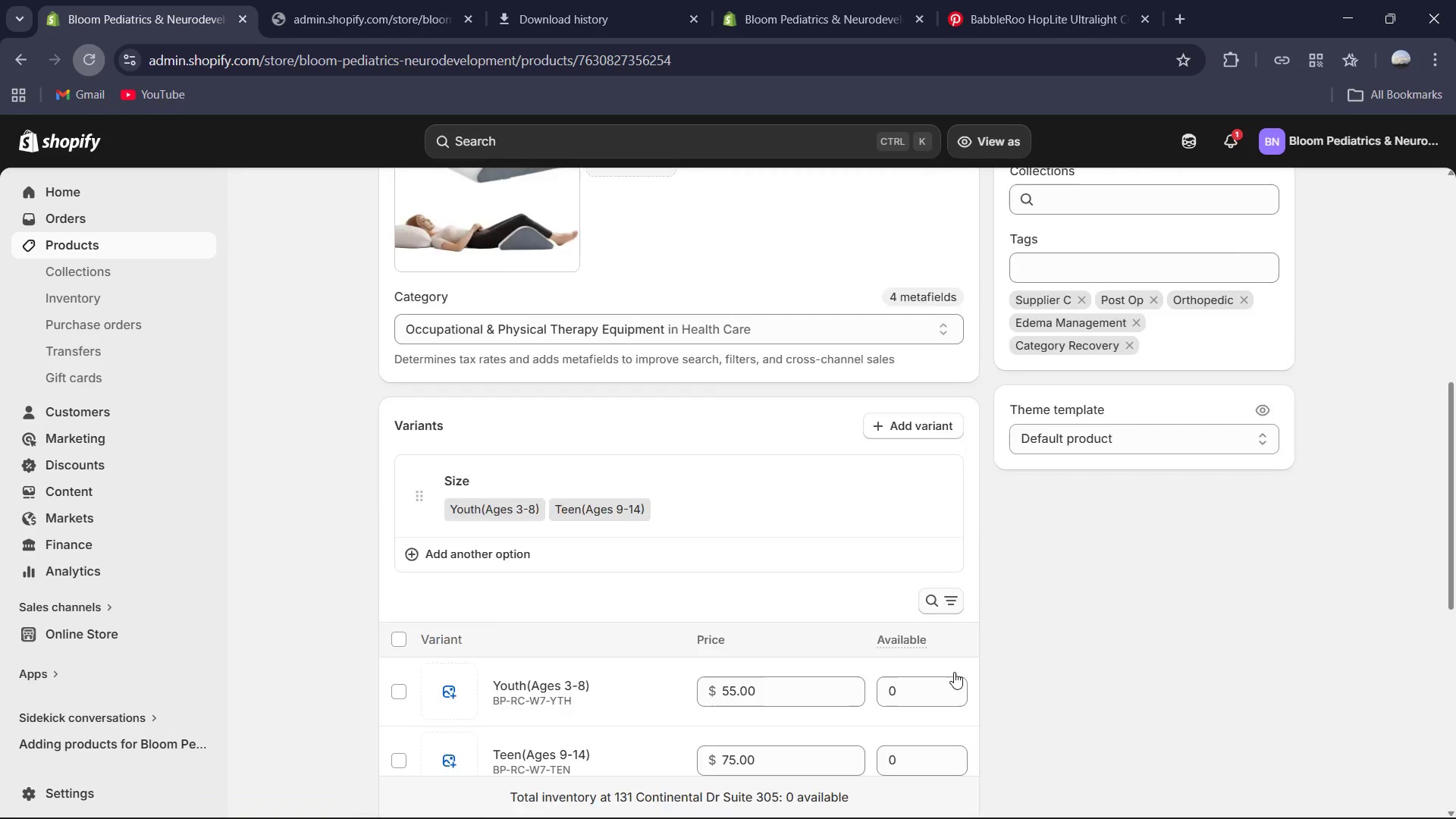 
wait(8.17)
 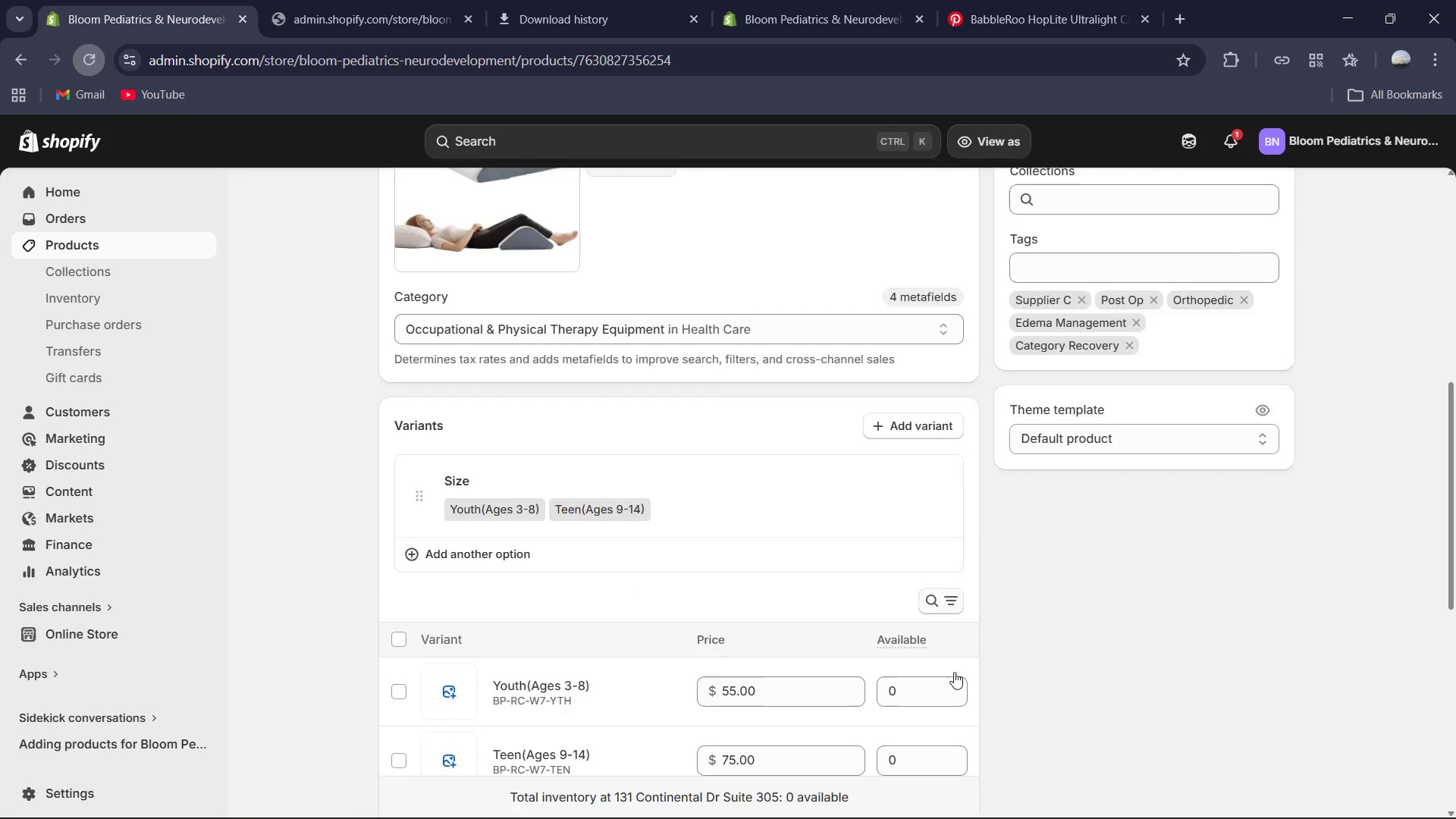 
left_click([939, 325])
 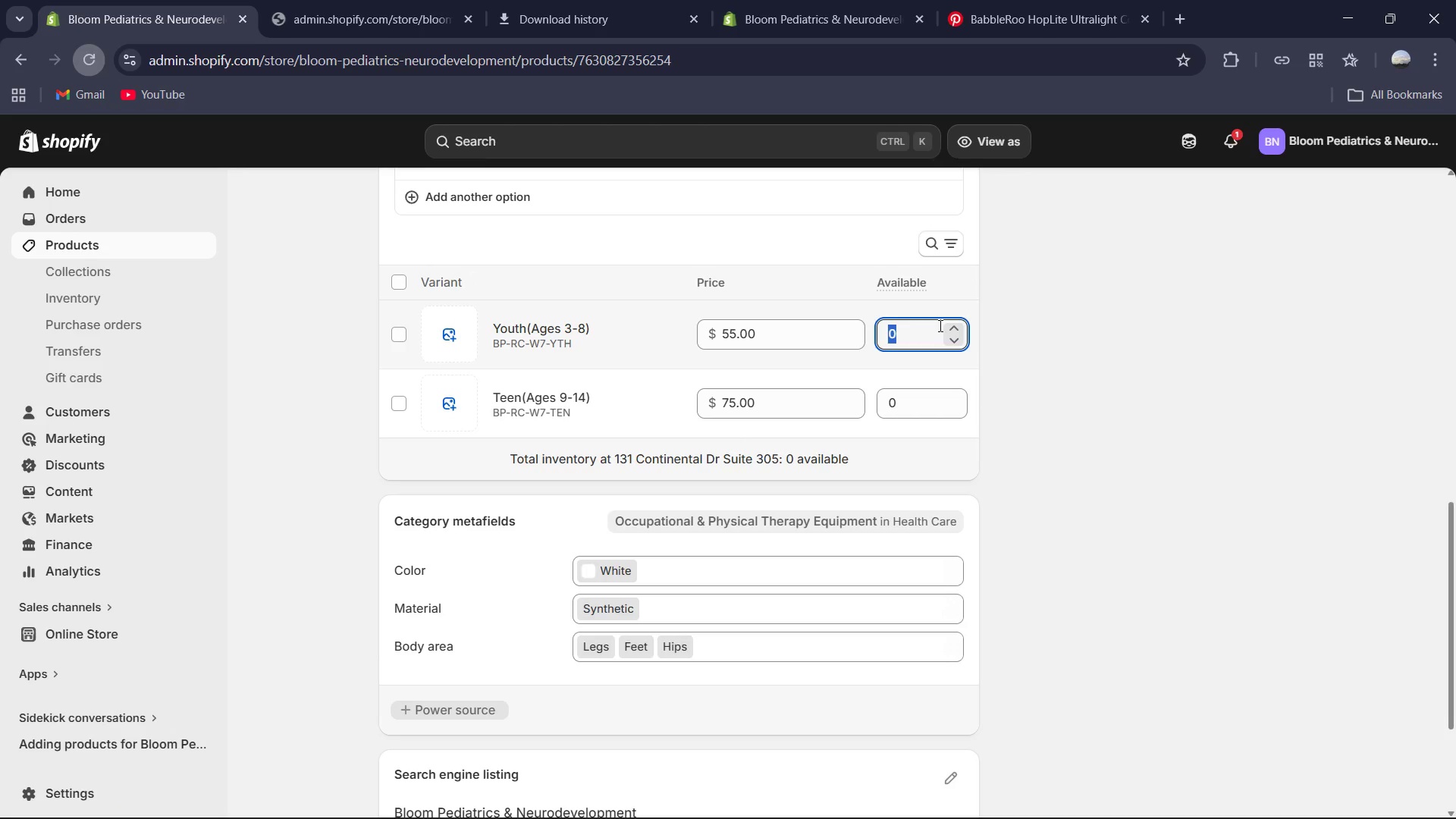 
key(Numpad6)
 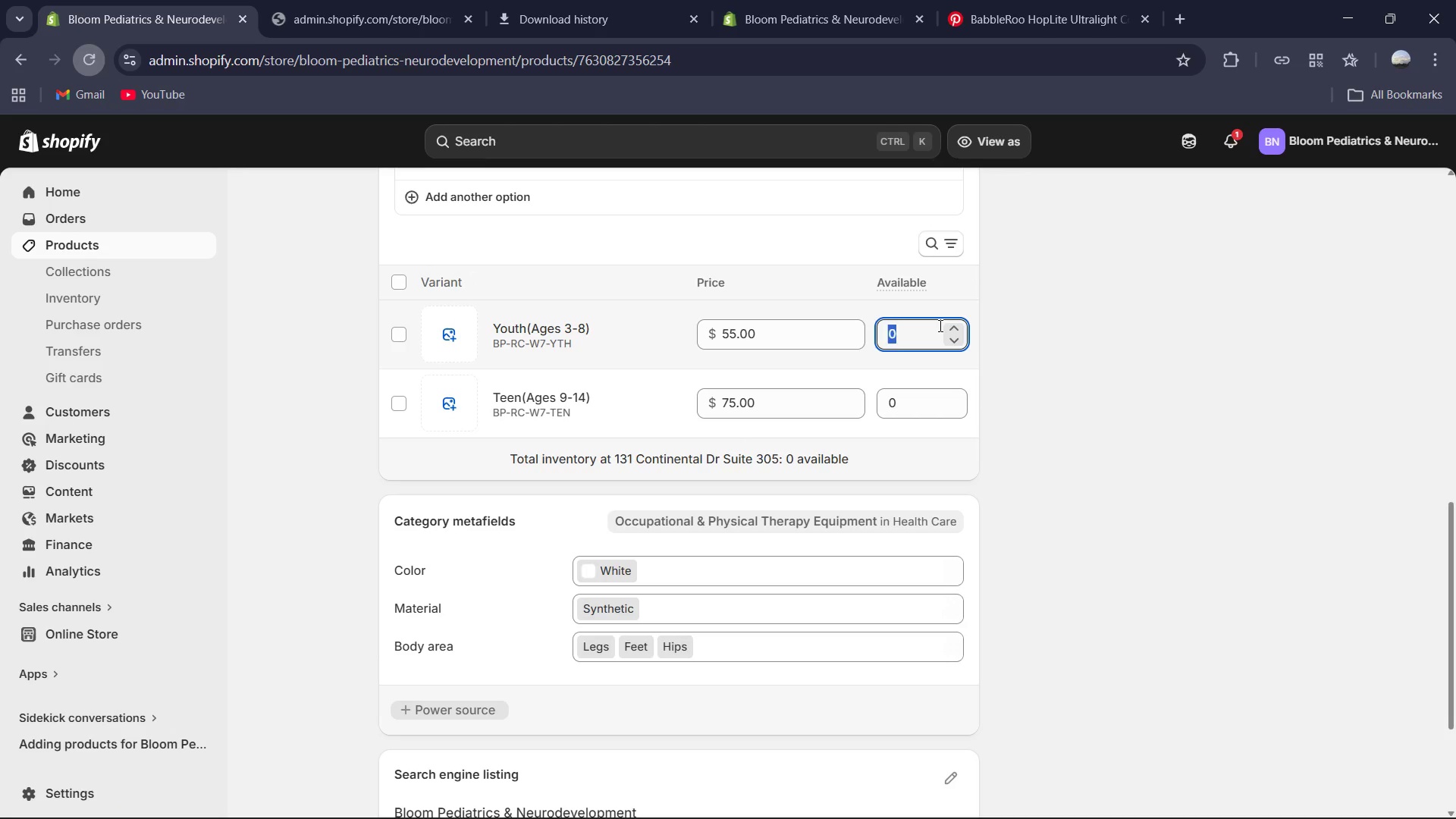 
key(Numpad6)
 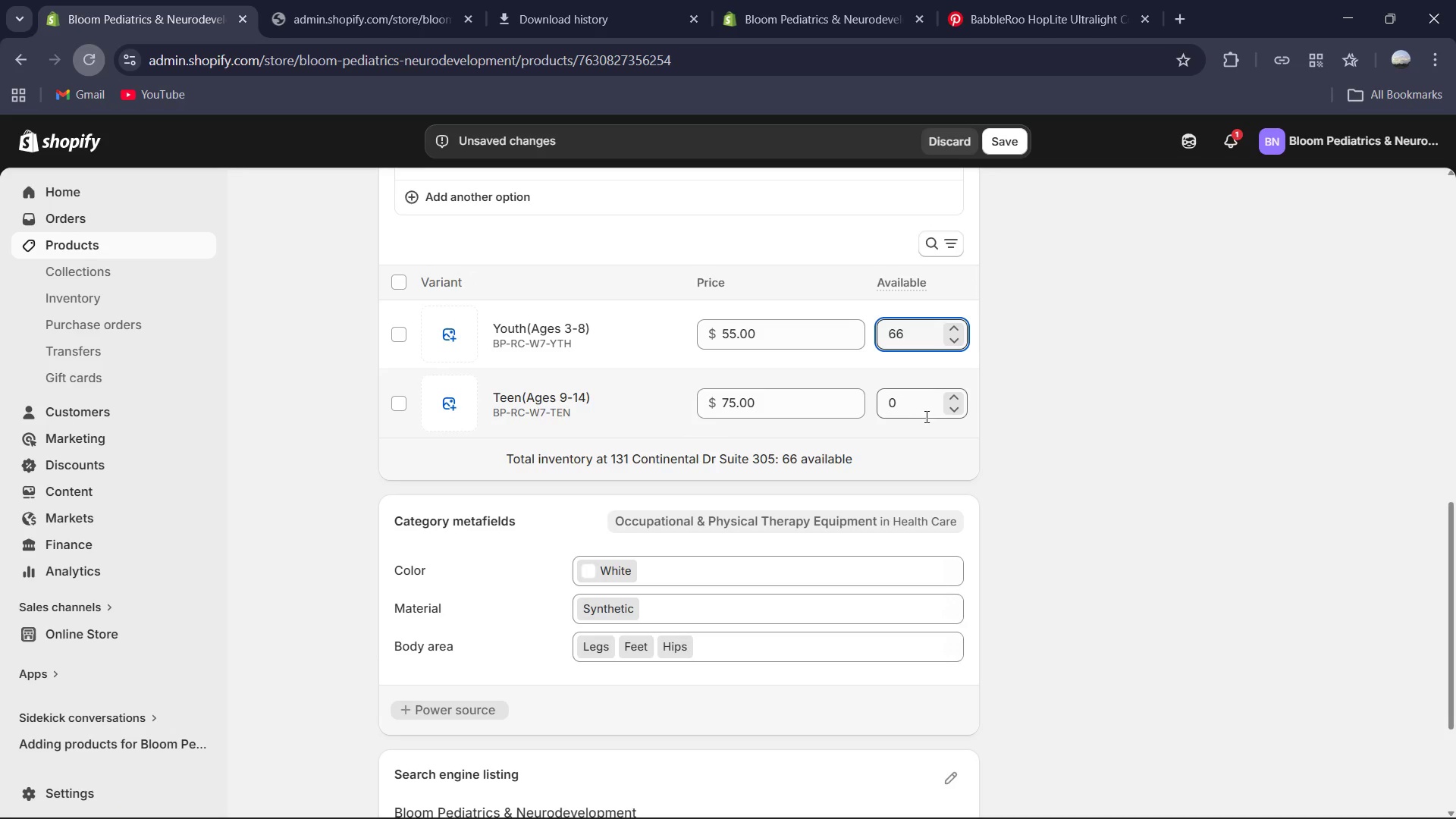 
left_click([912, 411])
 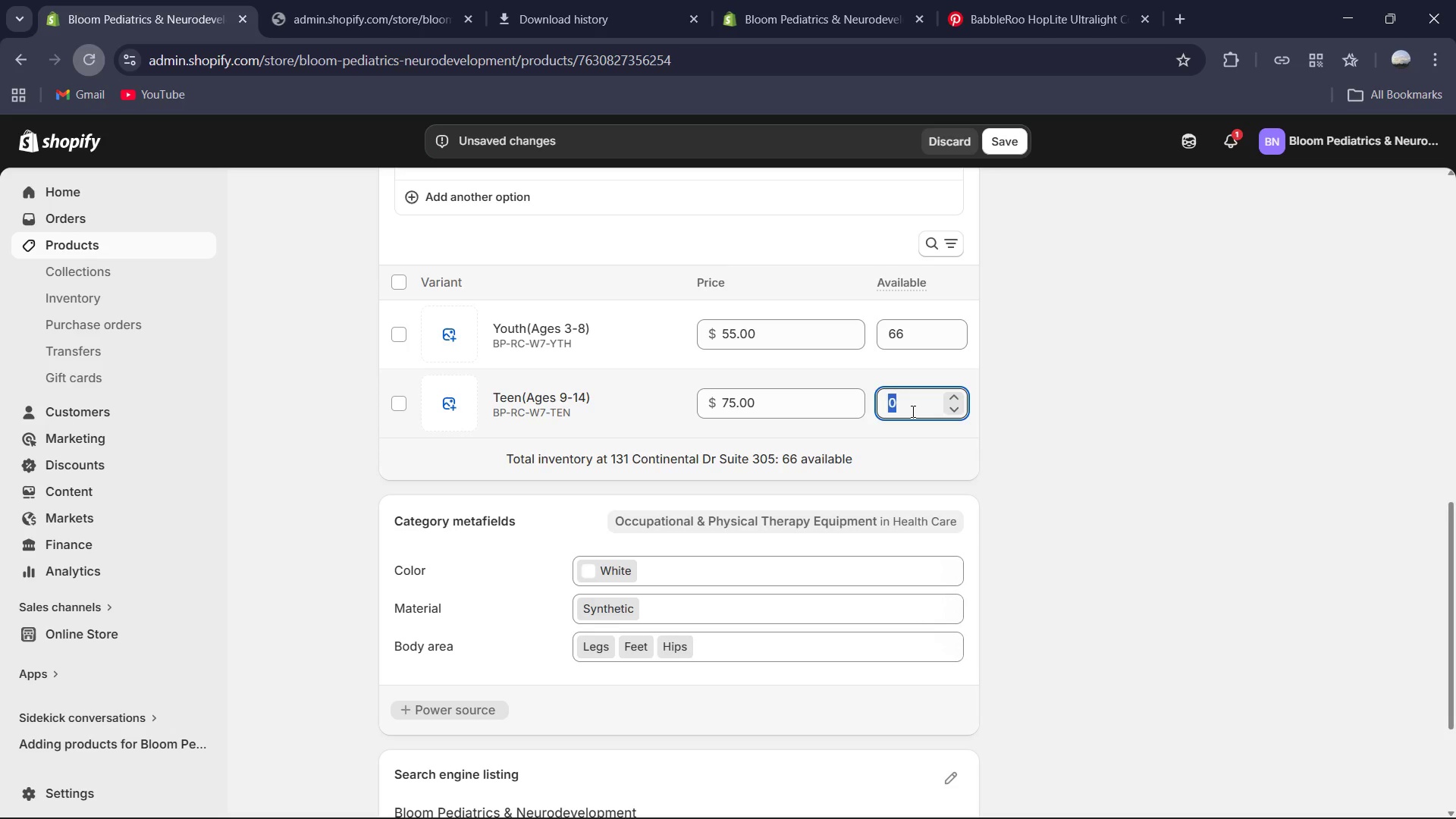 
key(Numpad7)
 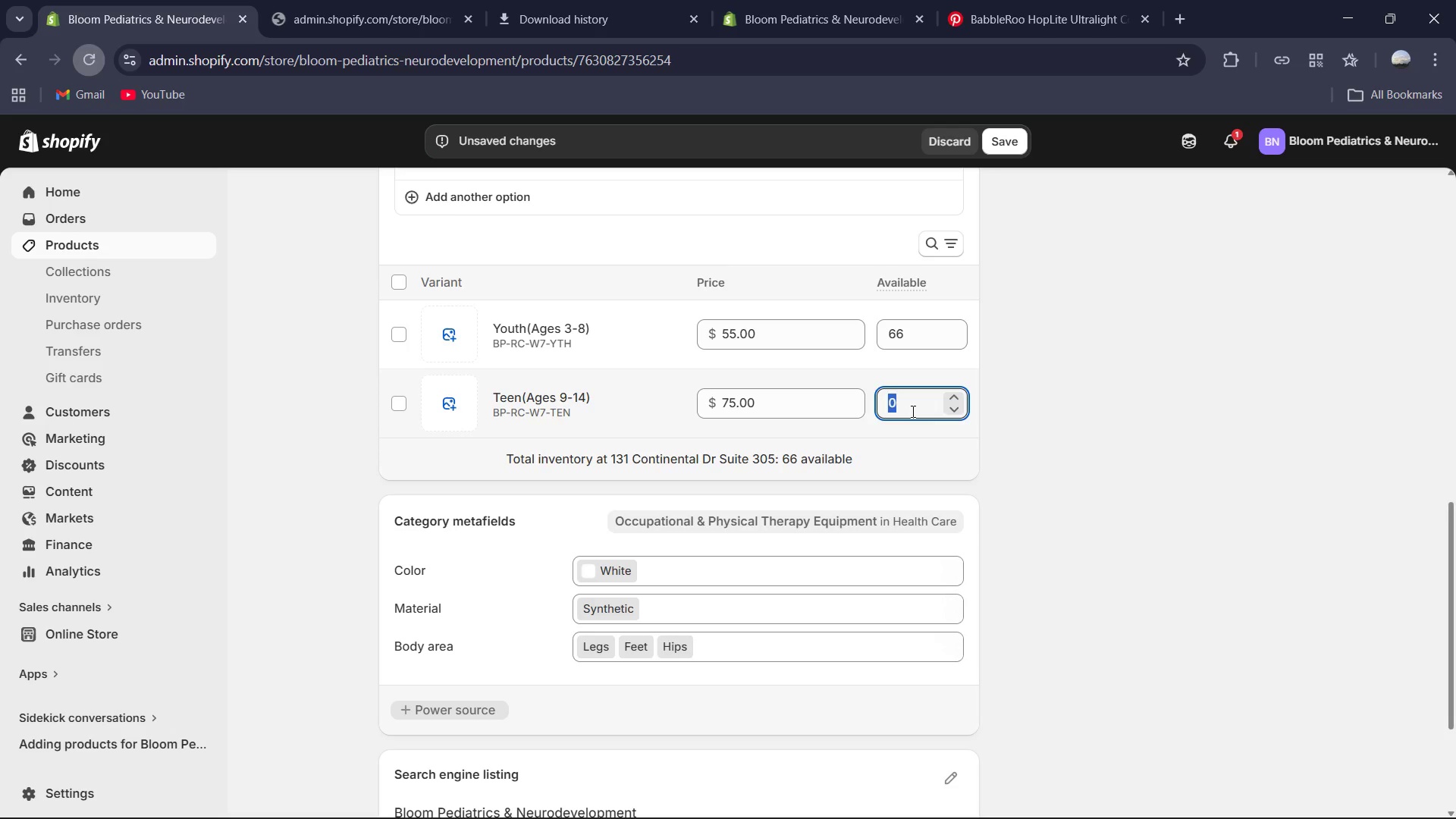 
key(Numpad8)
 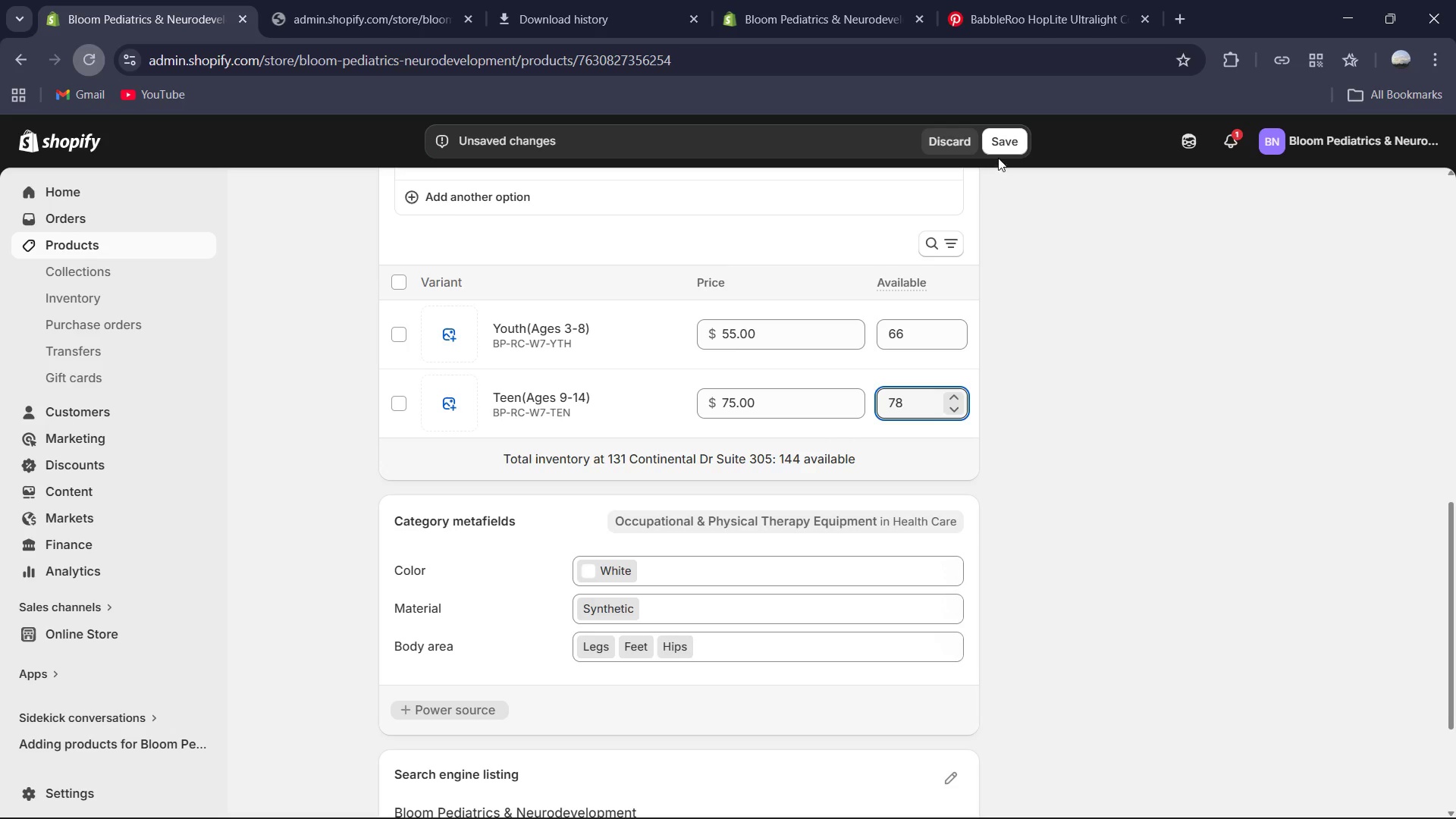 
left_click([1006, 143])
 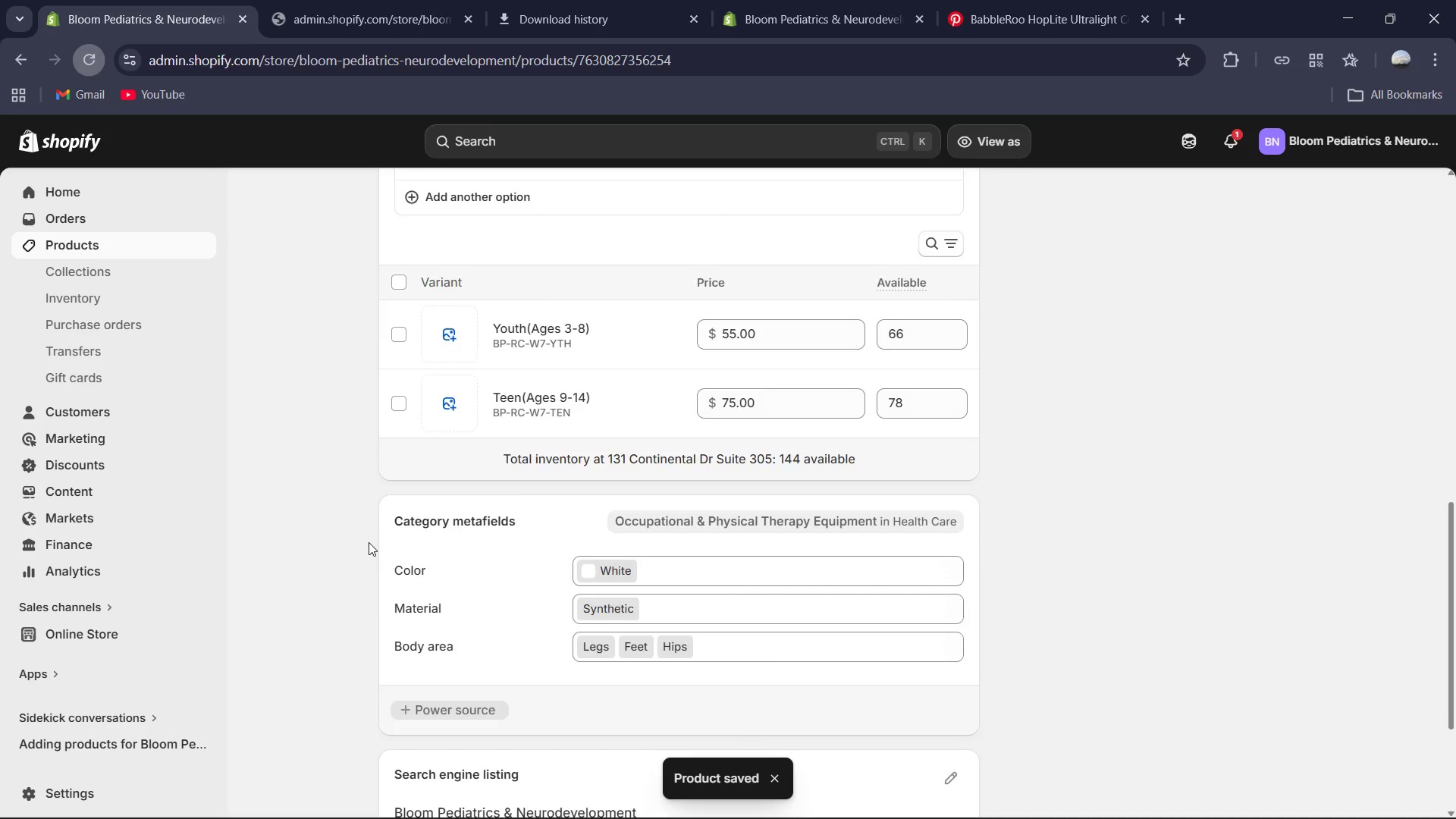 
wait(7.88)
 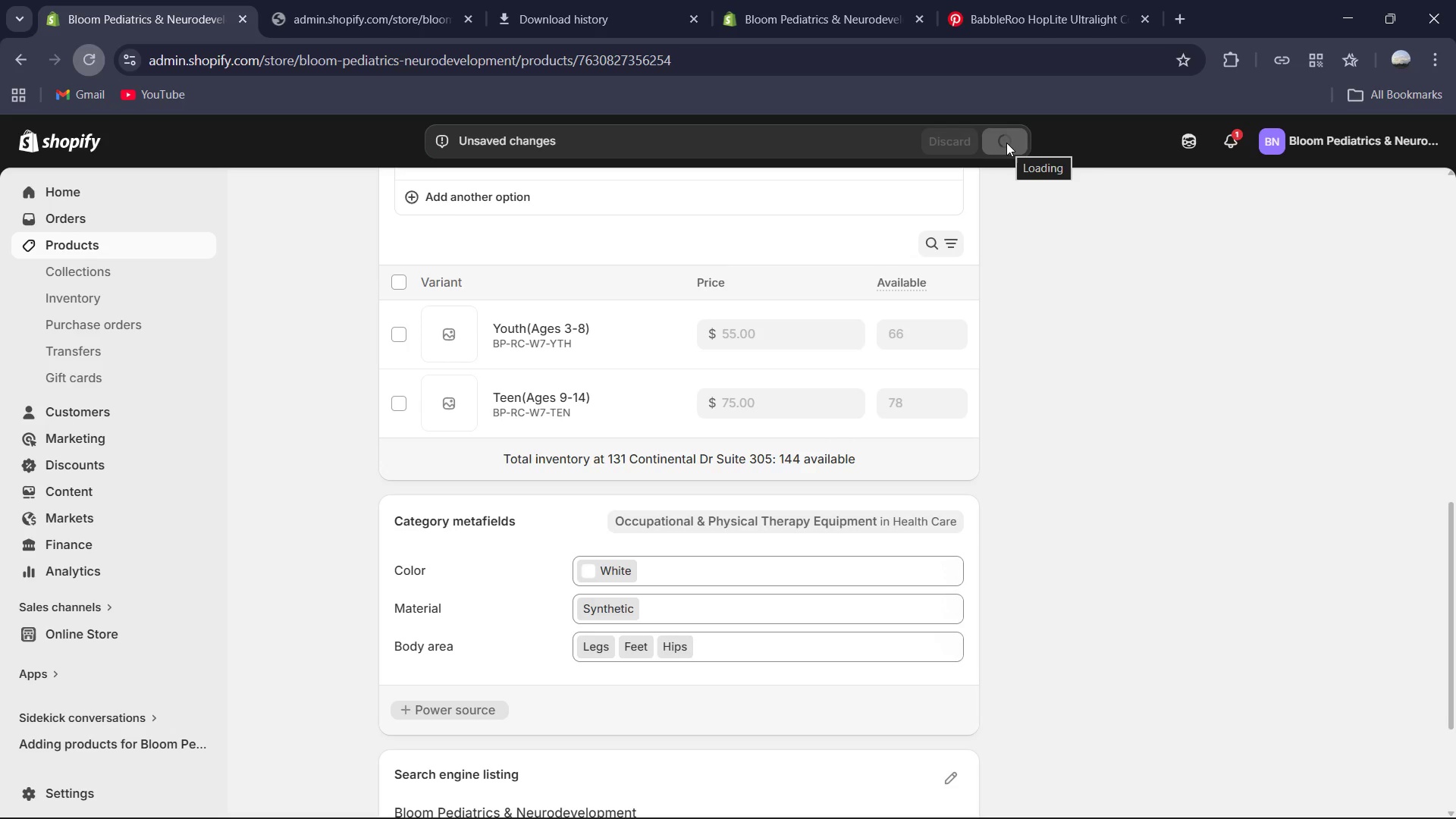 
left_click([391, 196])
 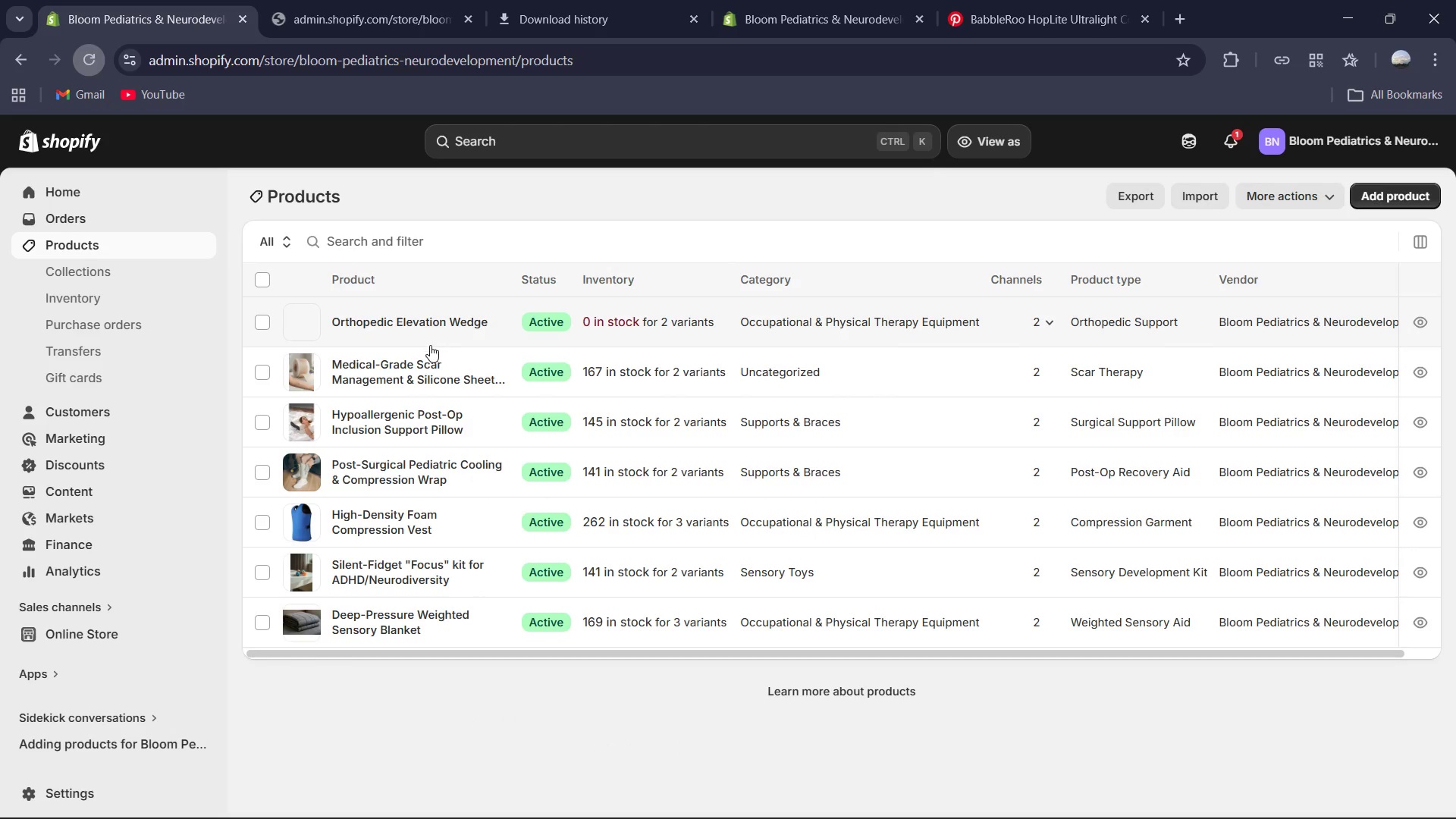 
left_click([395, 378])
 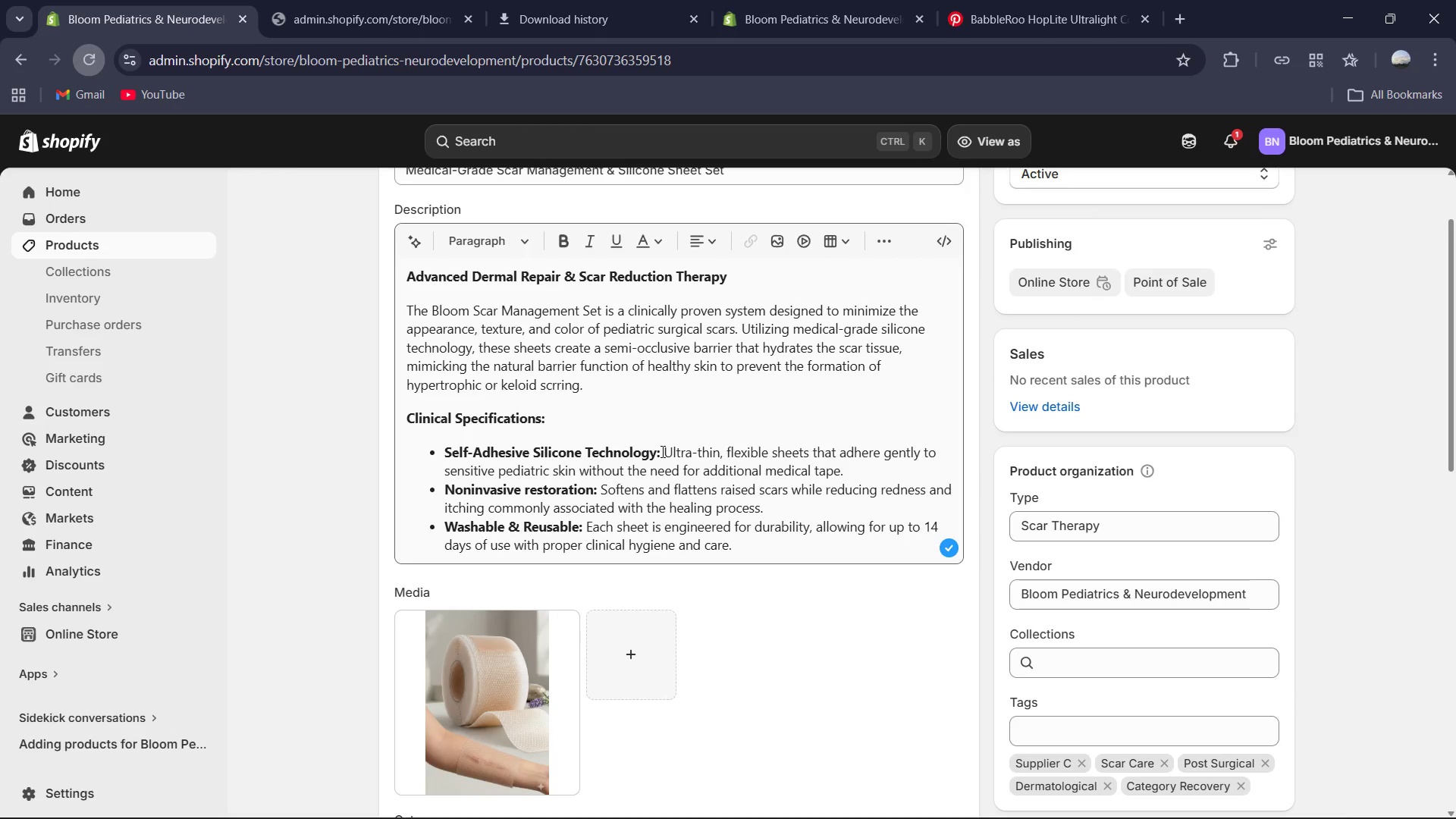 
wait(11.06)
 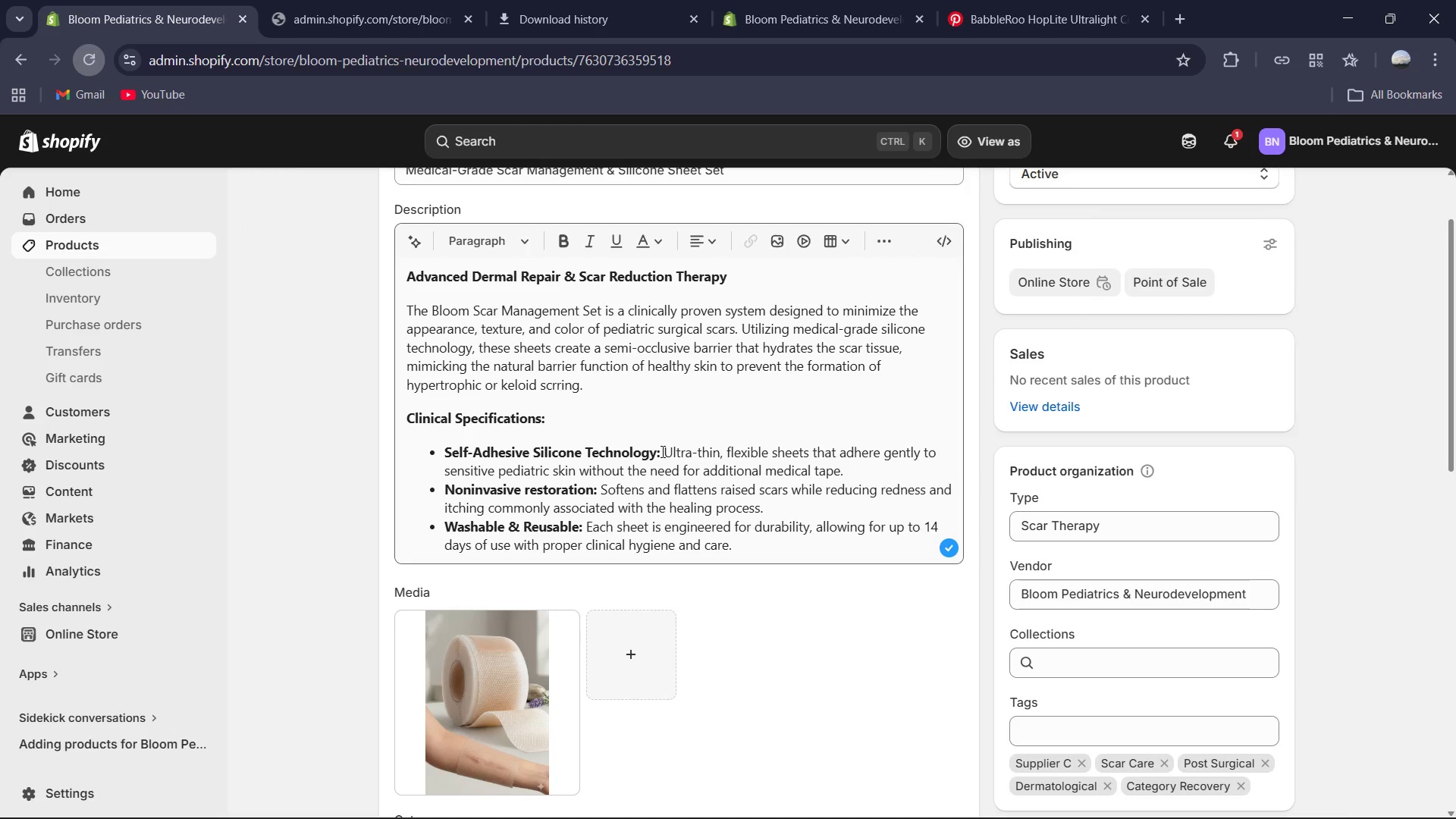 
left_click([541, 404])
 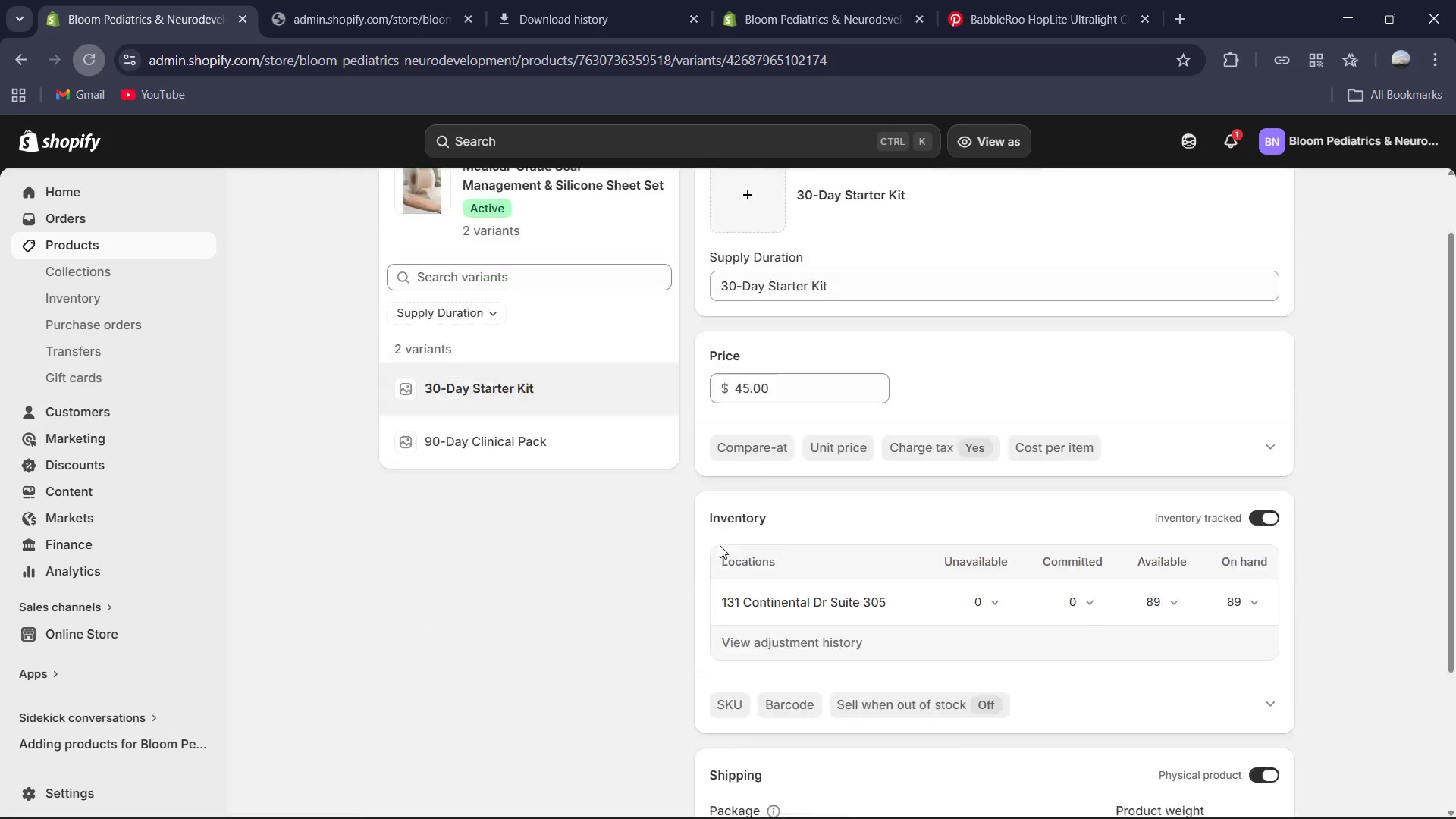 
wait(5.55)
 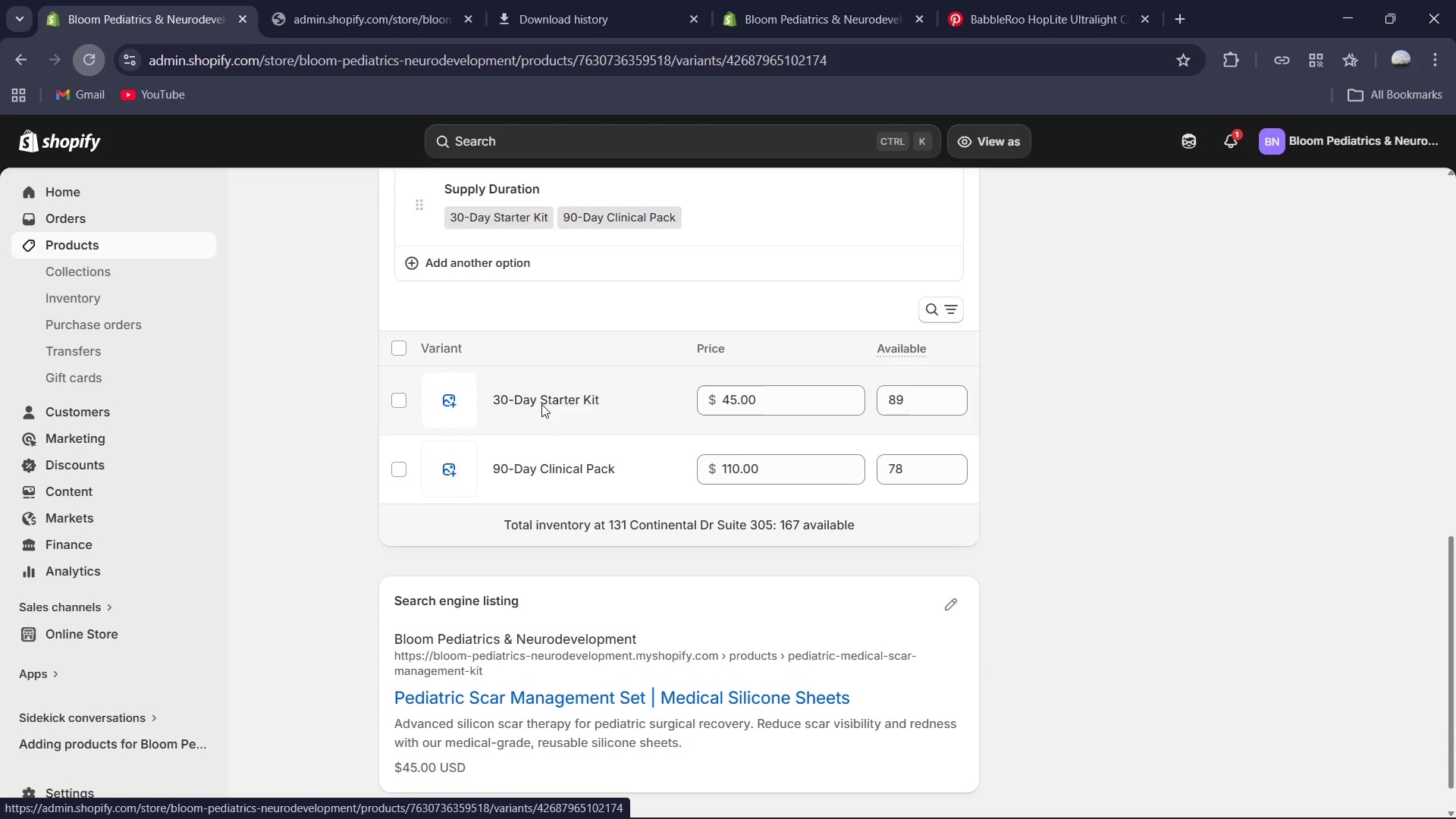 
left_click([724, 574])
 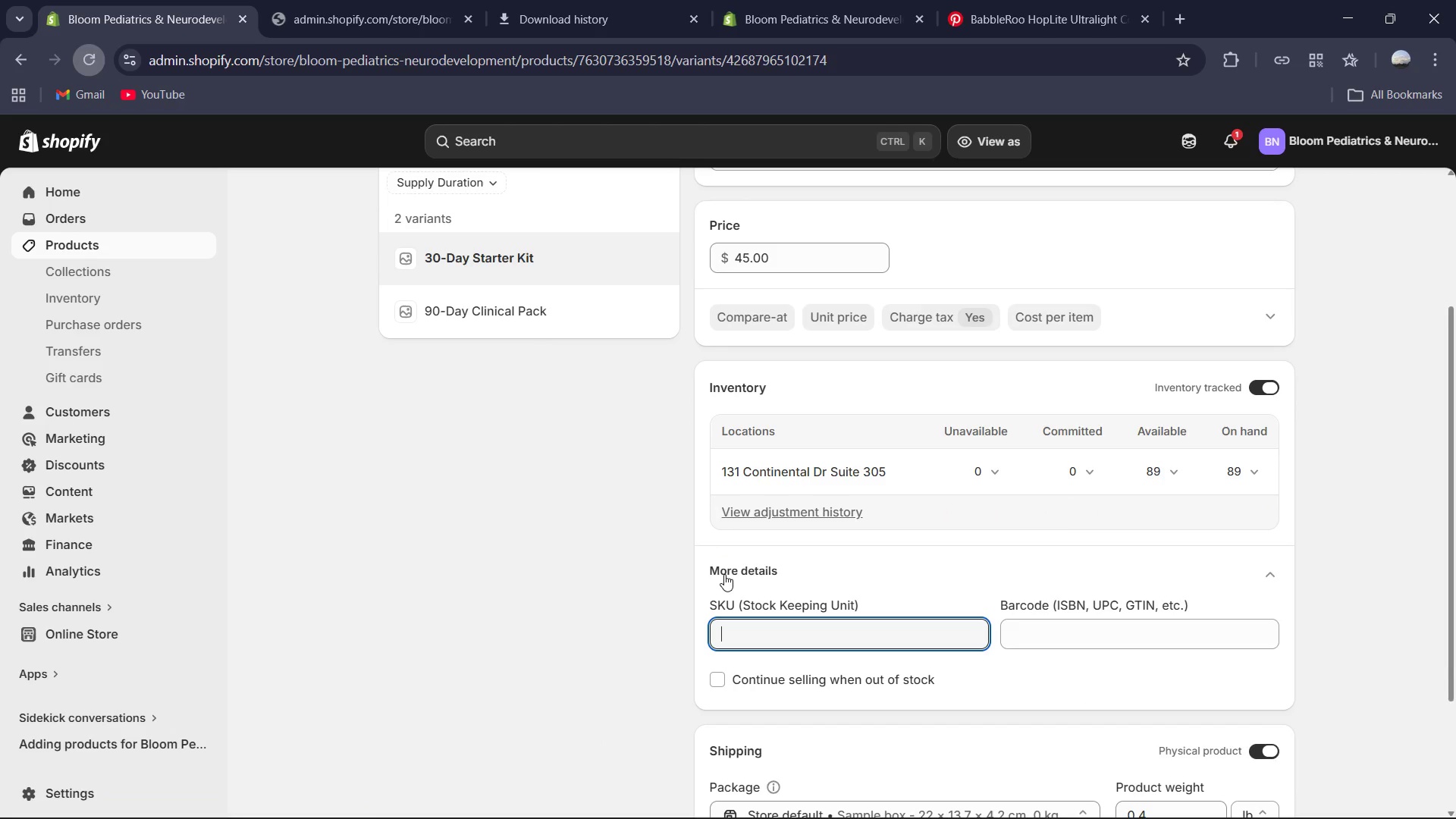 
type(BP-RC-S^)
key(Backspace)
type(6-#)
key(Backspace)
type(30)
 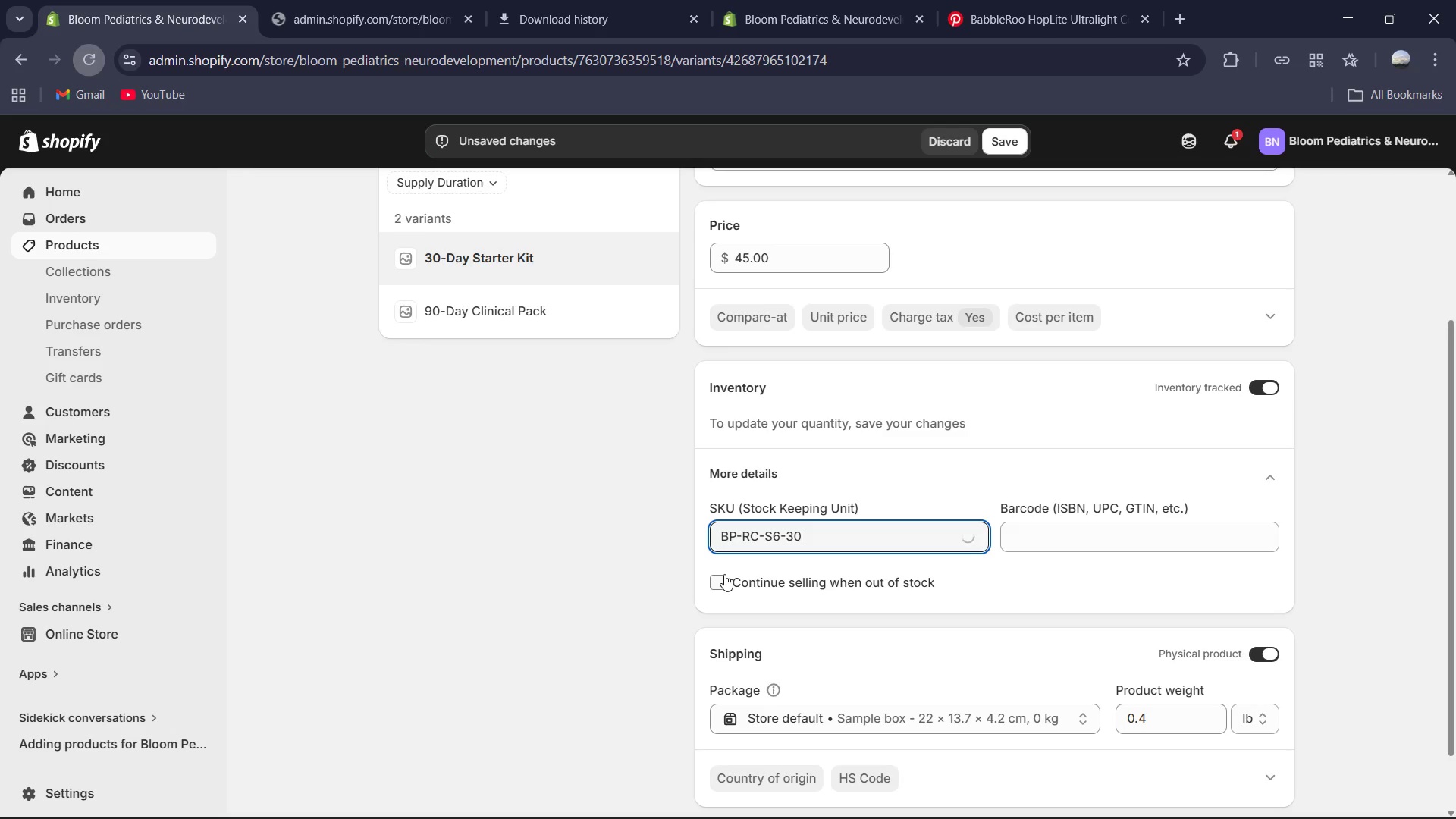 
left_click([989, 136])
 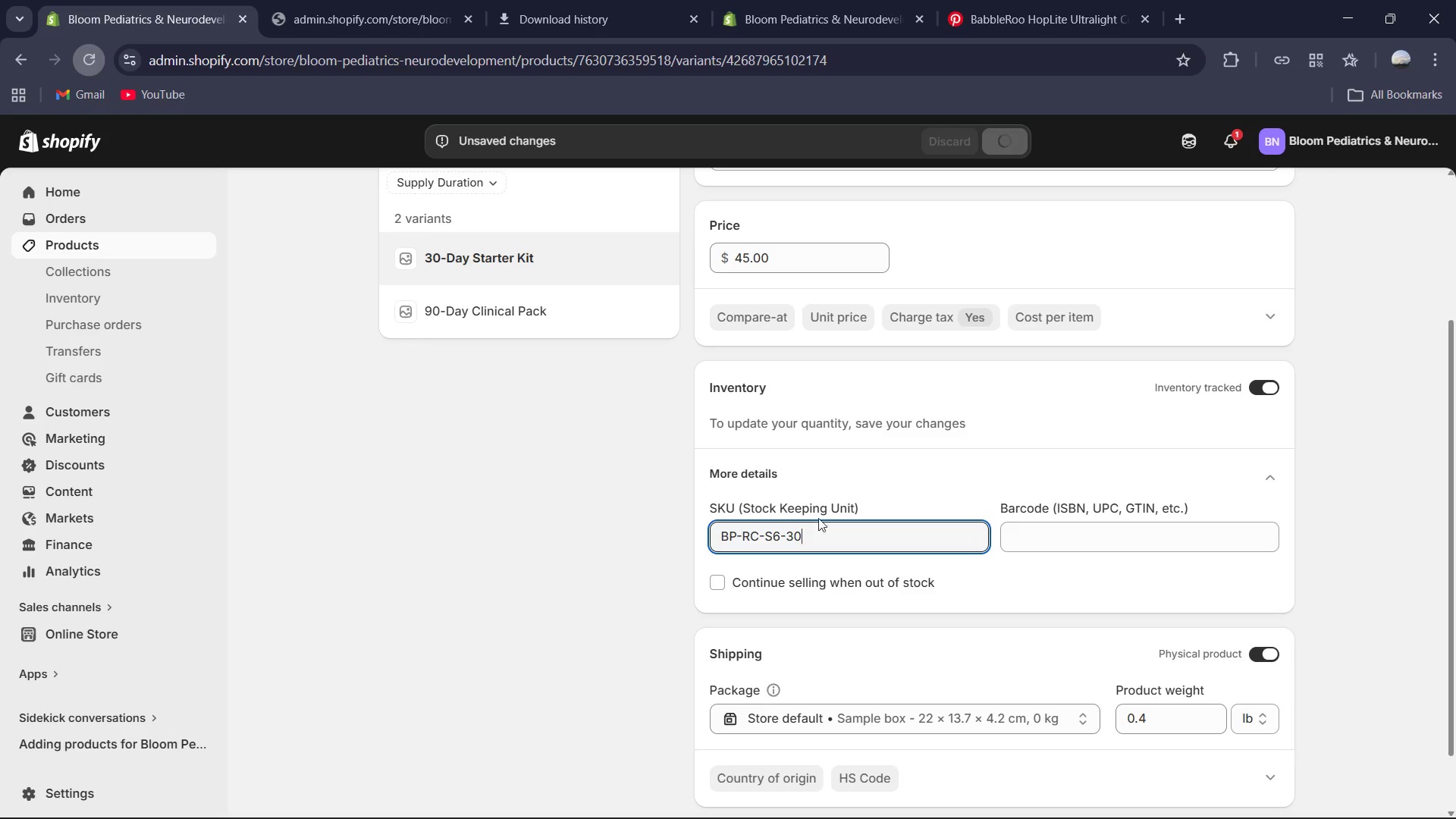 
left_click([819, 535])
 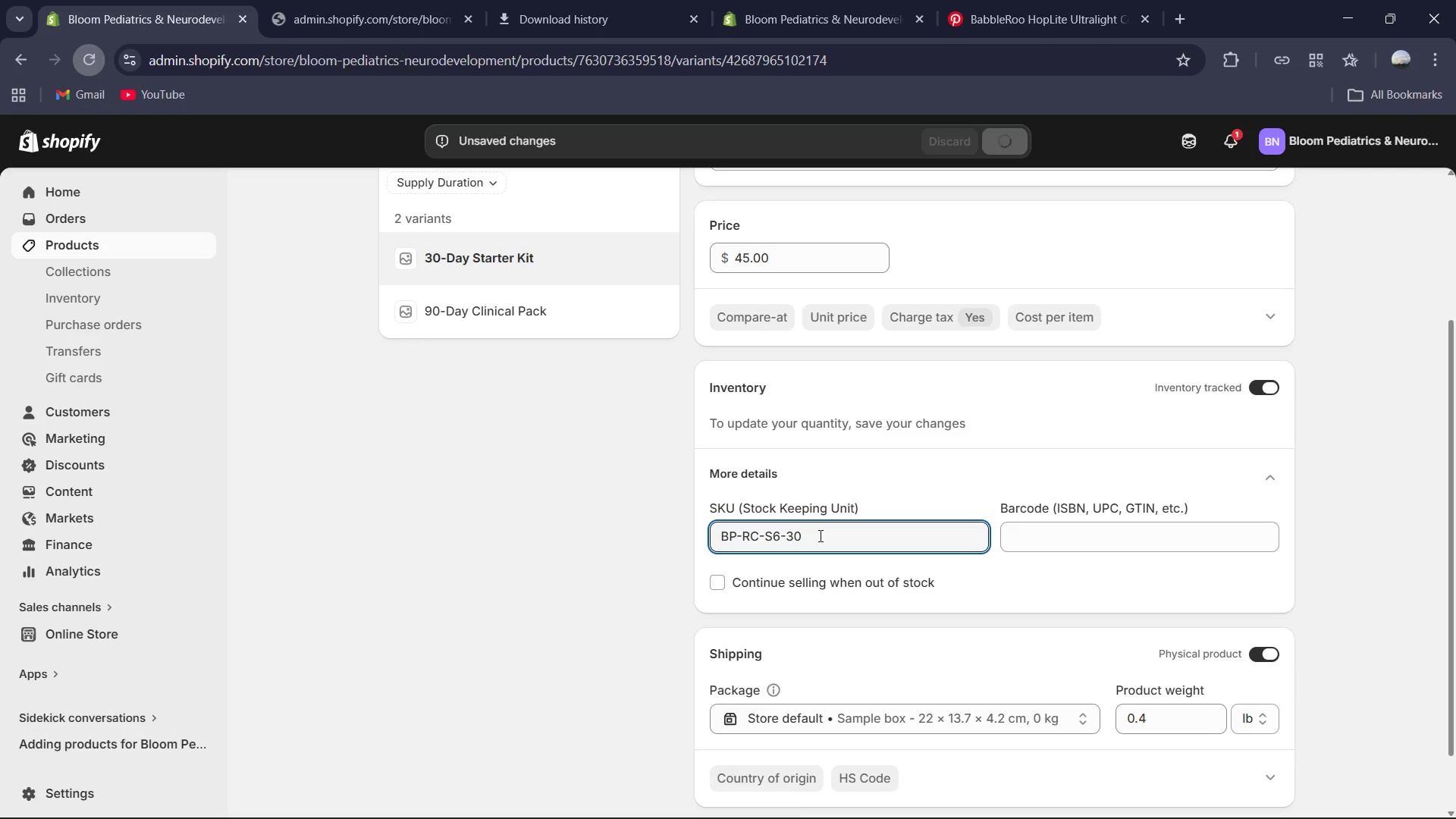 
hold_key(key=ControlLeft, duration=0.45)
 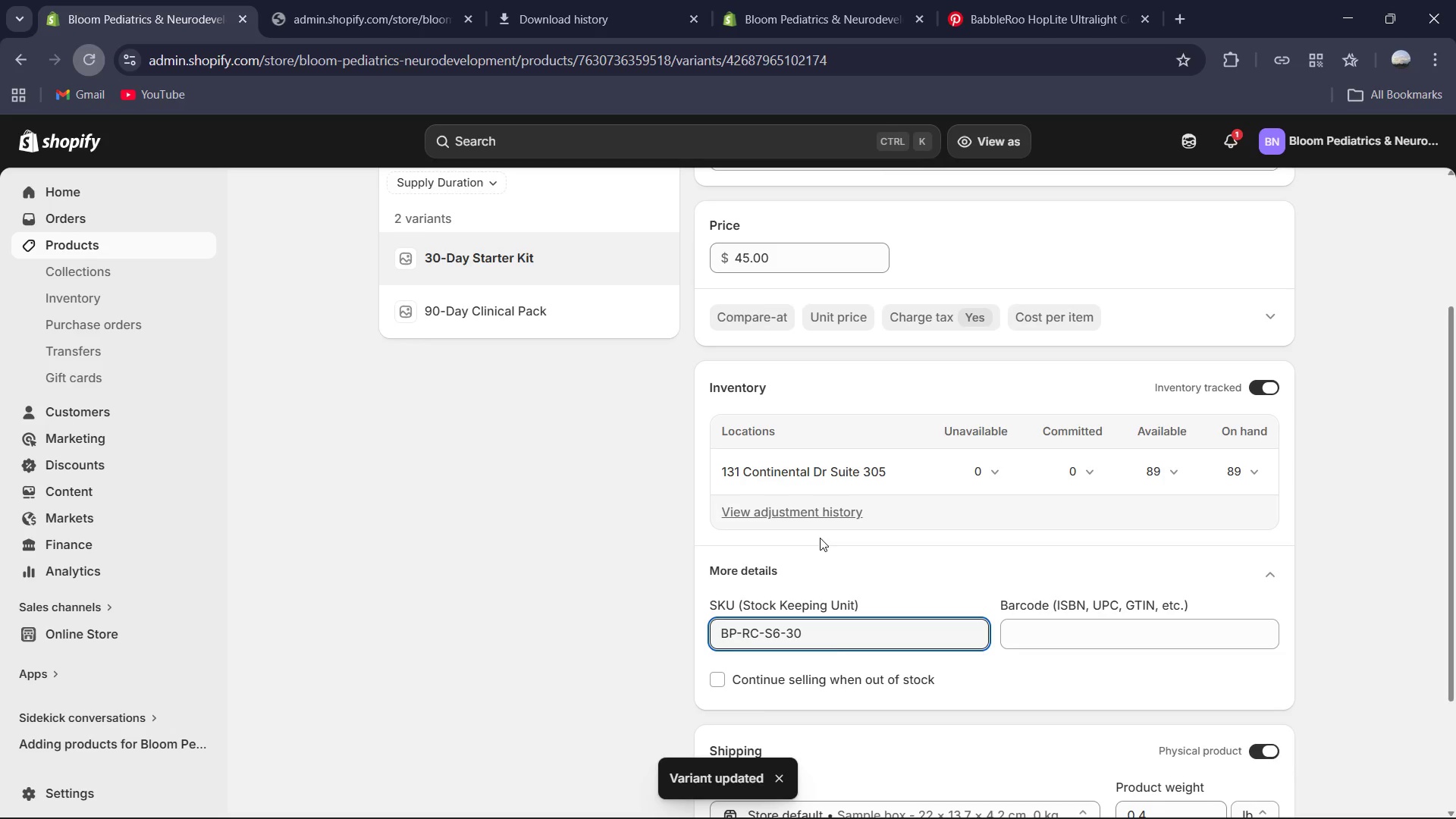 
key(Control+A)
 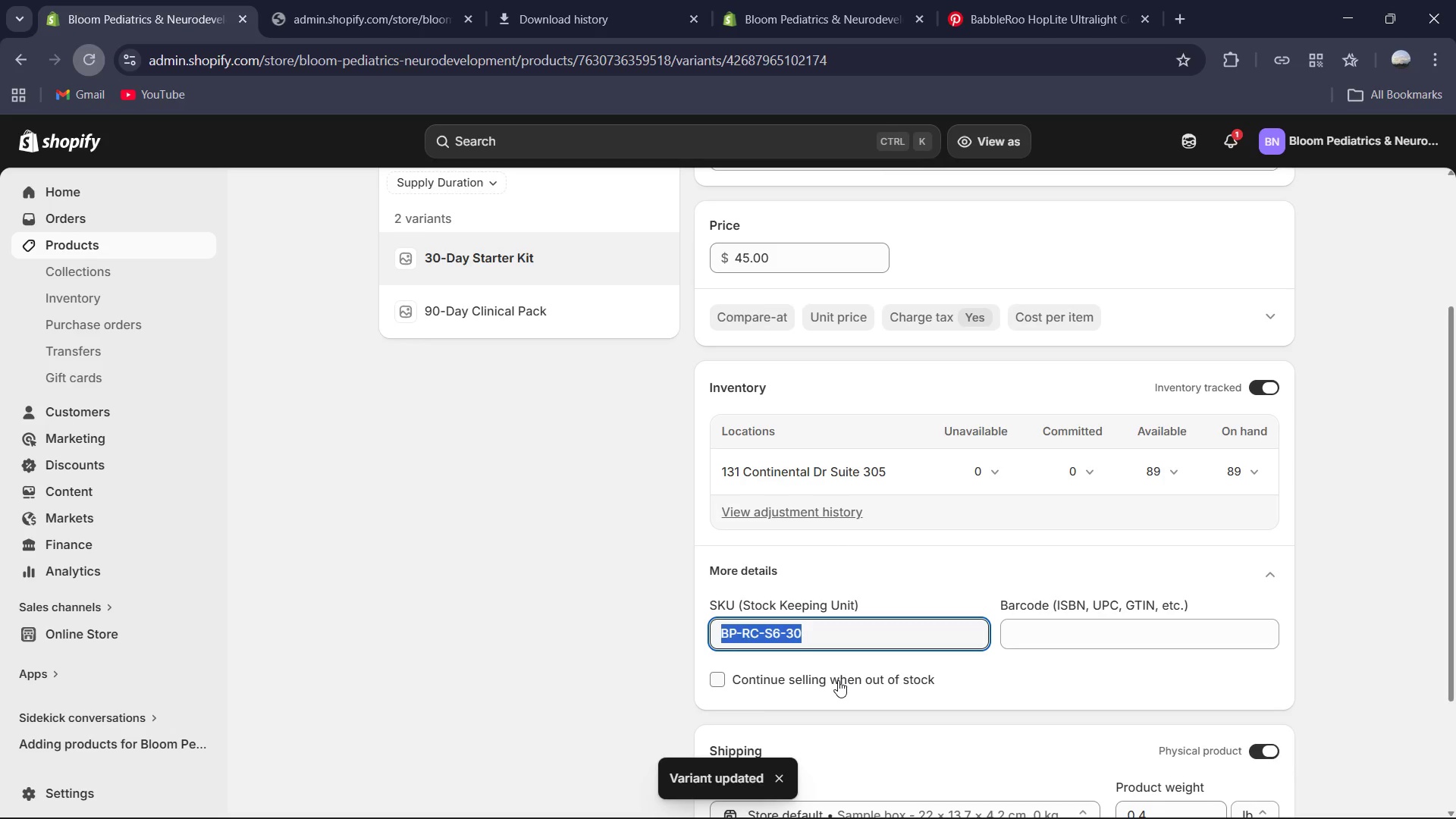 
key(Control+C)
 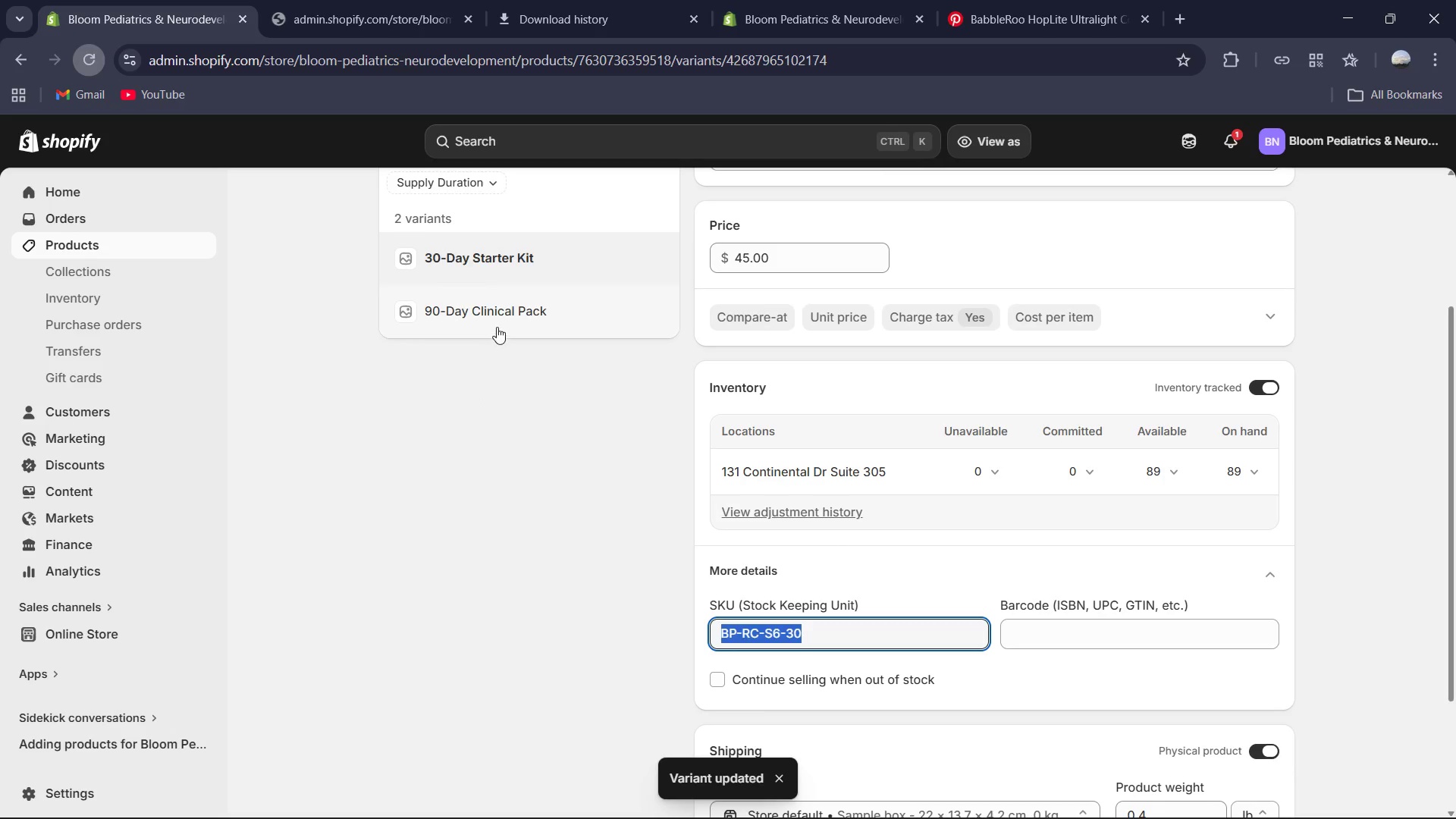 
left_click([497, 325])
 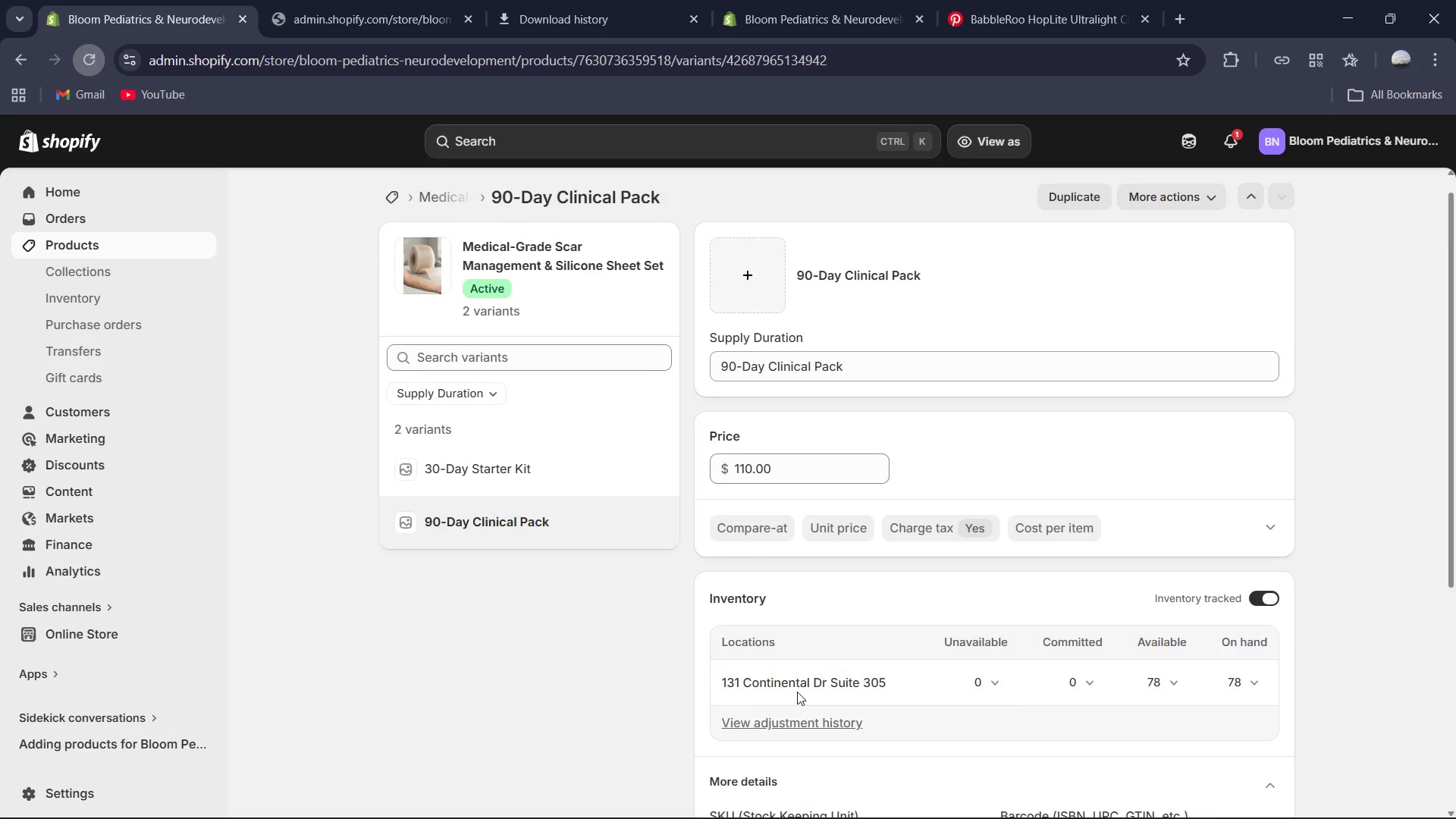 
left_click([792, 726])
 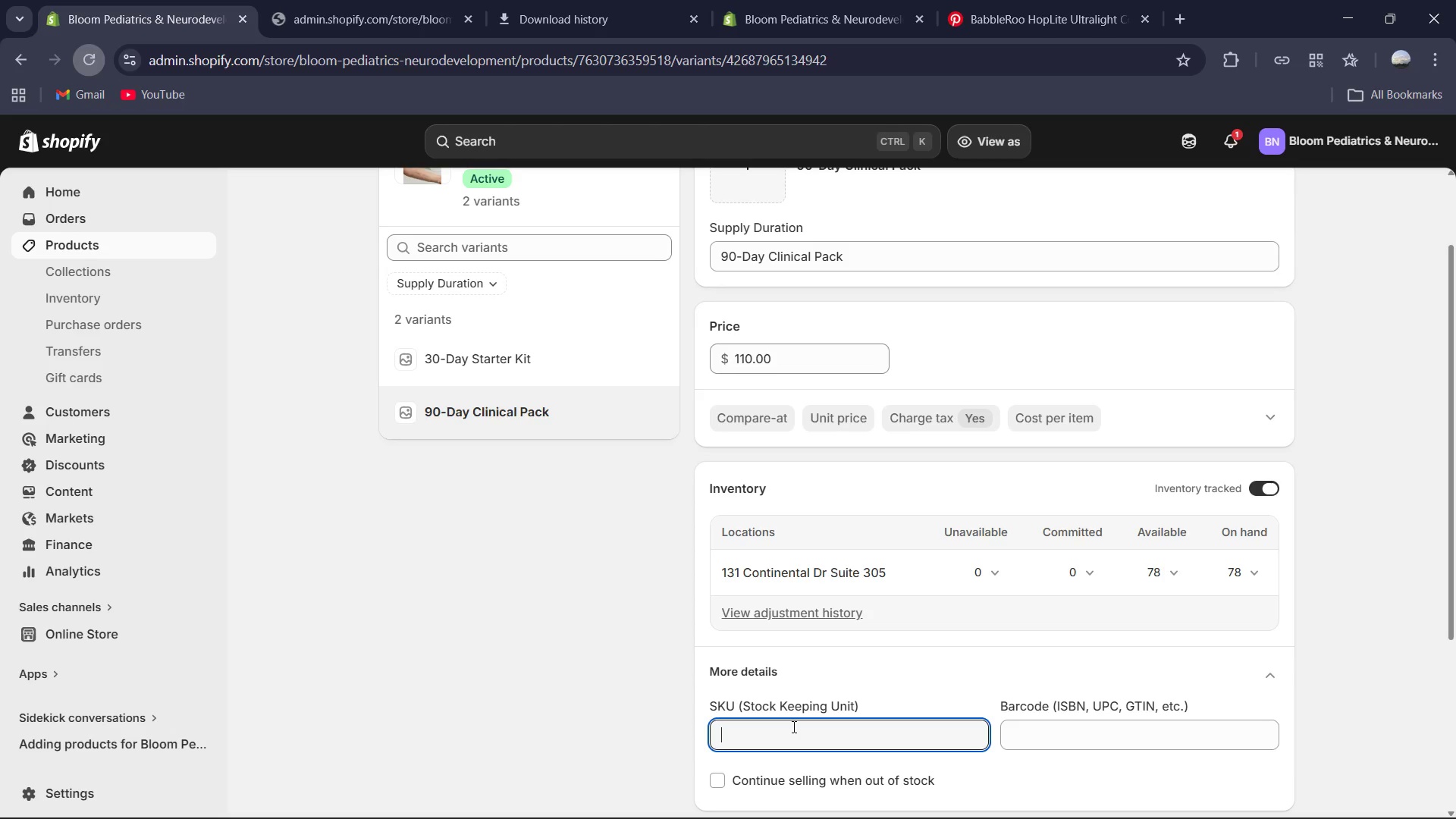 
key(Control+V)
 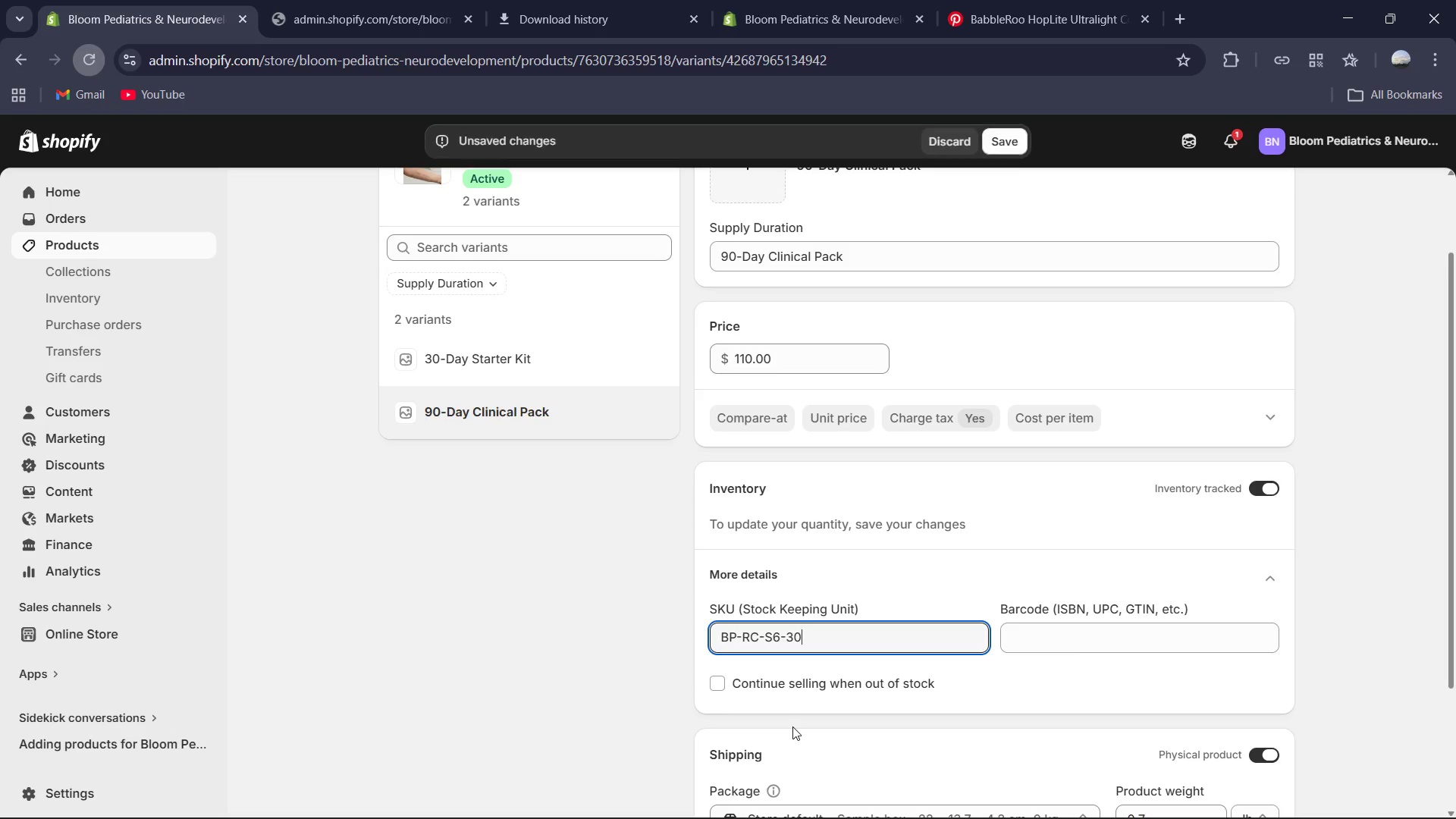 
key(Backspace)
 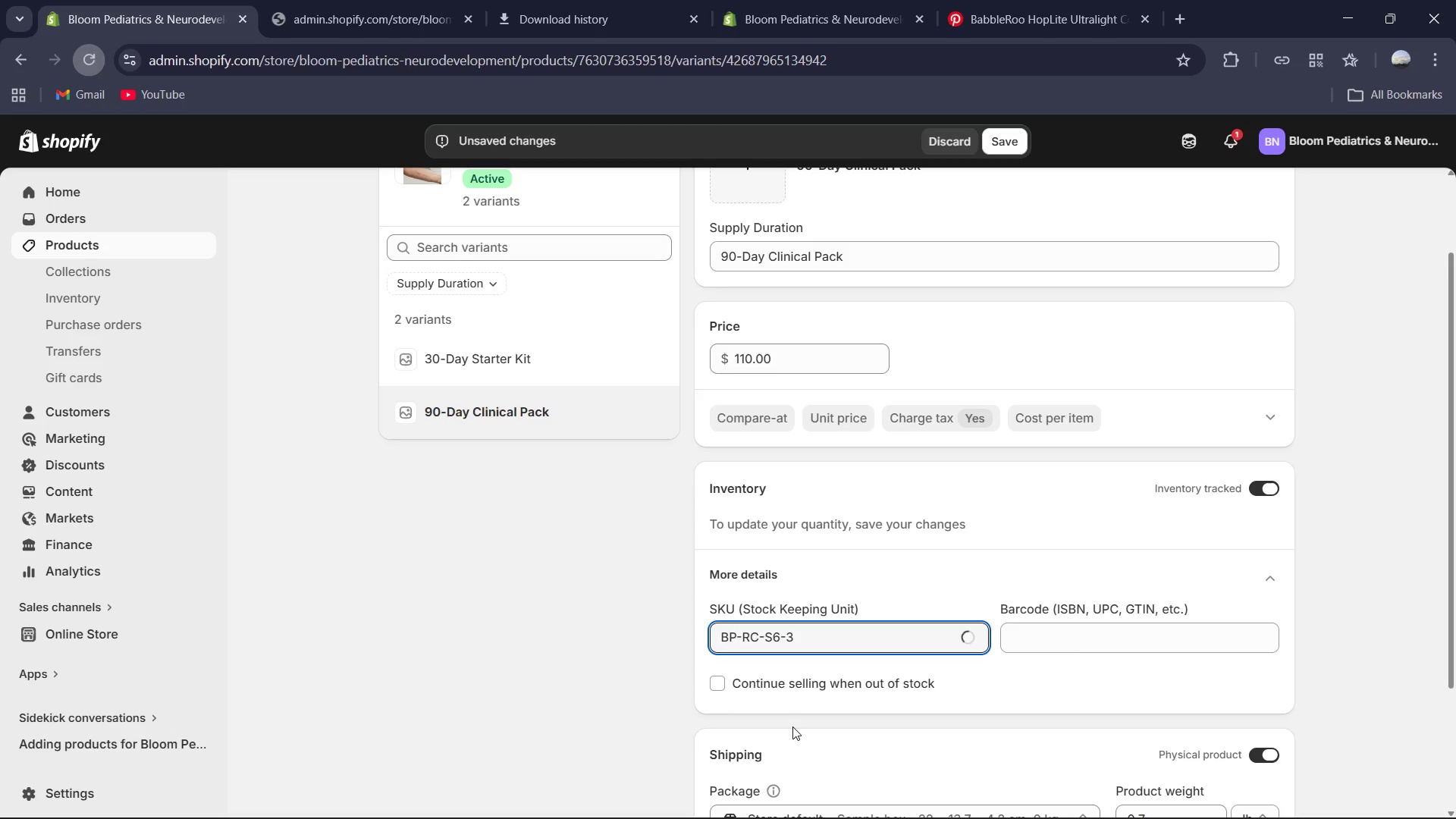 
key(Backspace)
 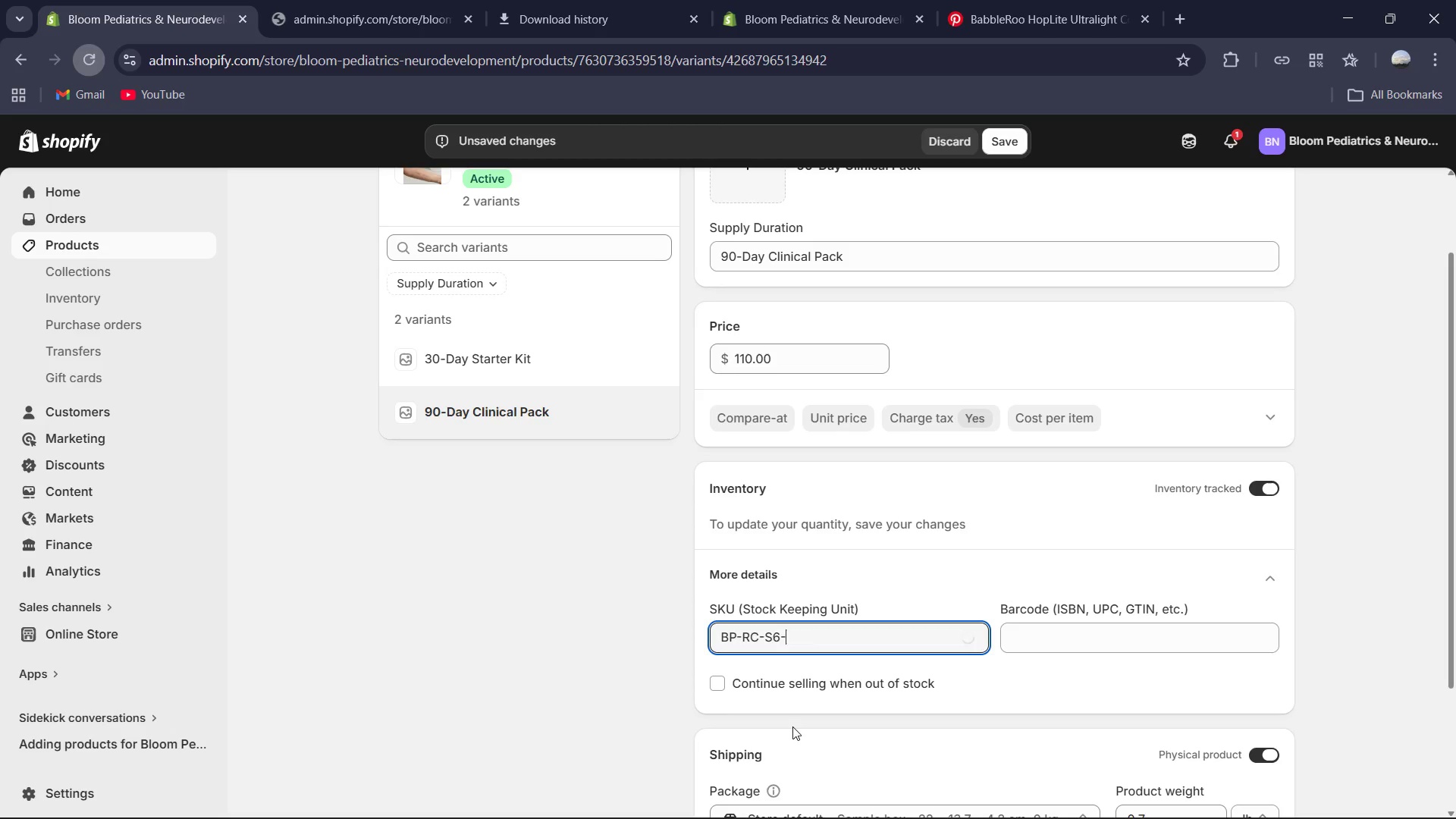 
key(Numpad9)
 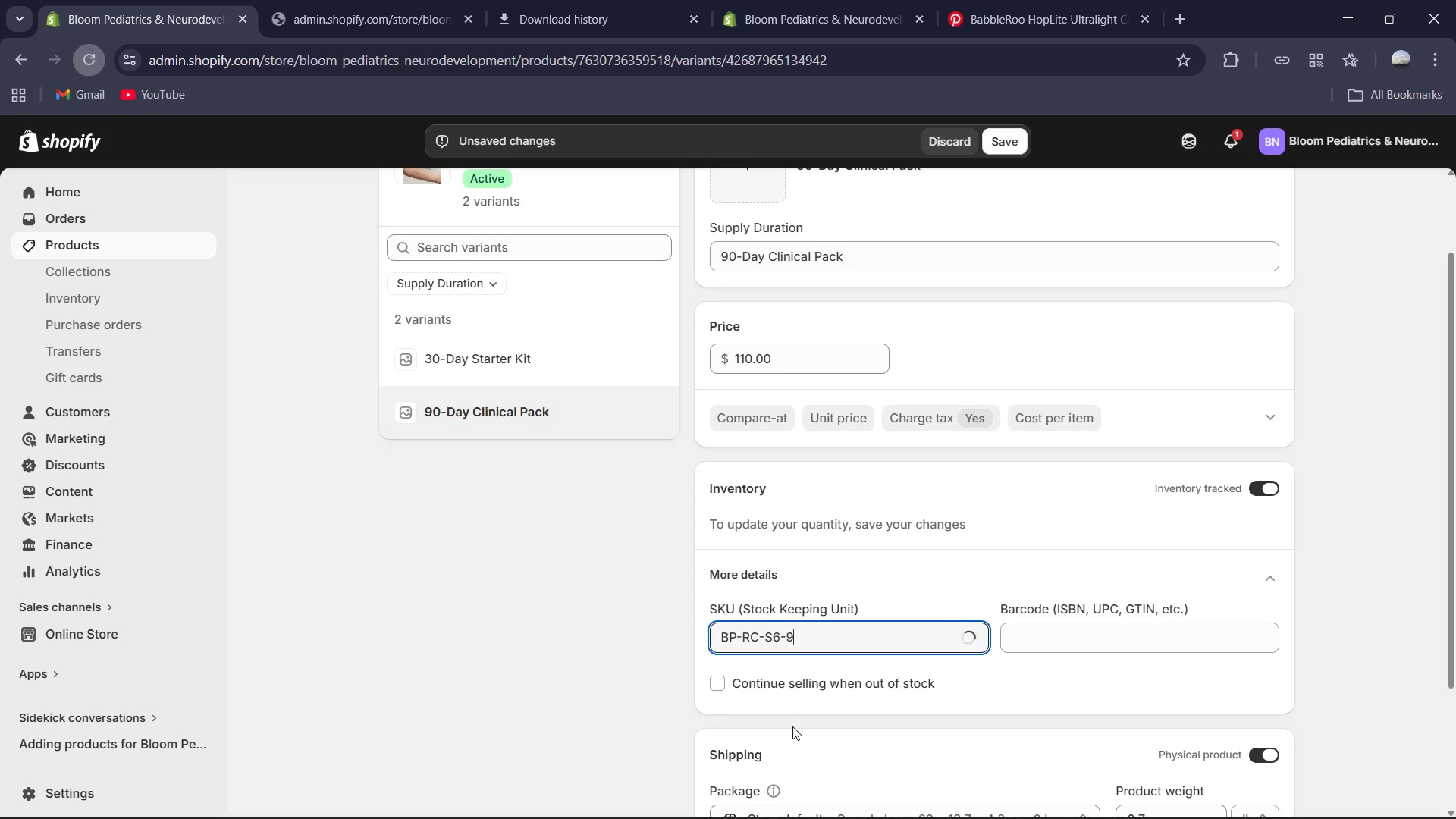 
key(Numpad0)
 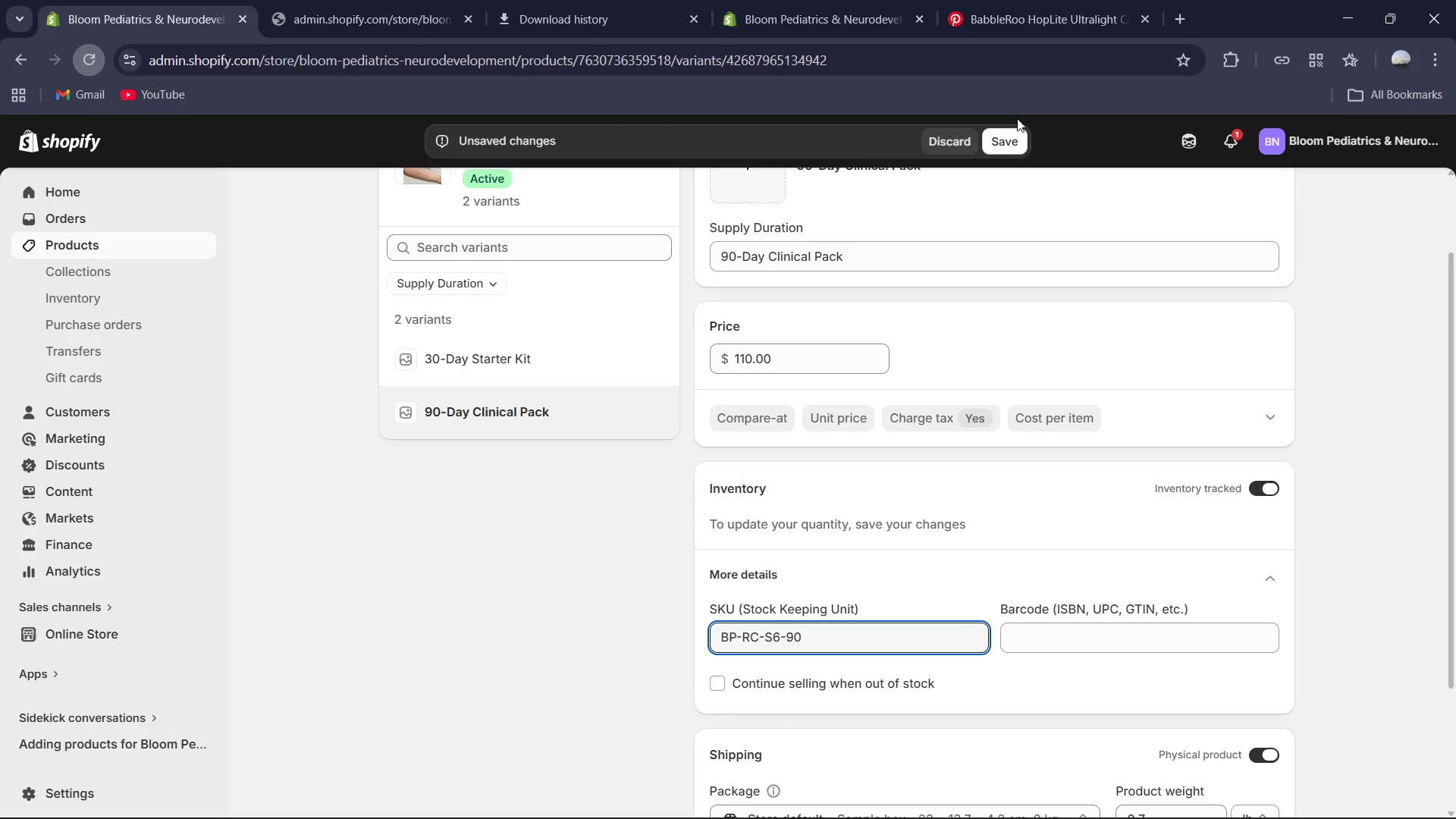 
left_click([1008, 136])
 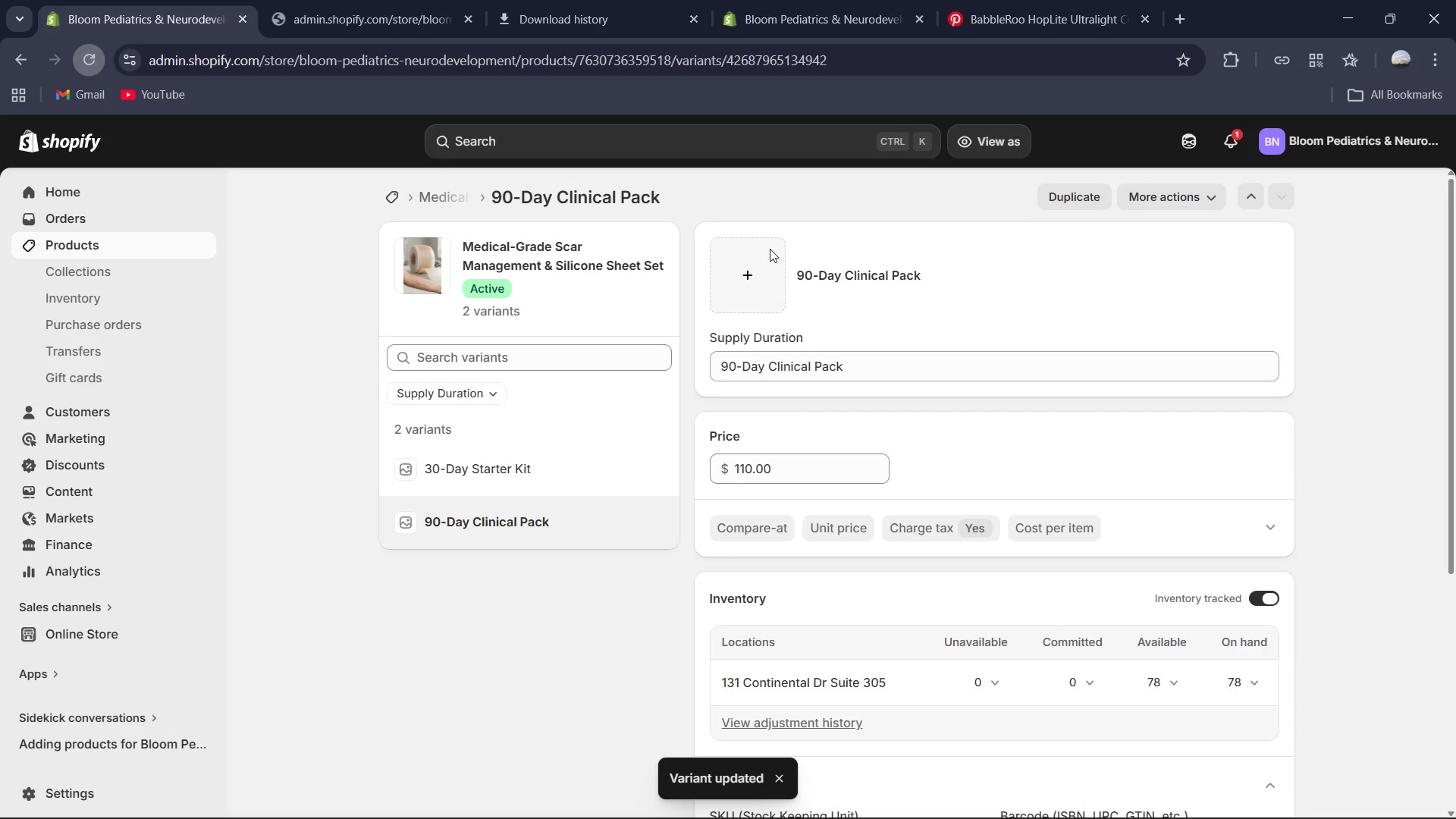 
wait(5.03)
 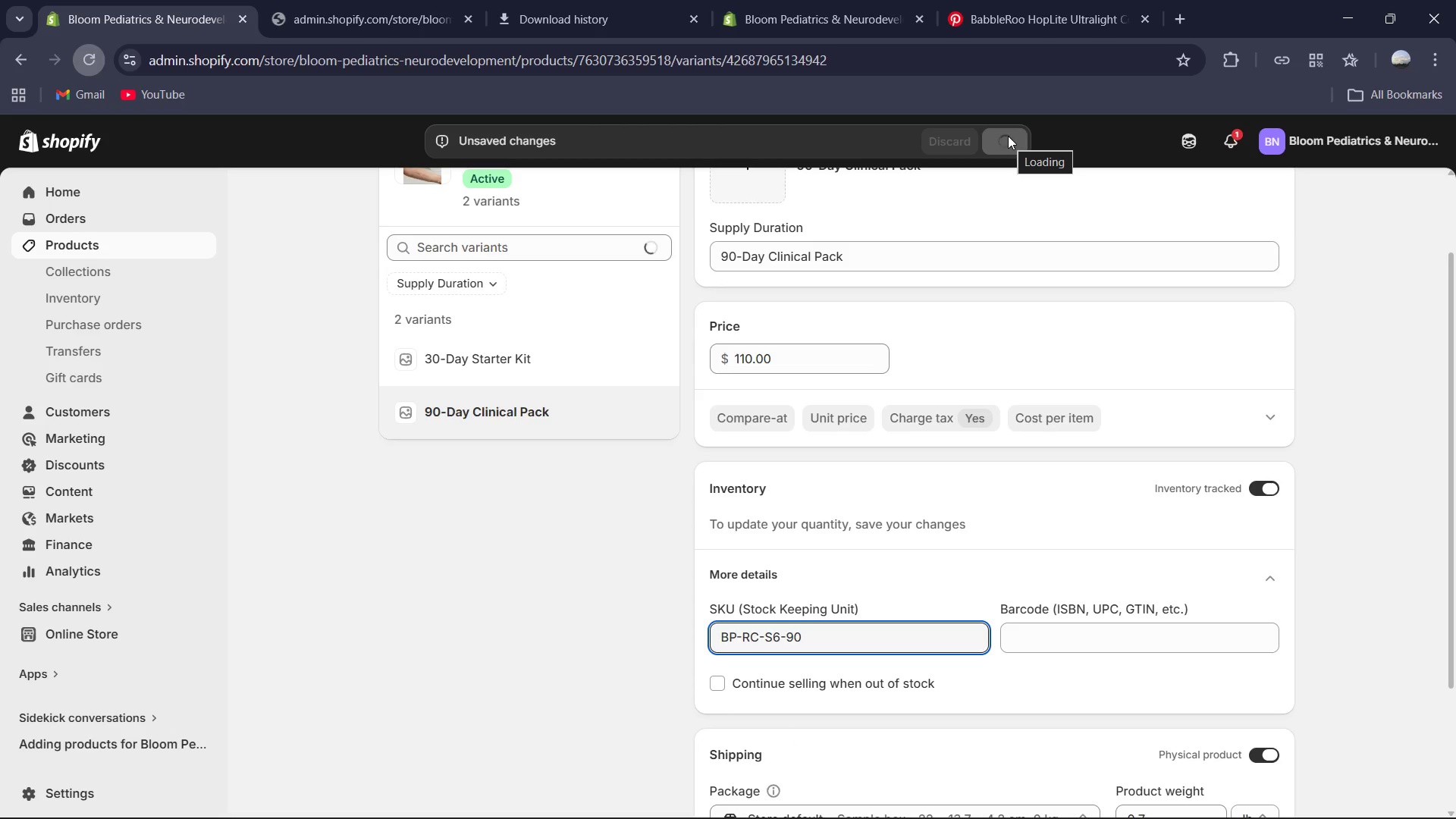 
left_click([473, 197])
 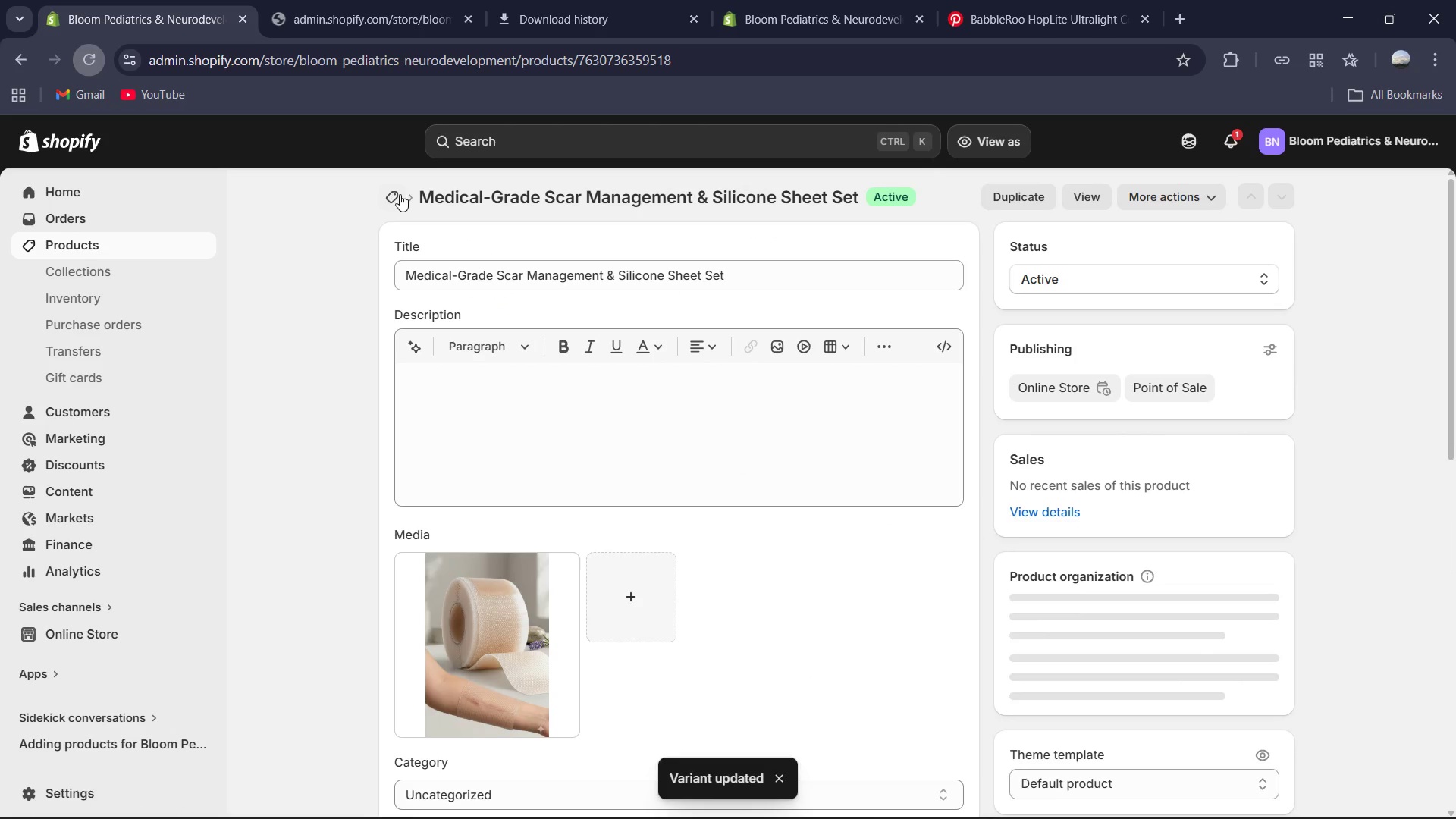 
left_click([395, 194])
 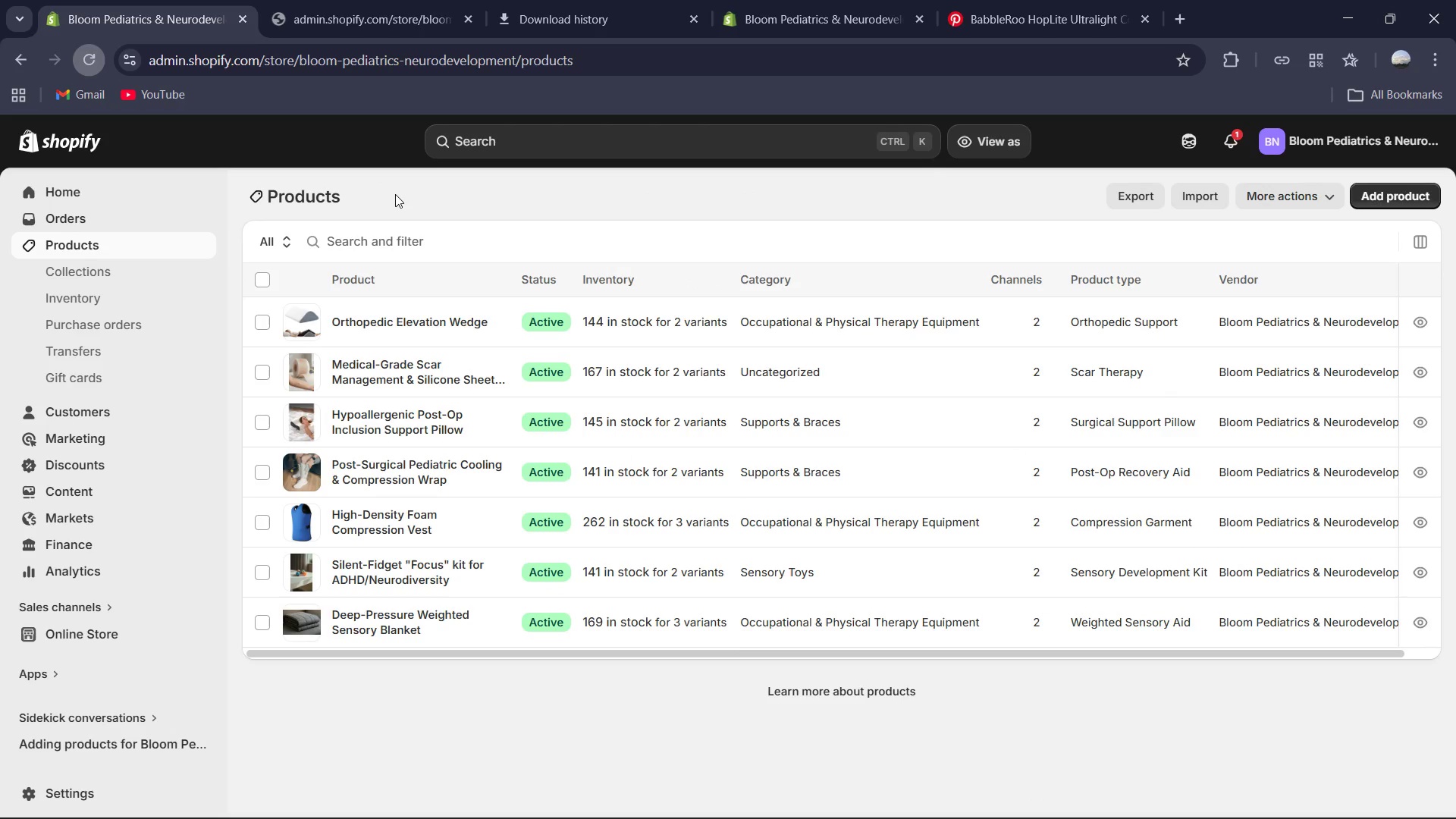 
wait(9.94)
 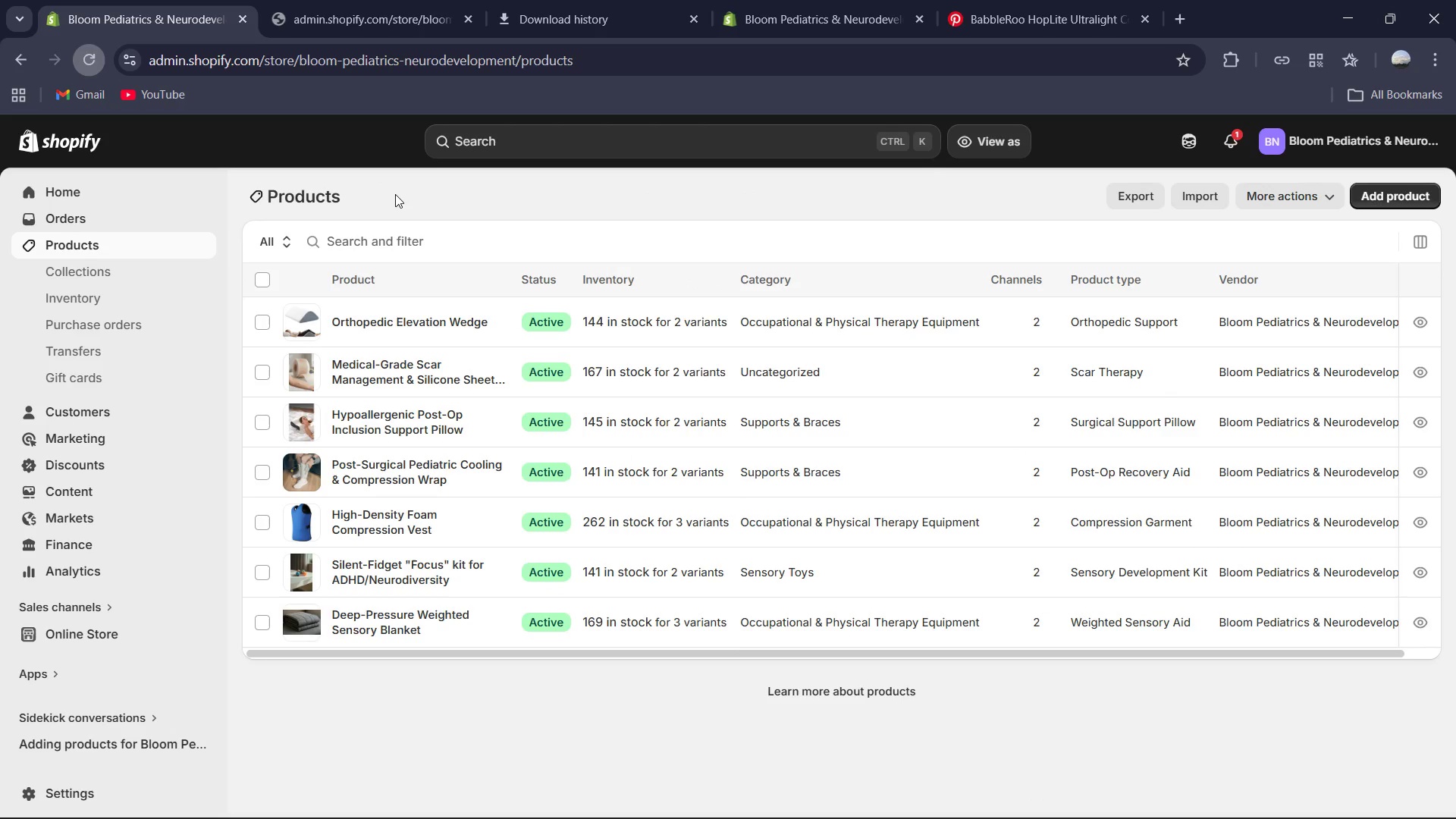 
left_click([1376, 197])
 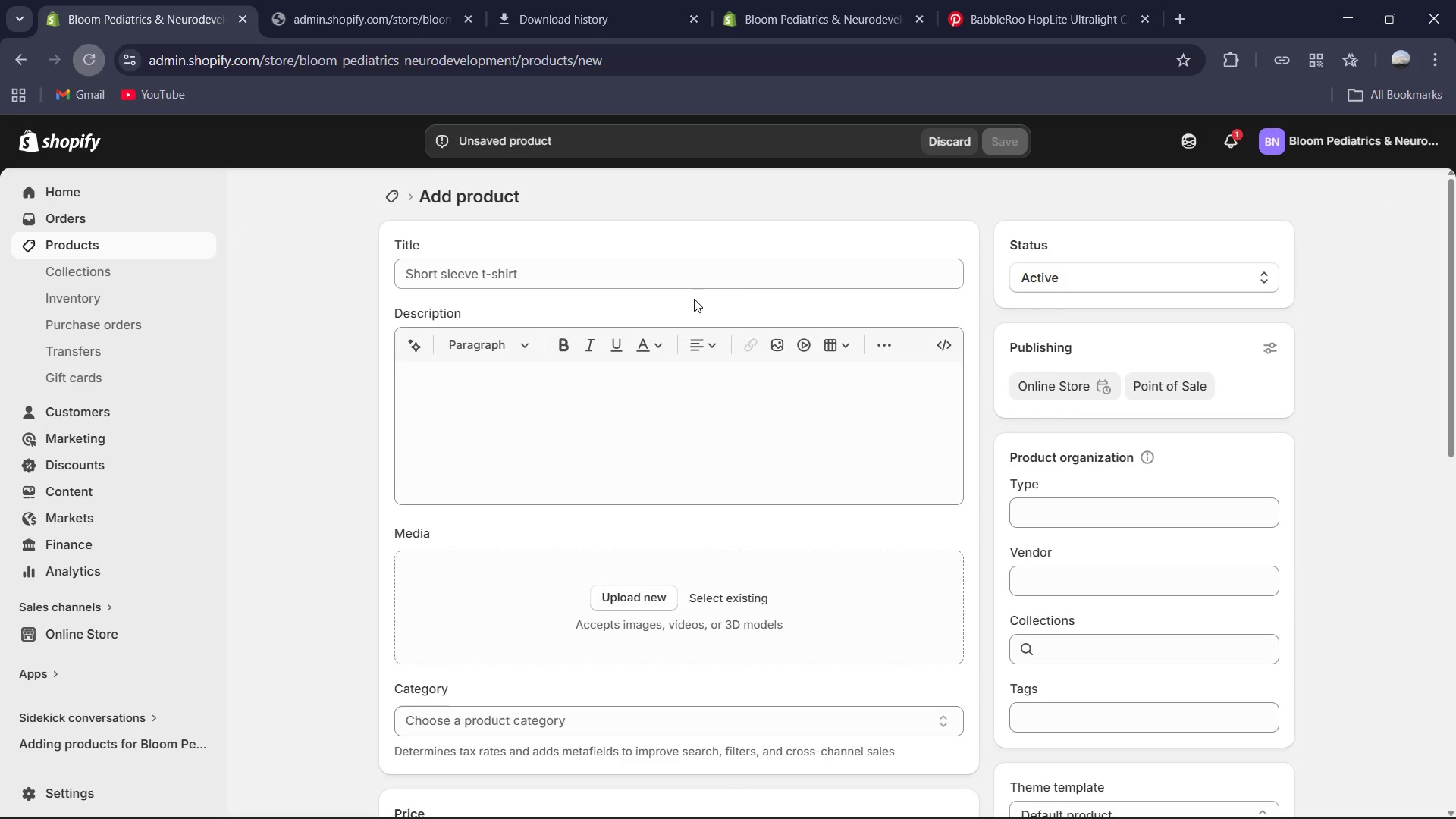 
left_click([662, 273])
 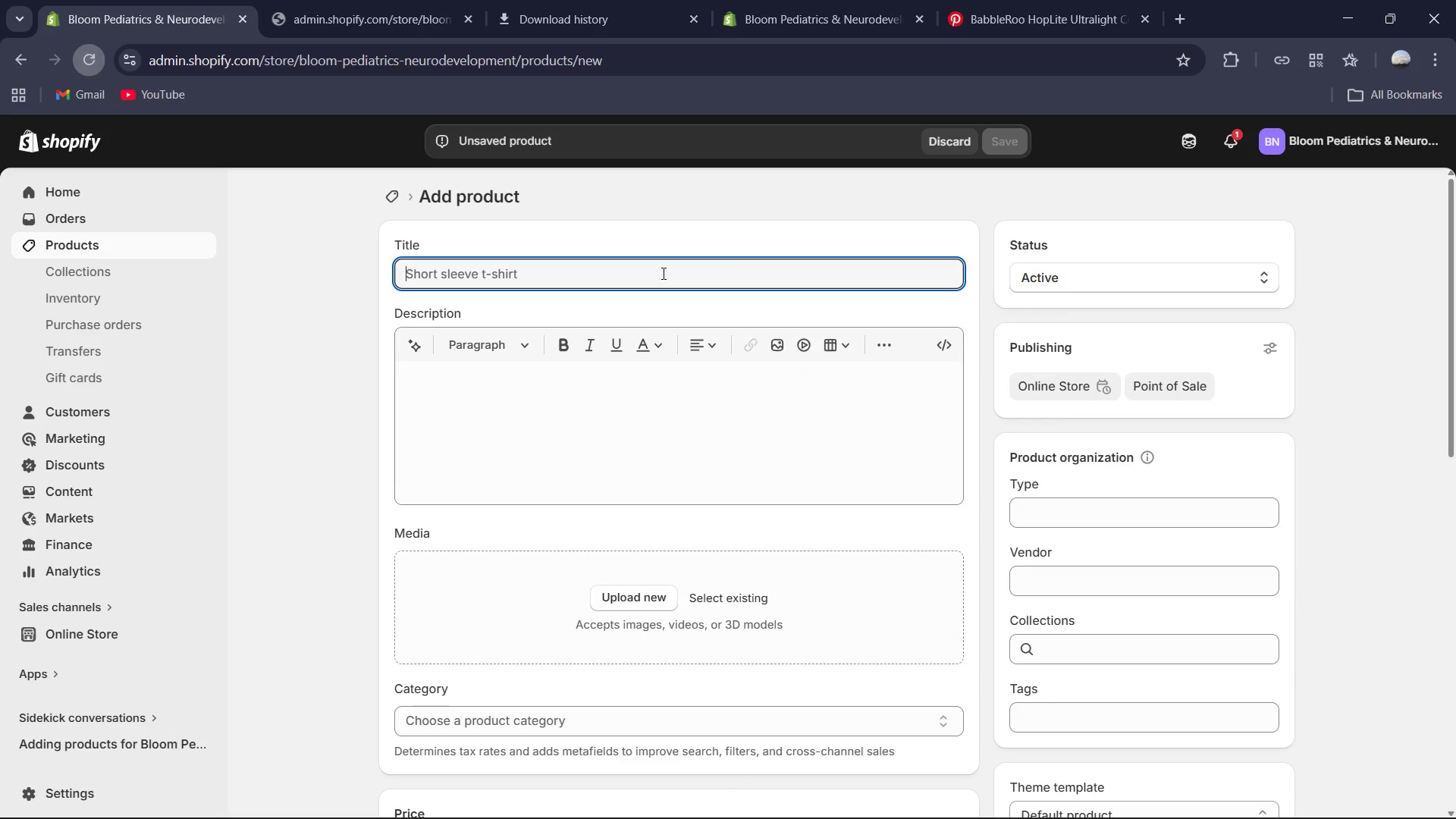 
type(Ergopedic Pediatric Crutch Pads)
 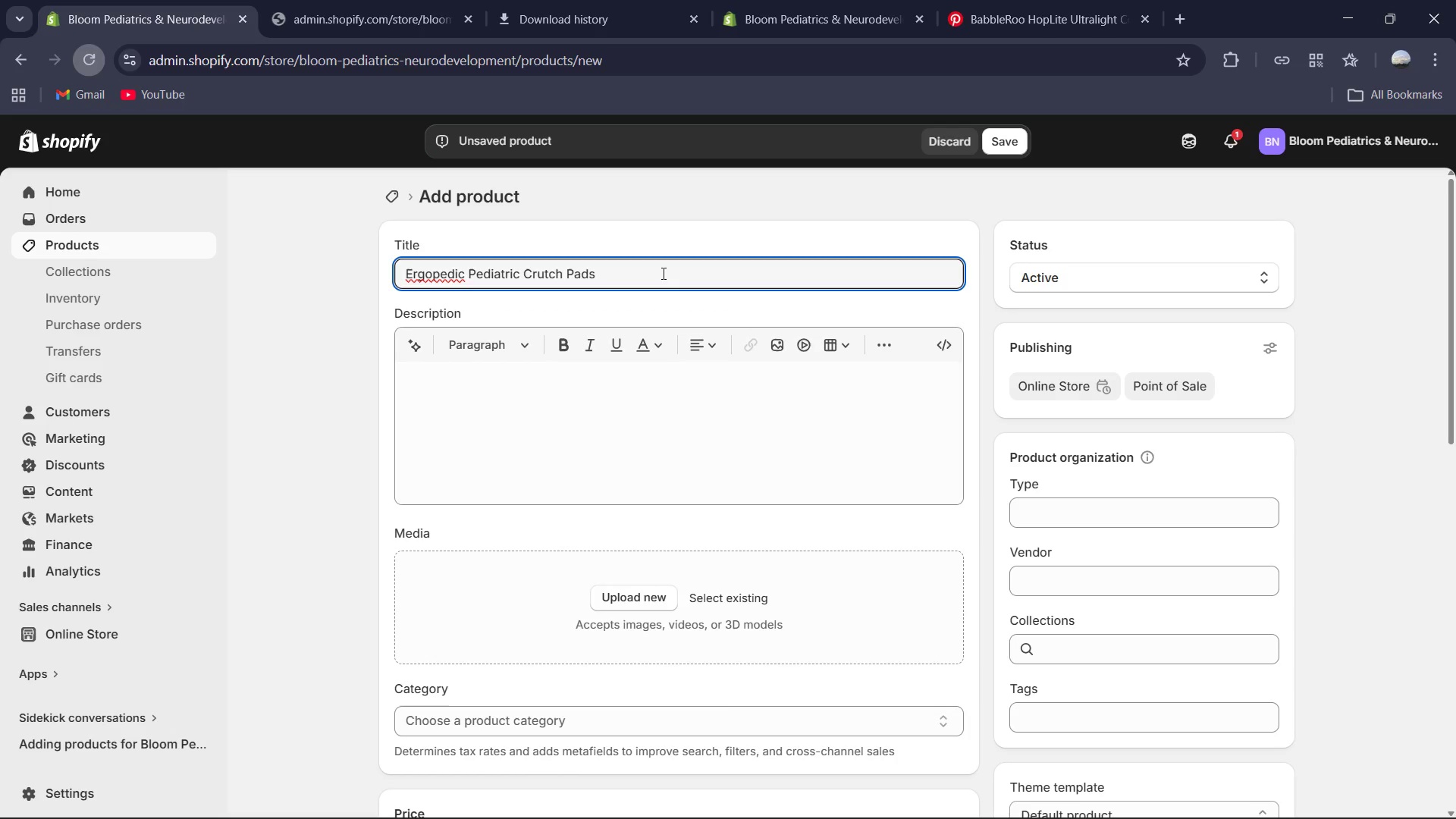 
wait(8.67)
 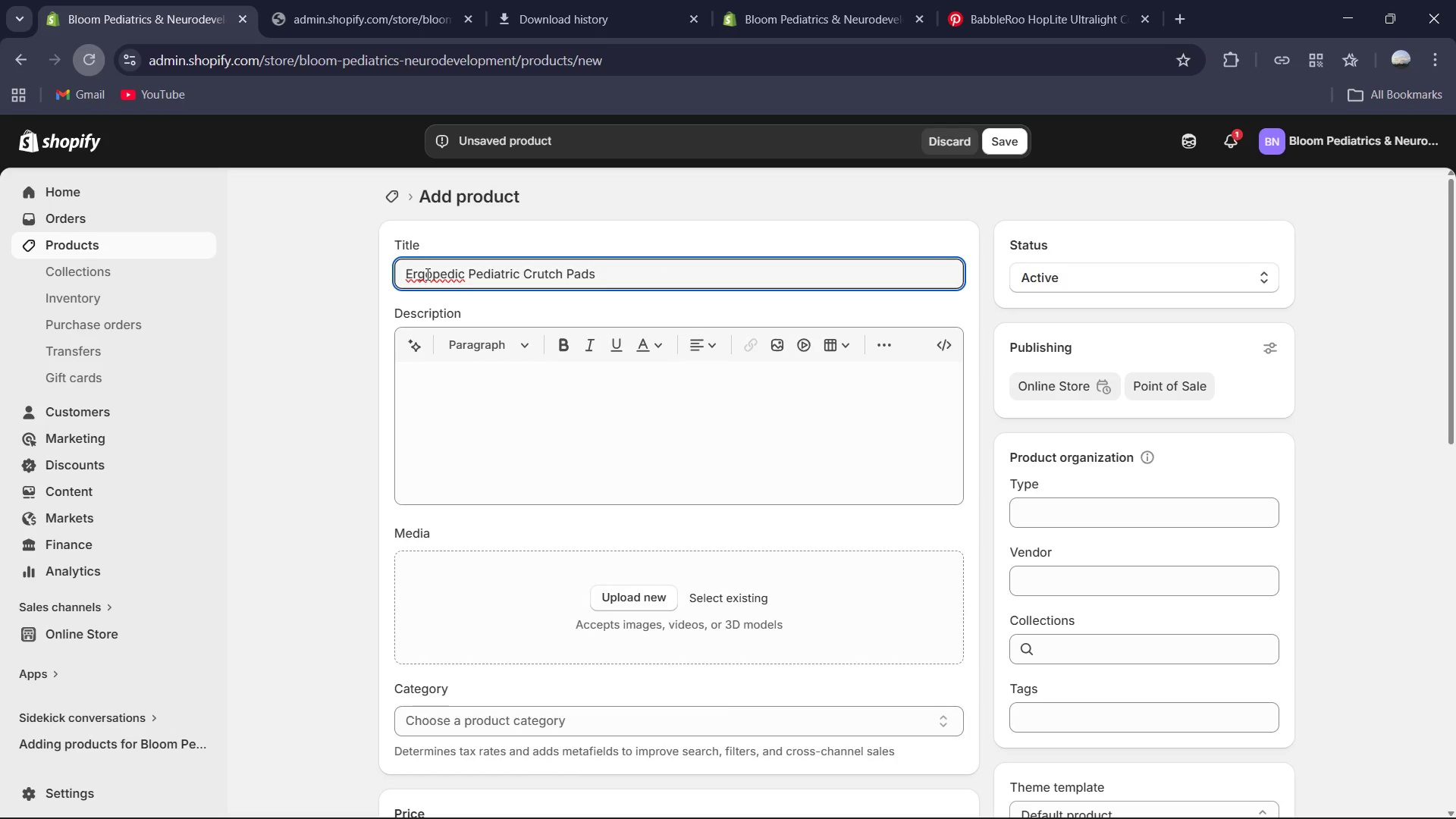 
left_click([449, 276])
 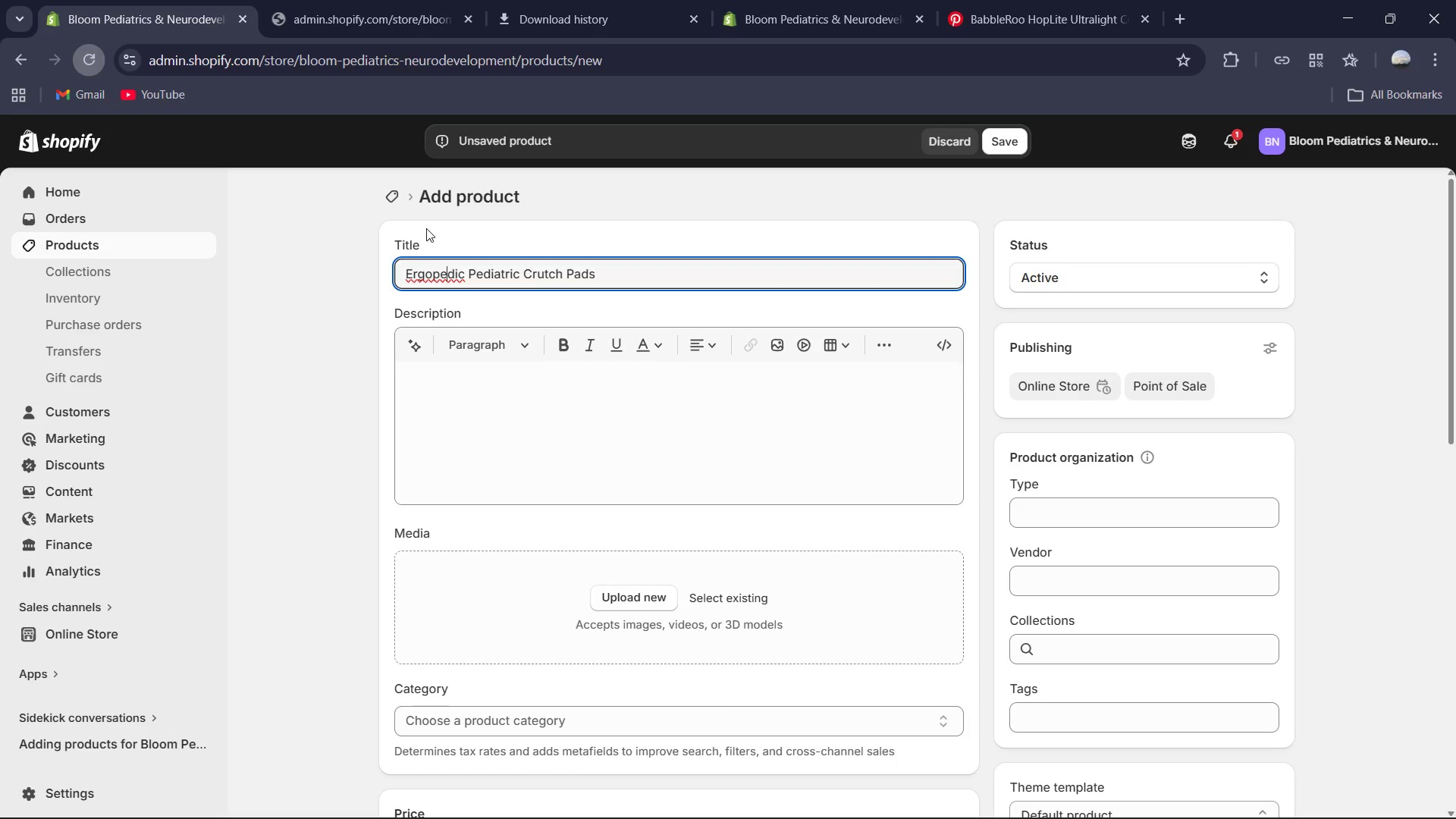 
wait(6.16)
 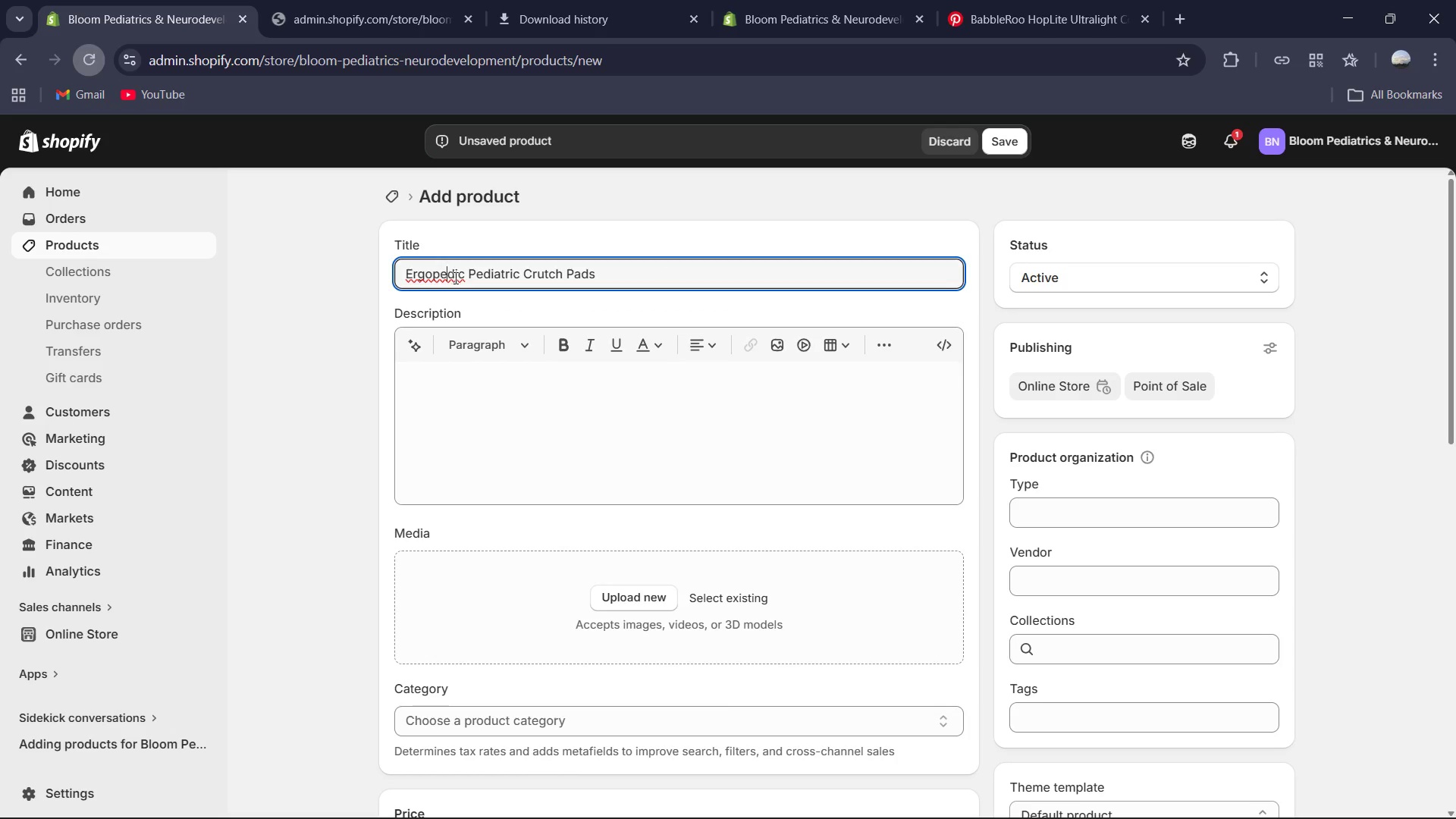 
left_click([441, 378])
 